 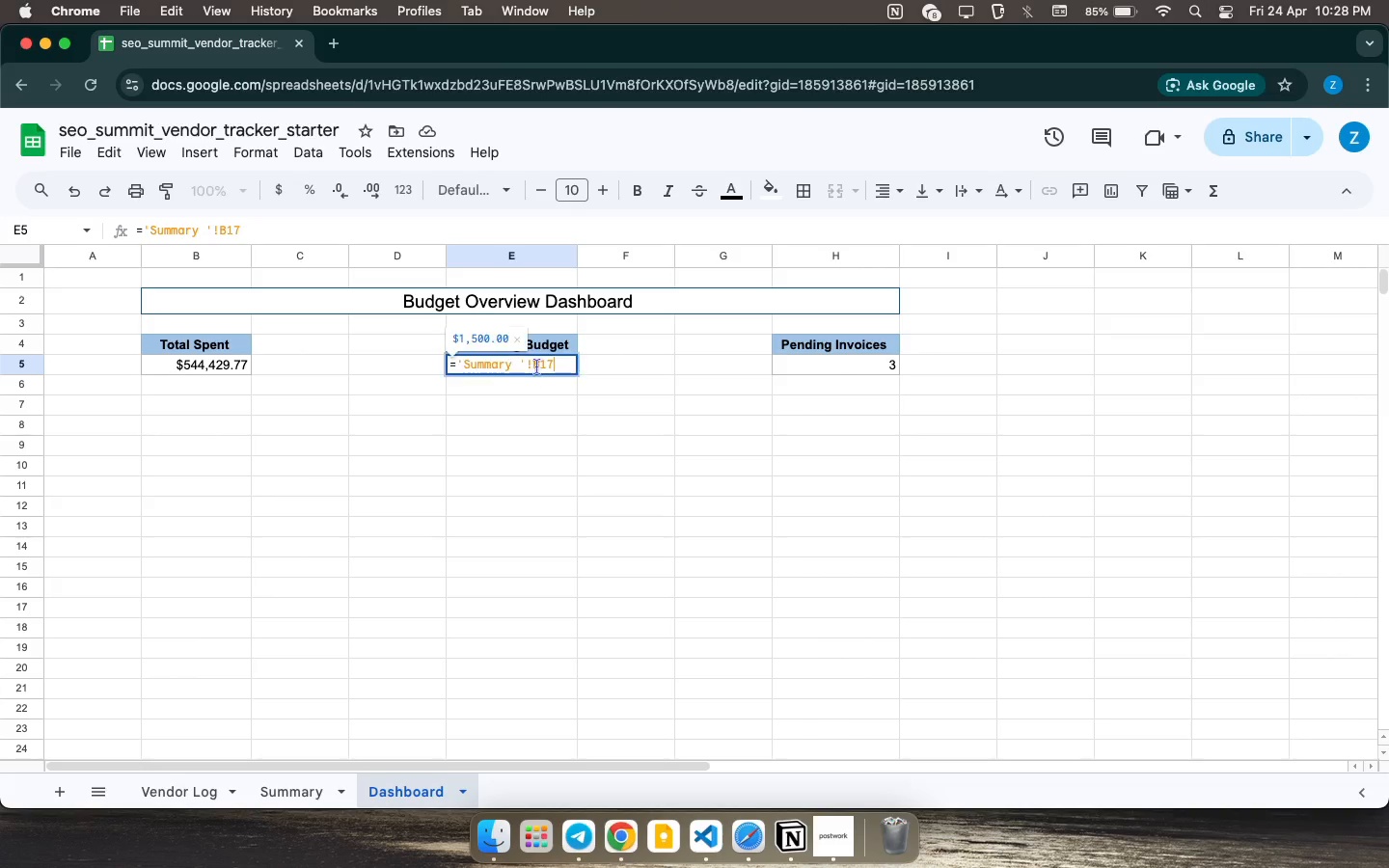 
triple_click([537, 366])
 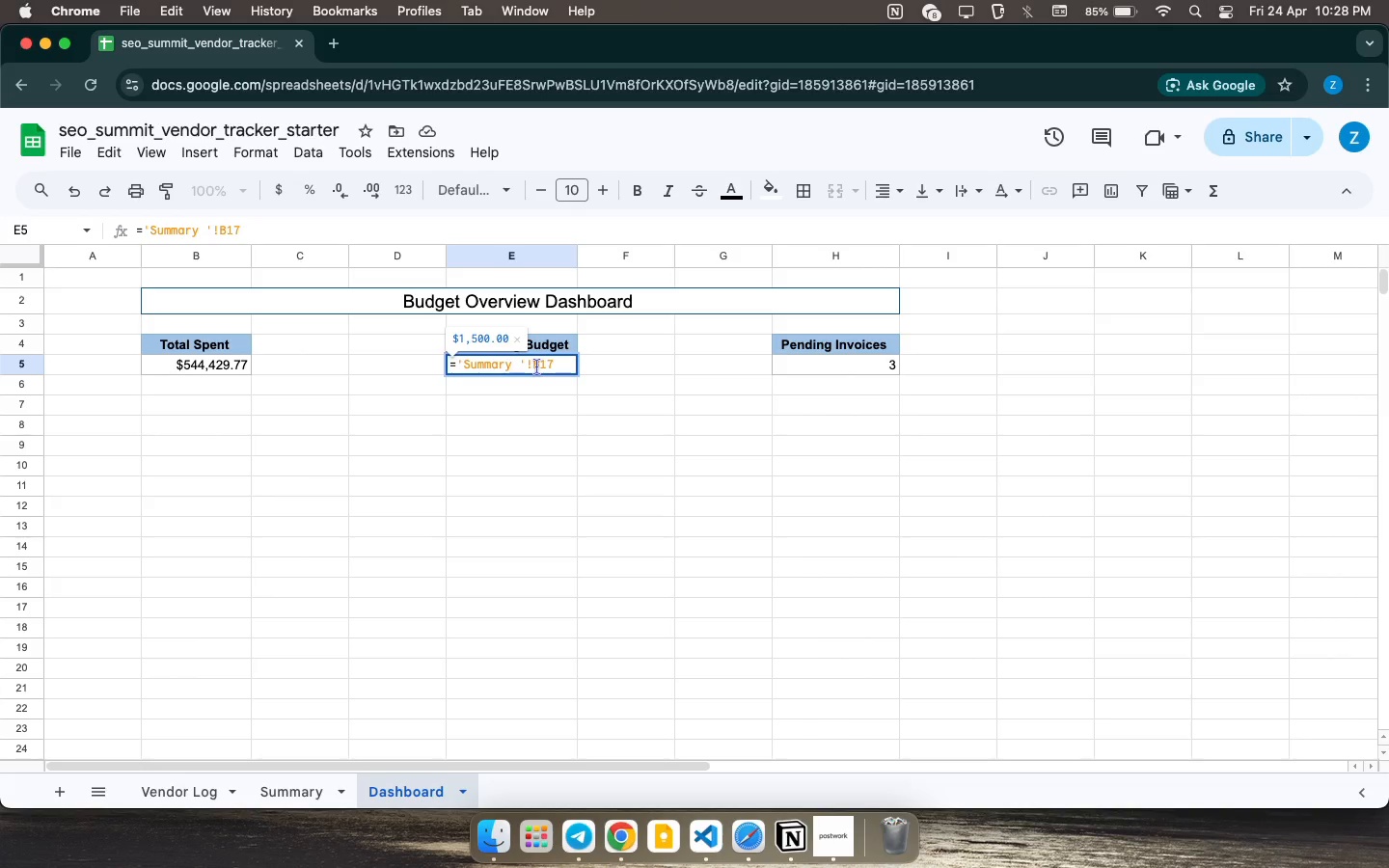 
left_click([19, 529])
 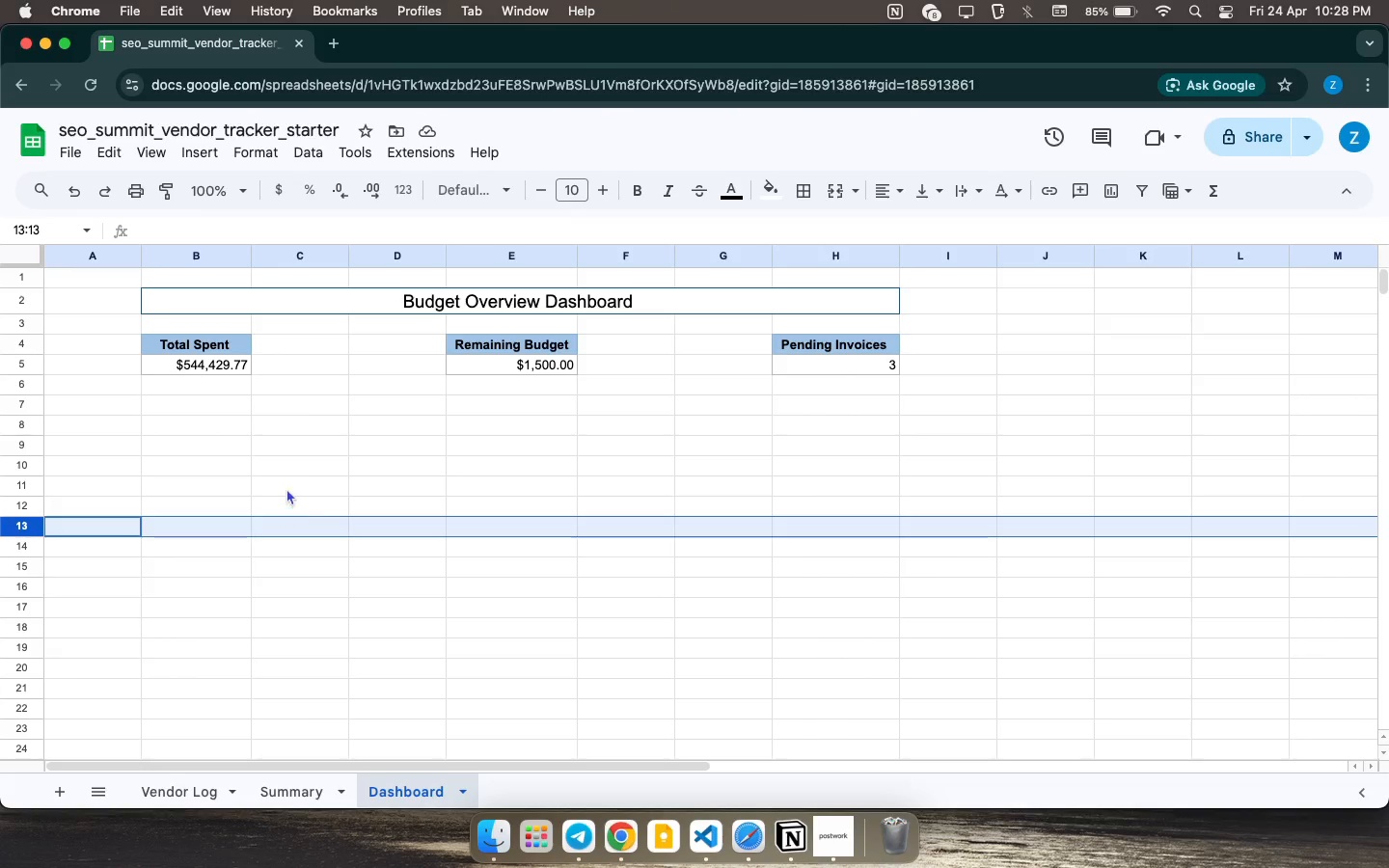 
left_click([284, 481])
 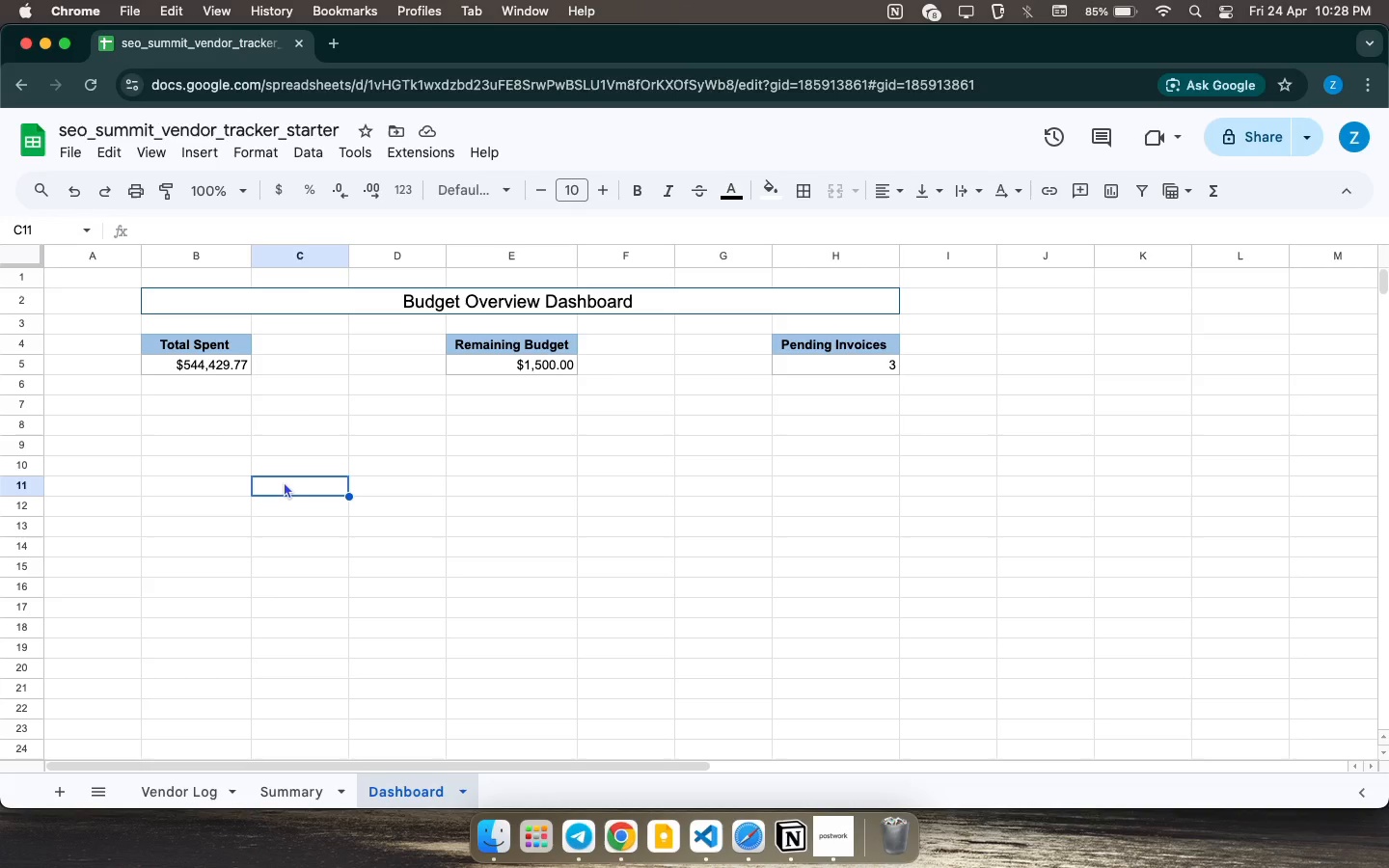 
wait(6.19)
 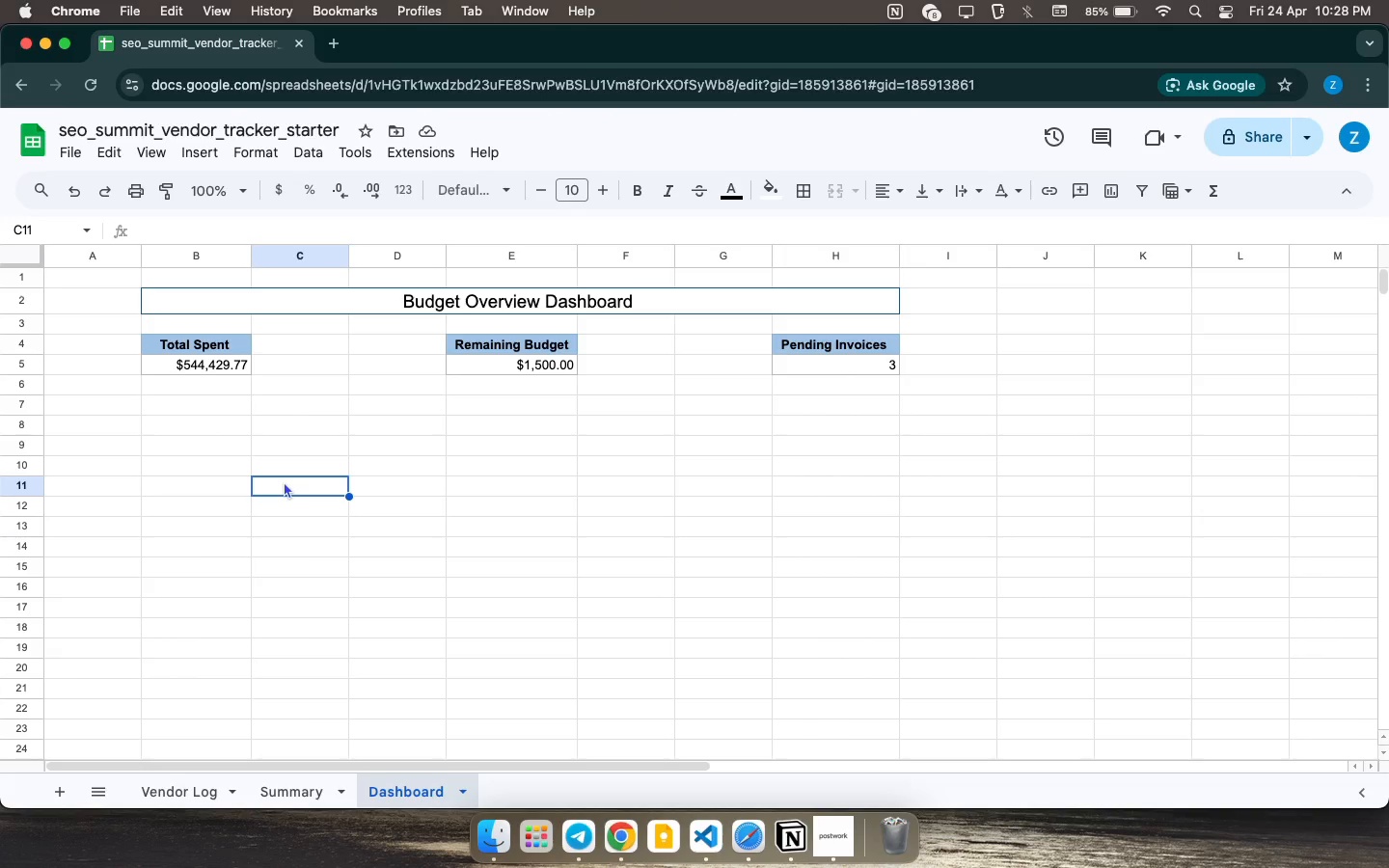 
left_click([295, 795])
 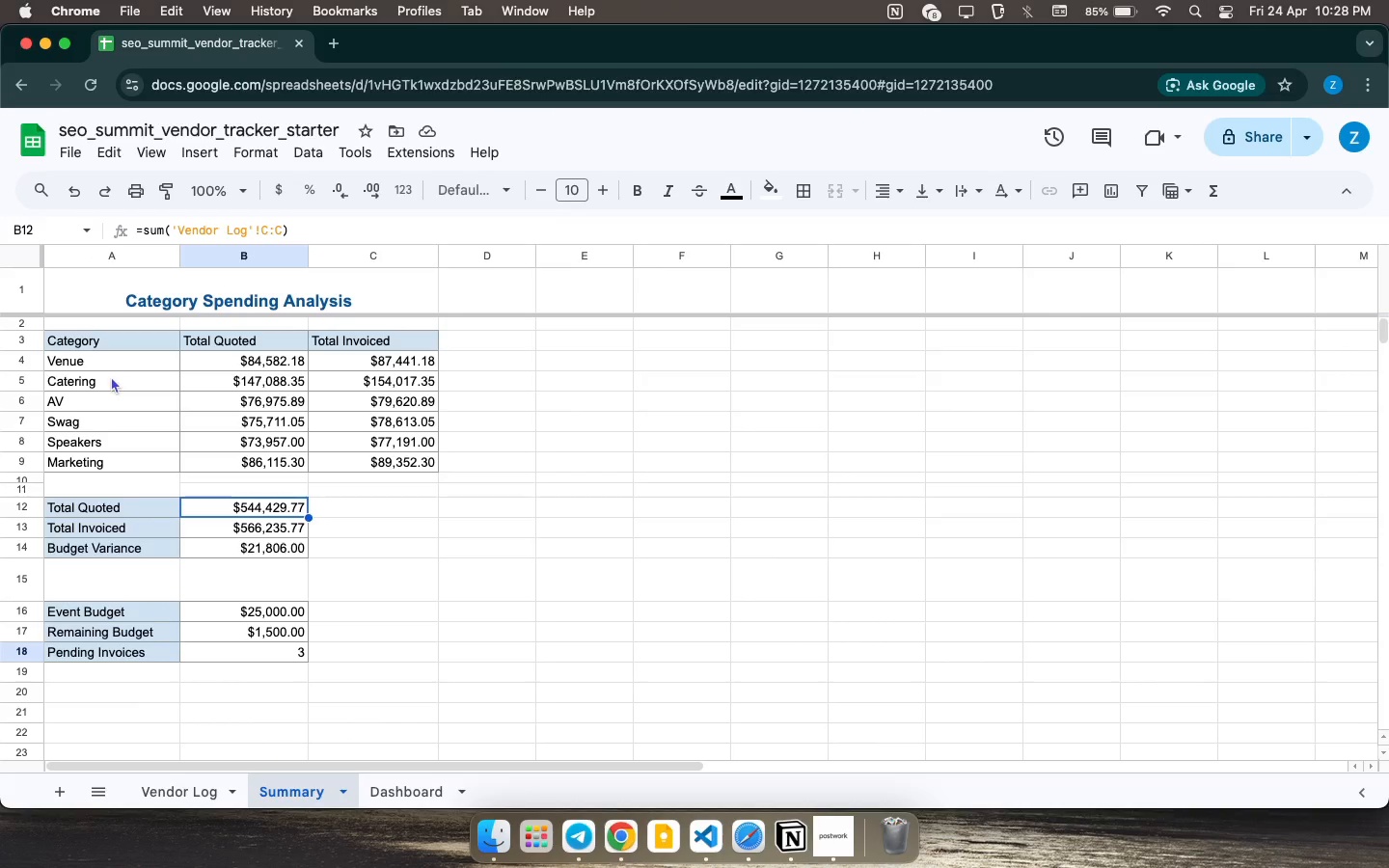 
wait(11.54)
 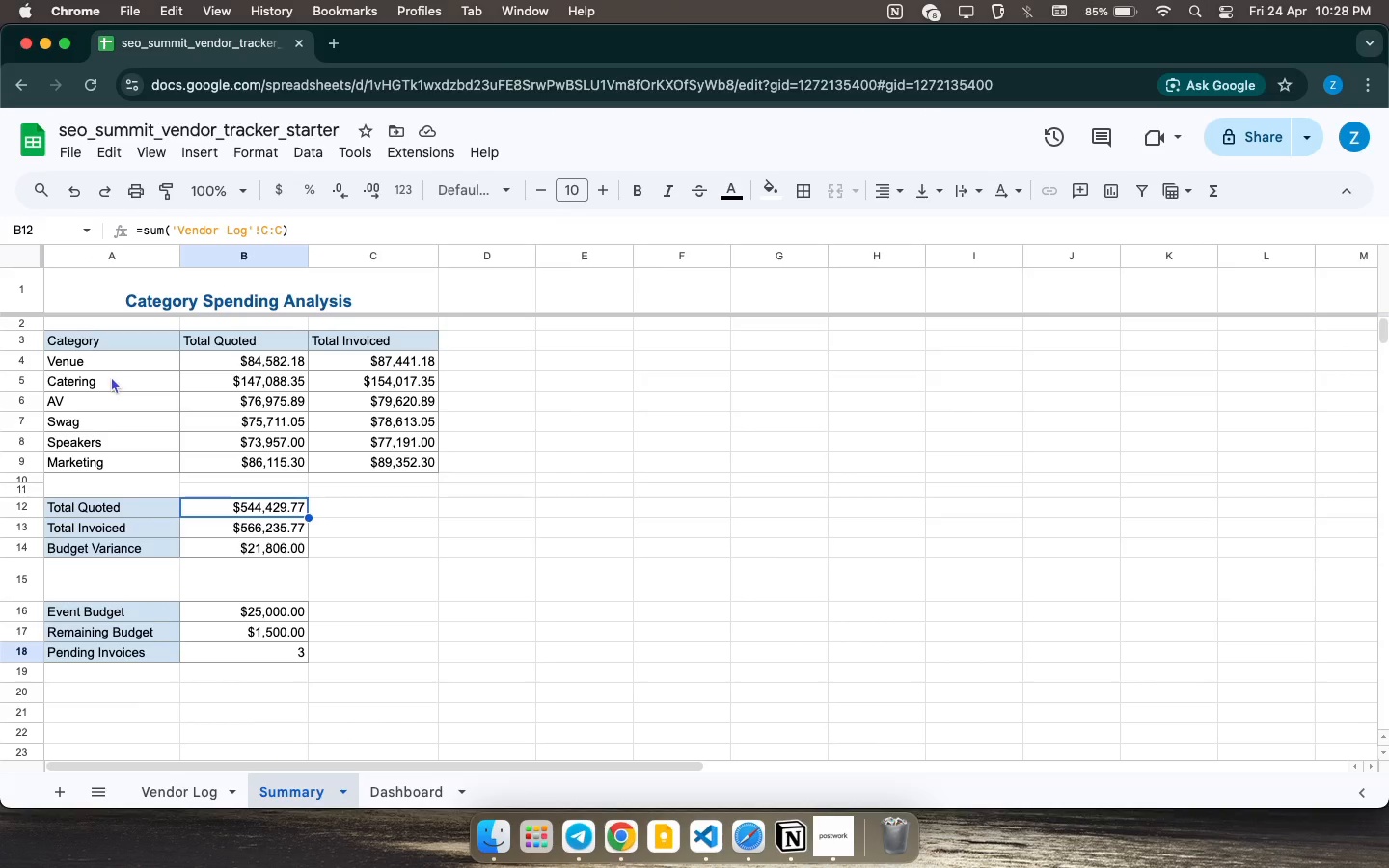 
left_click_drag(start_coordinate=[110, 345], to_coordinate=[413, 460])
 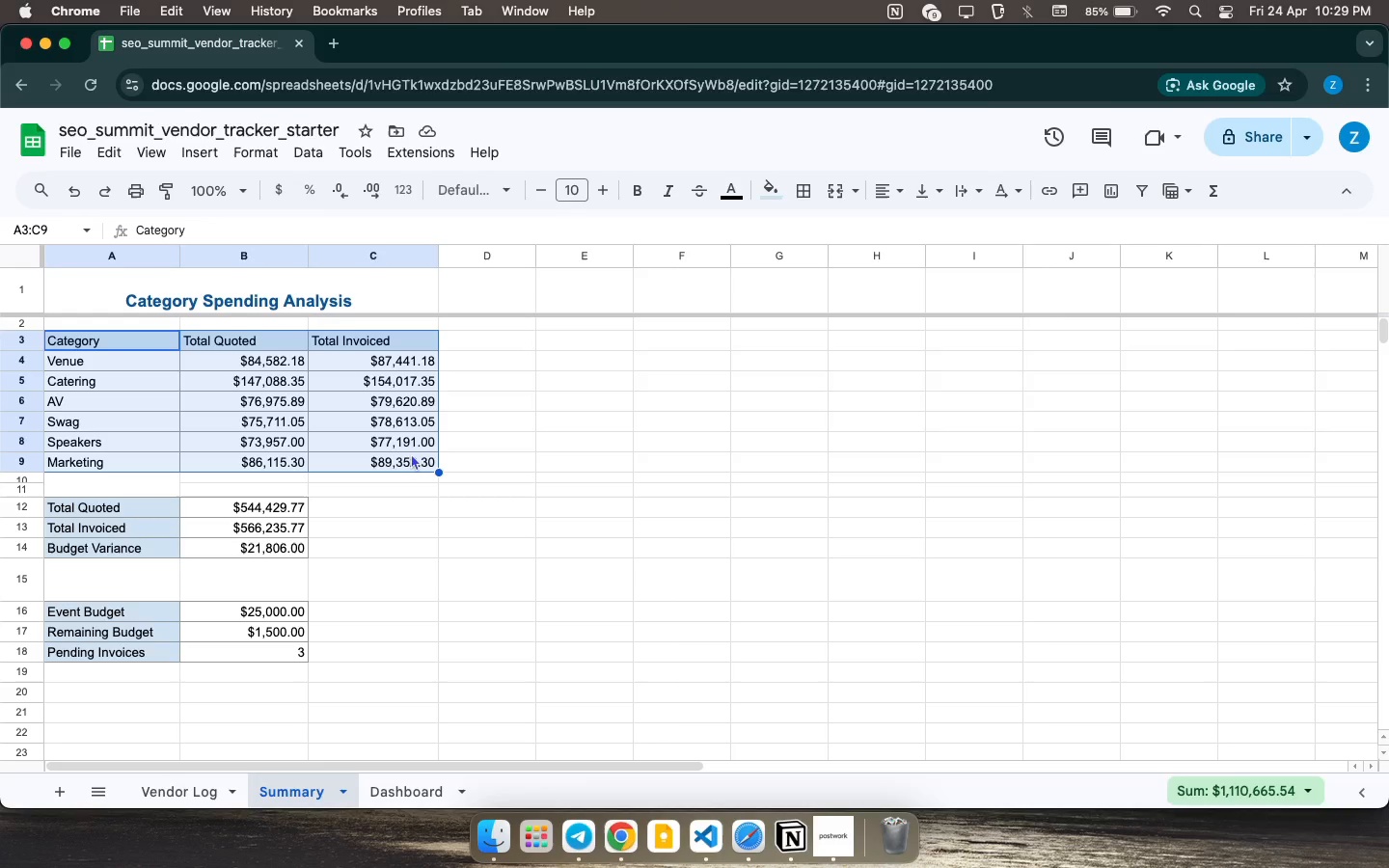 
wait(23.74)
 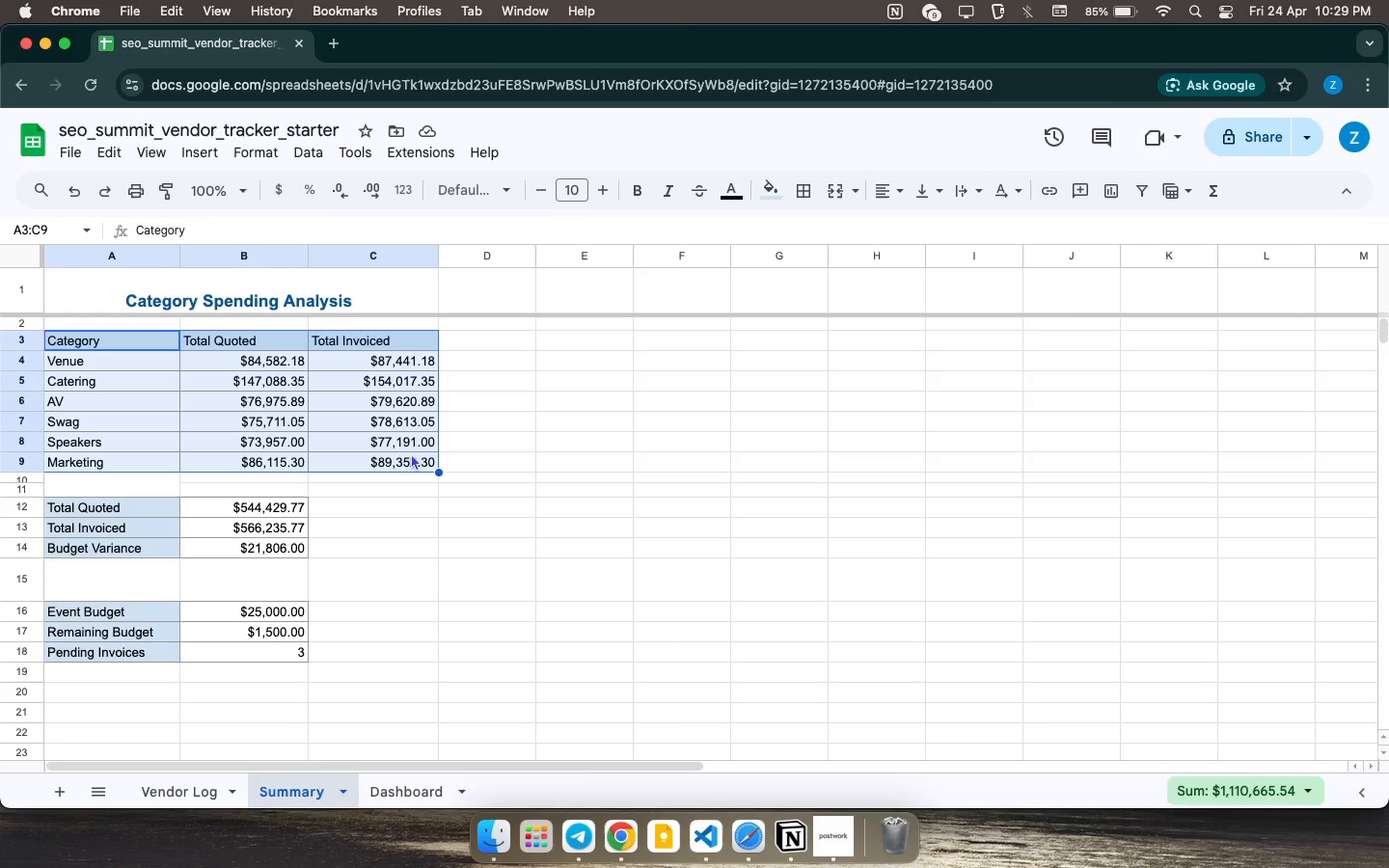 
left_click([218, 388])
 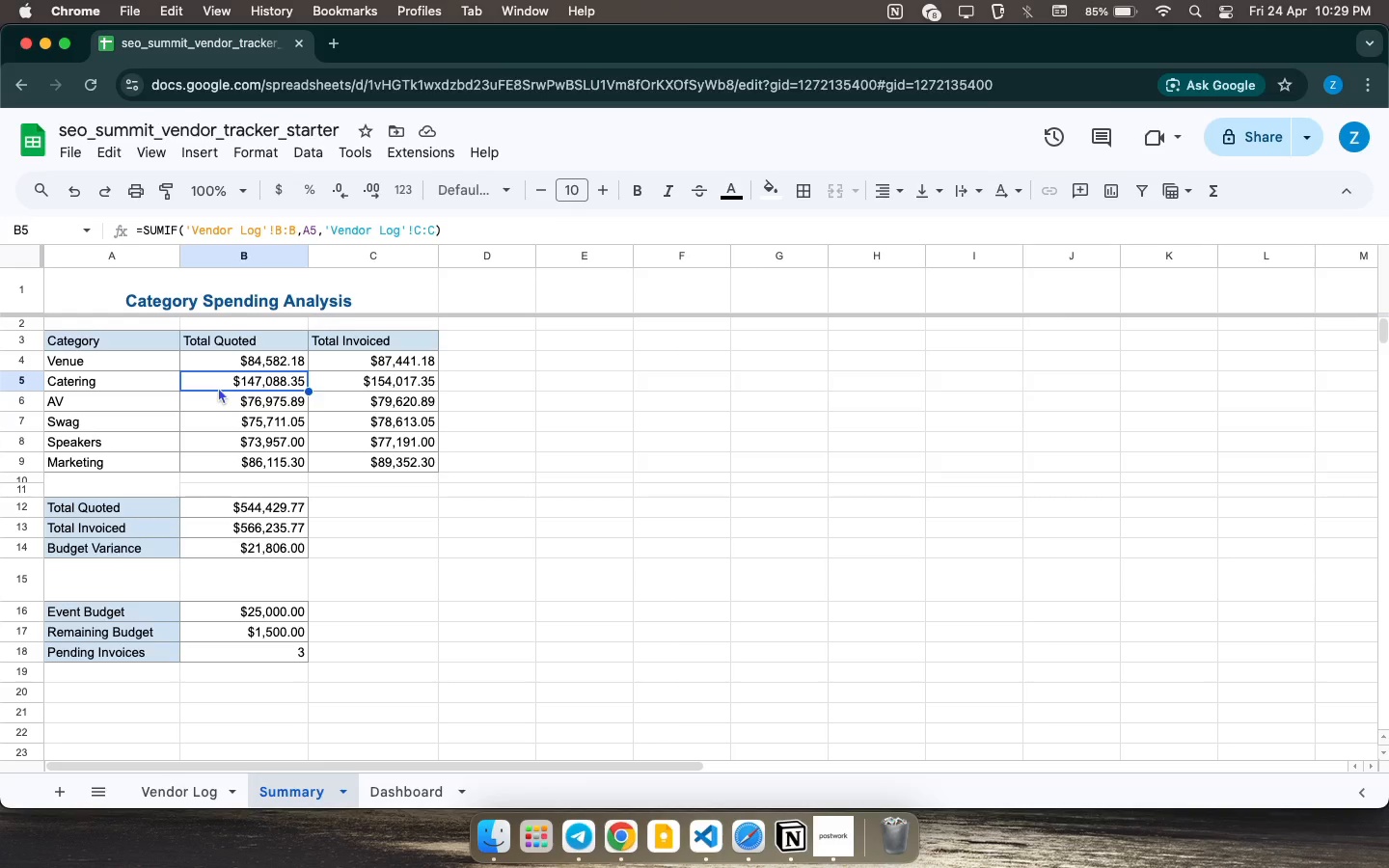 
wait(21.77)
 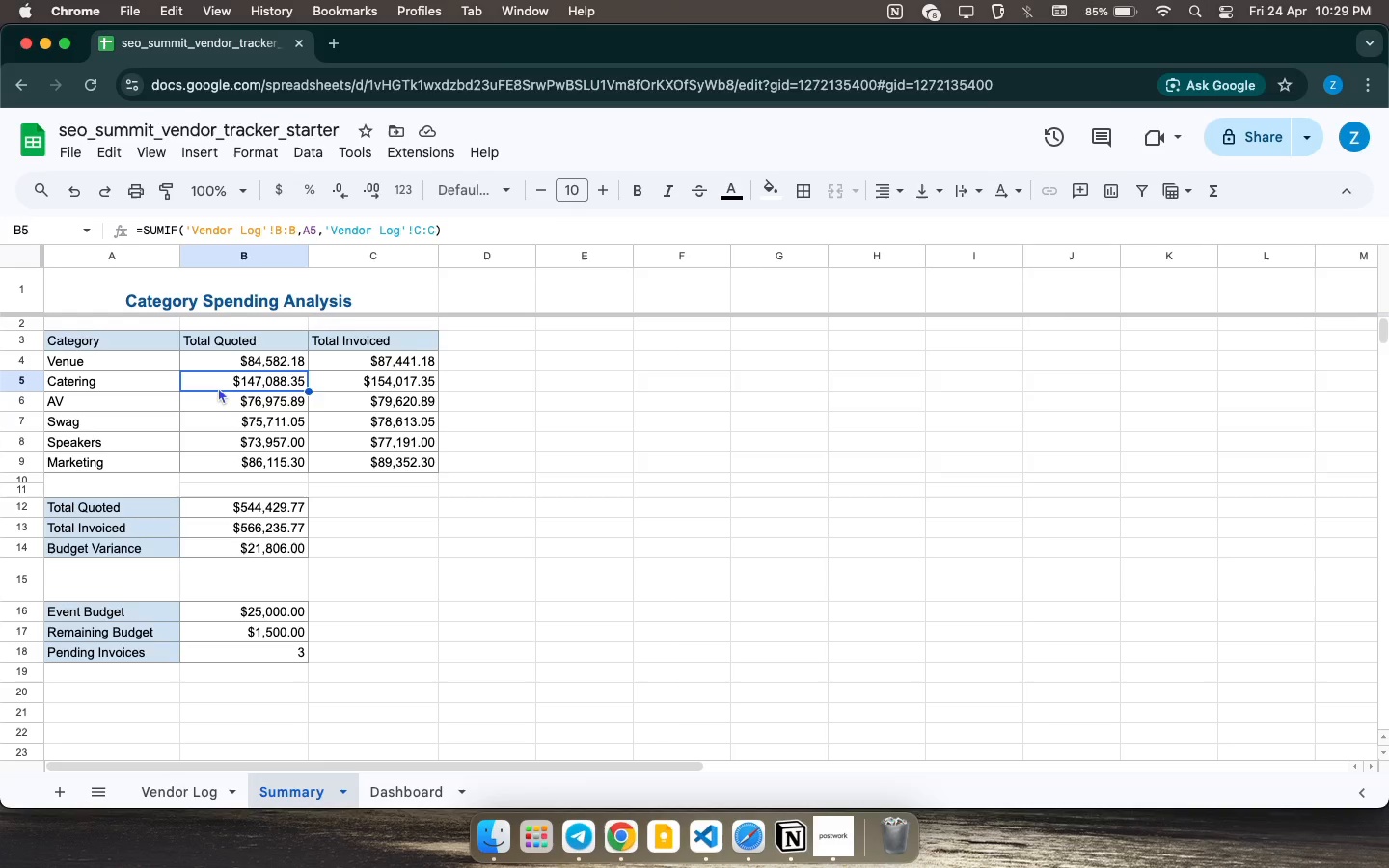 
left_click([218, 524])
 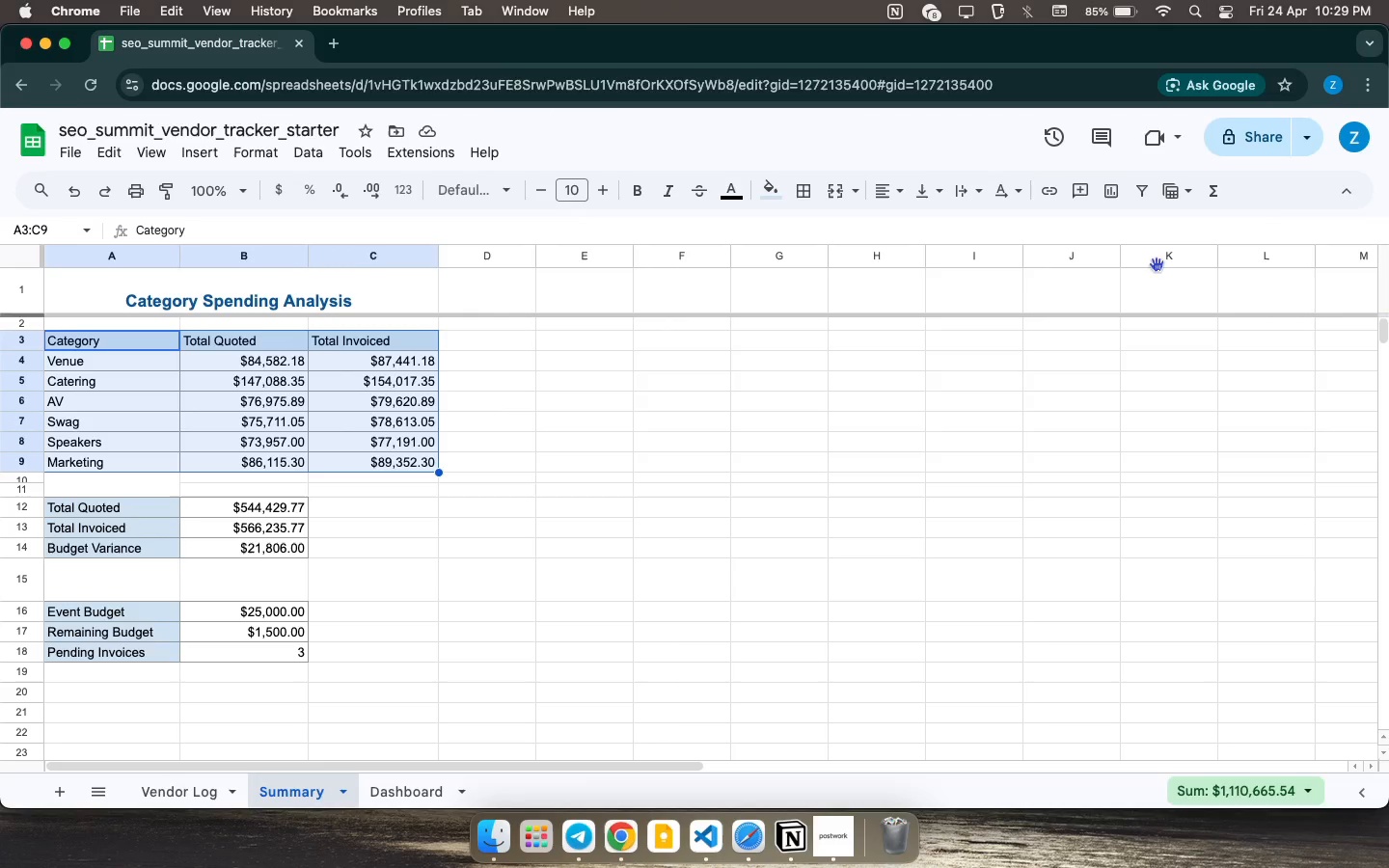 
left_click_drag(start_coordinate=[83, 339], to_coordinate=[419, 472])
 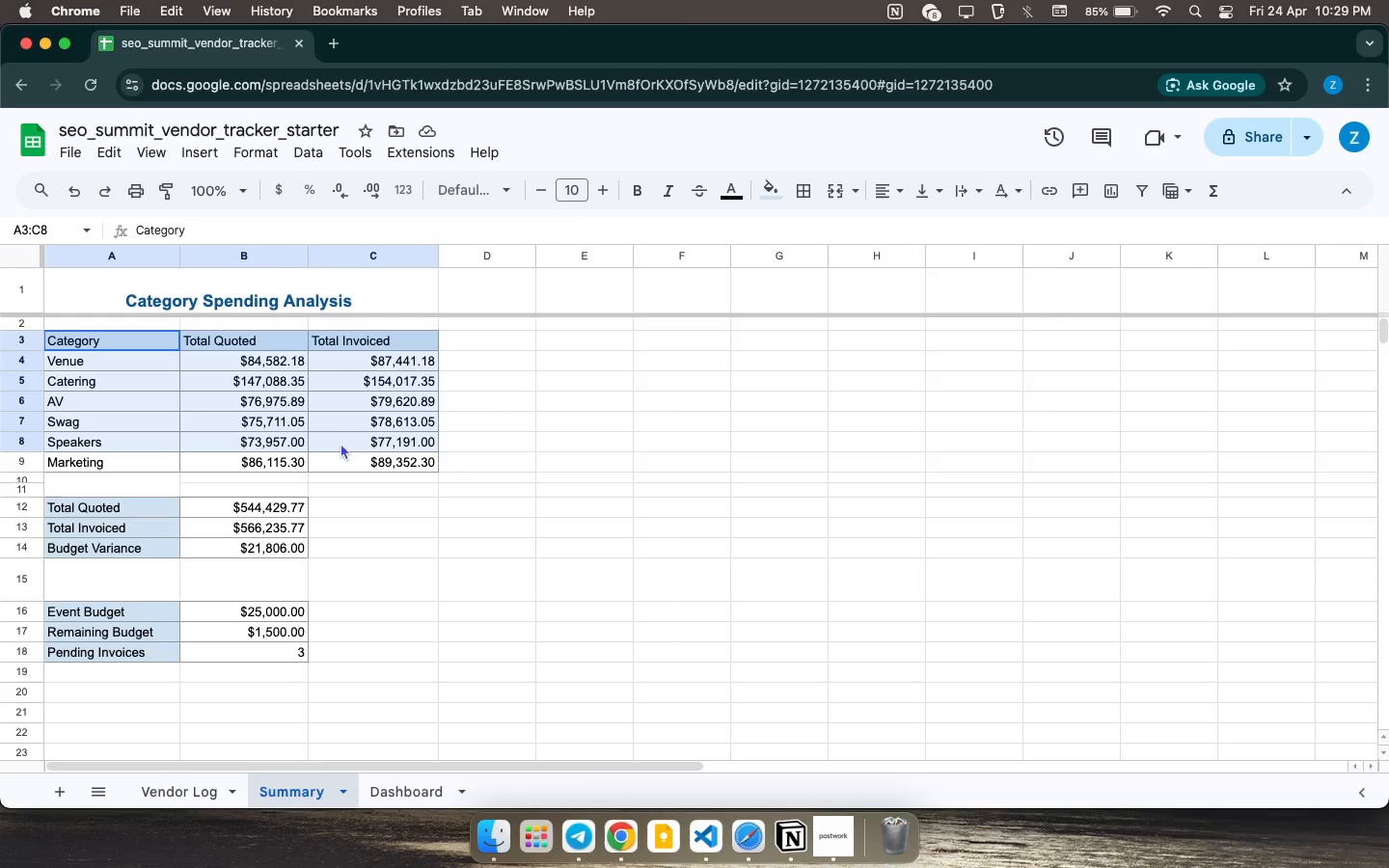 
left_click([1111, 193])
 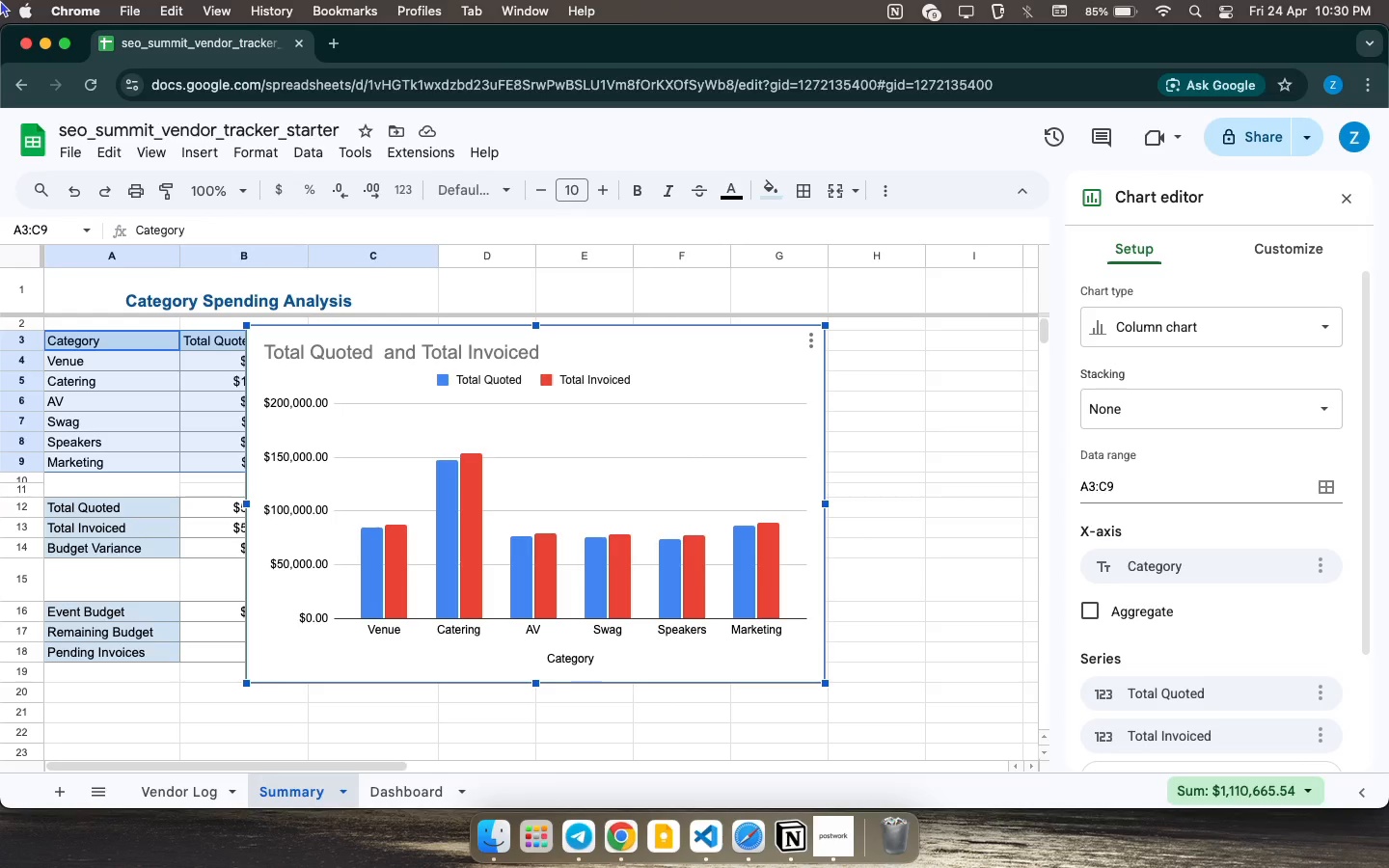 
wait(33.91)
 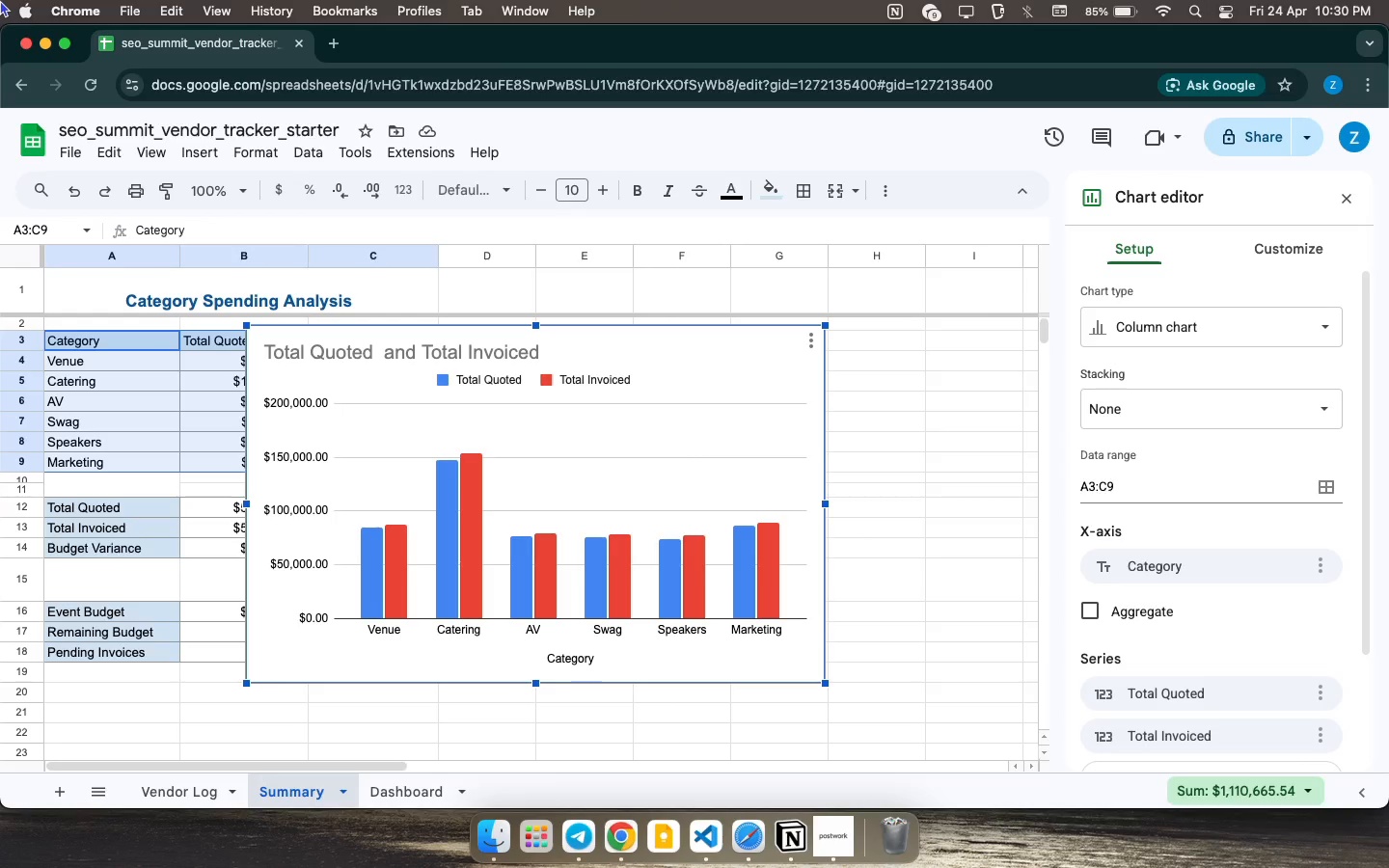 
left_click([737, 465])
 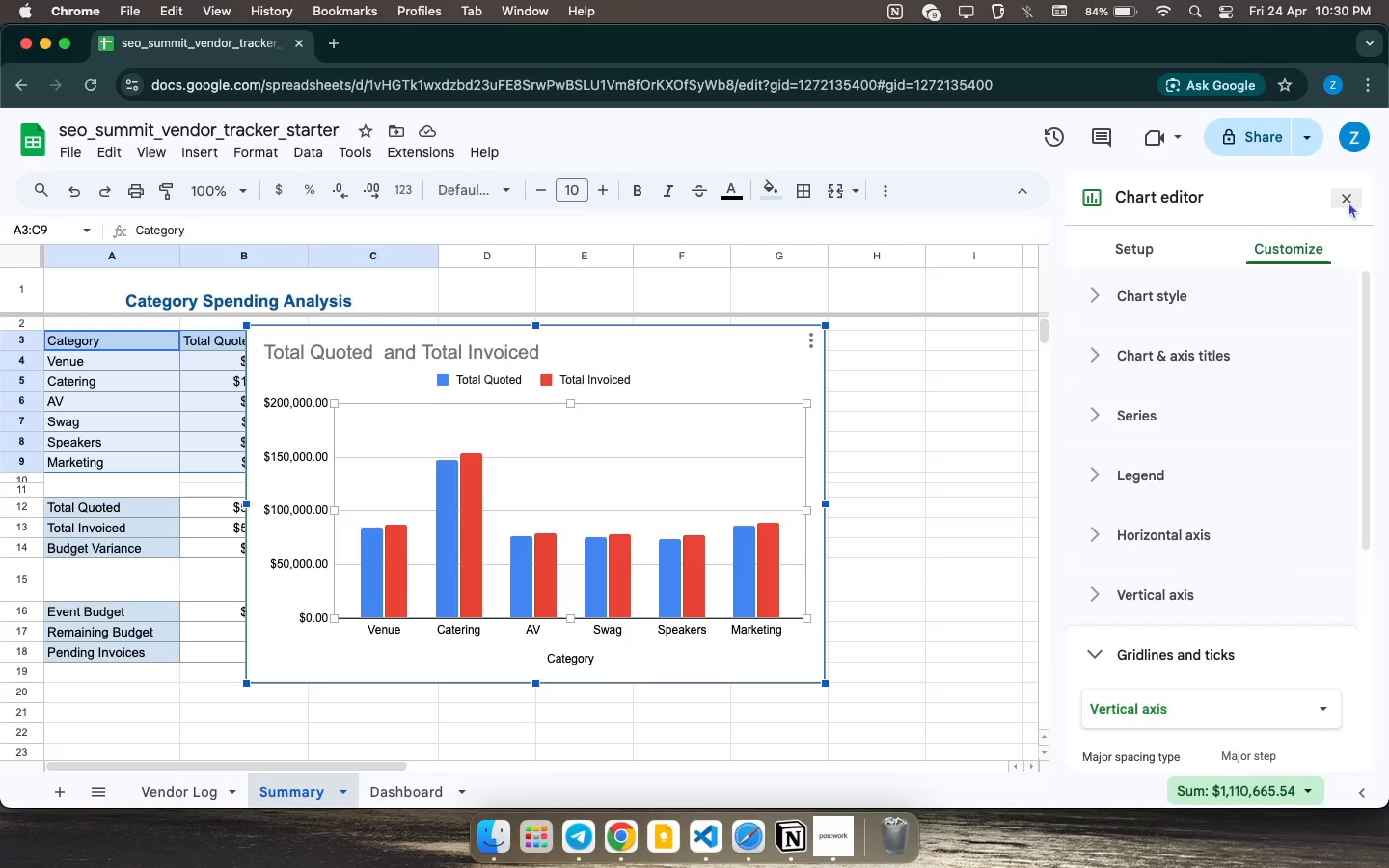 
left_click([1348, 202])
 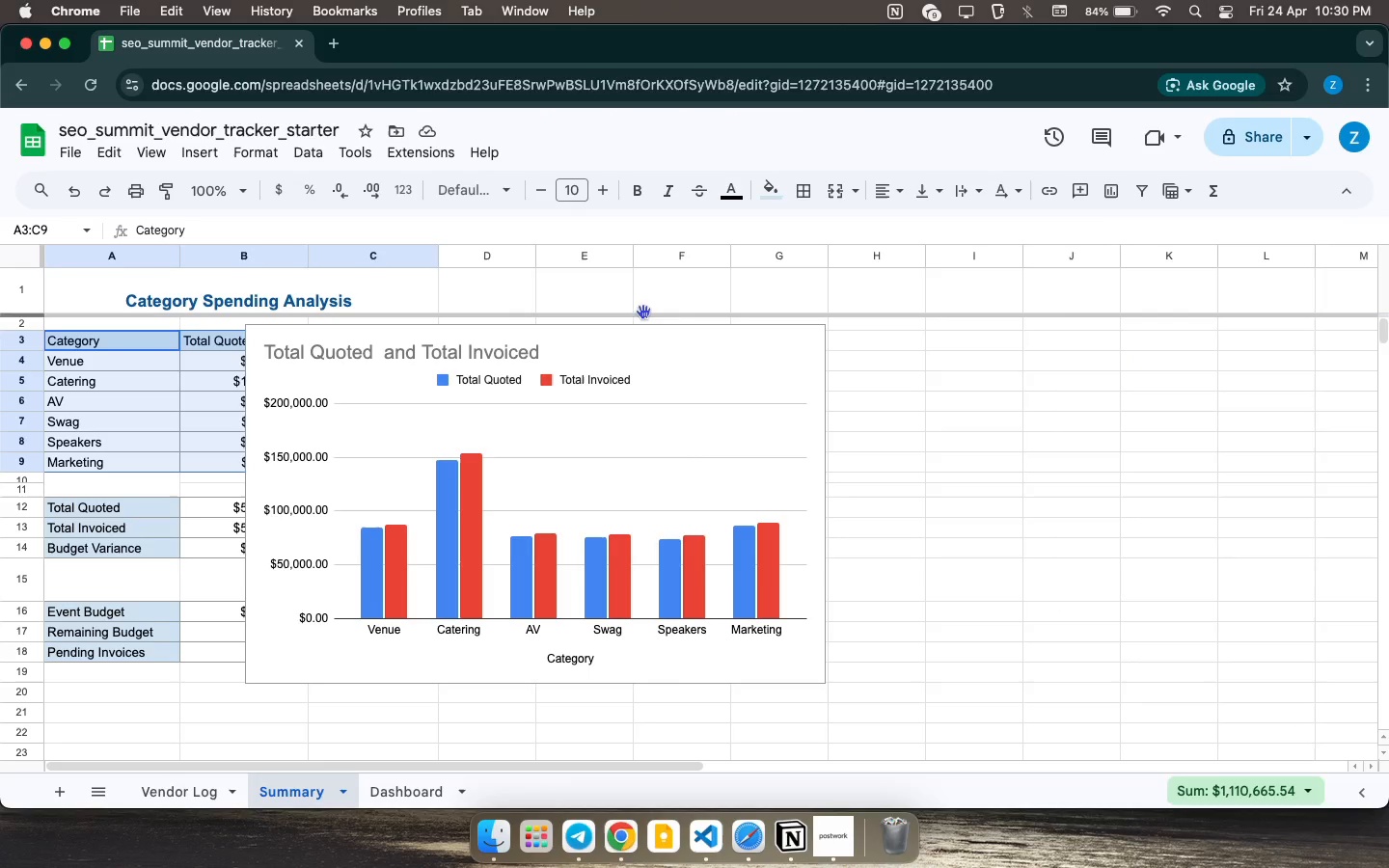 
left_click([714, 372])
 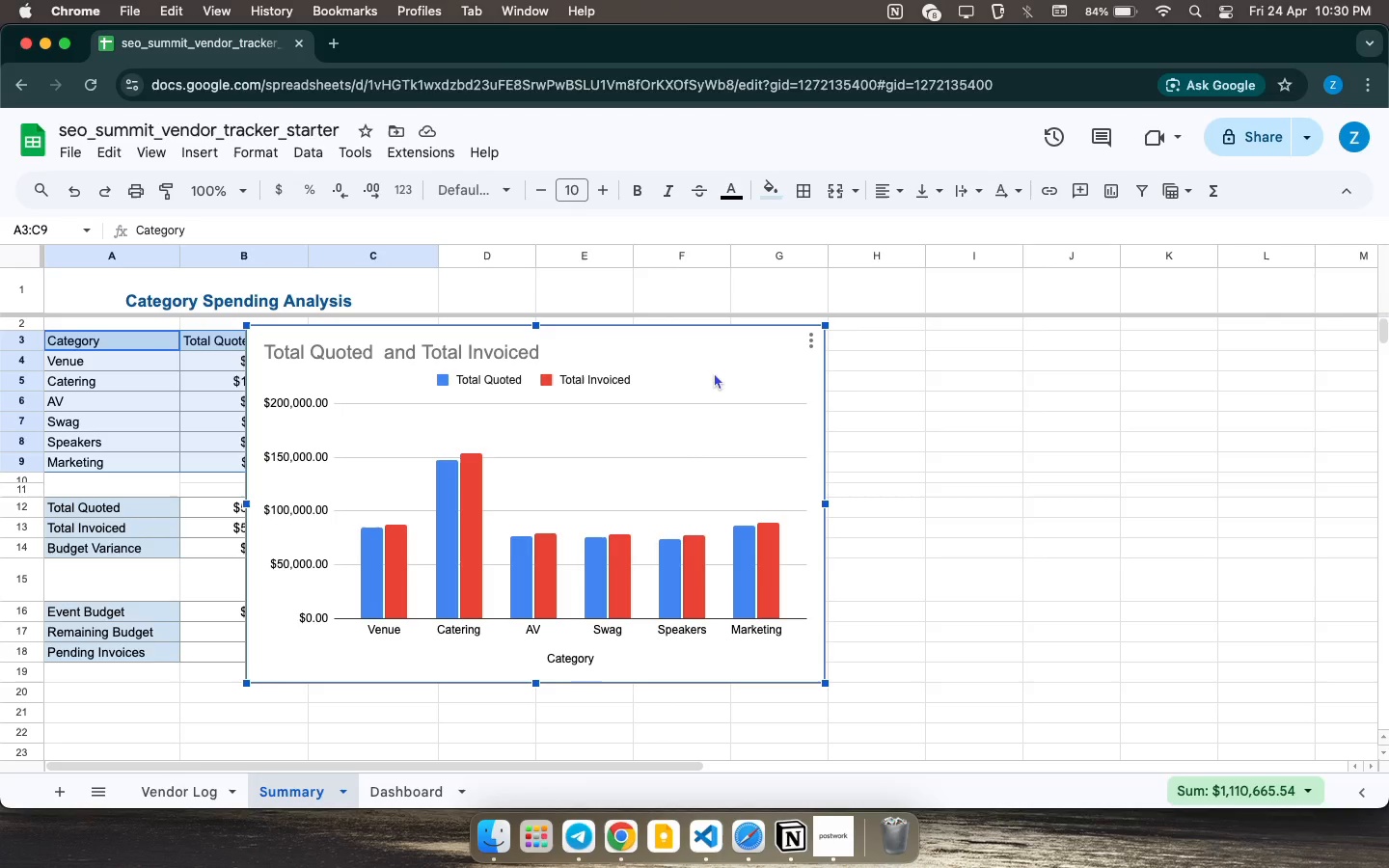 
wait(45.1)
 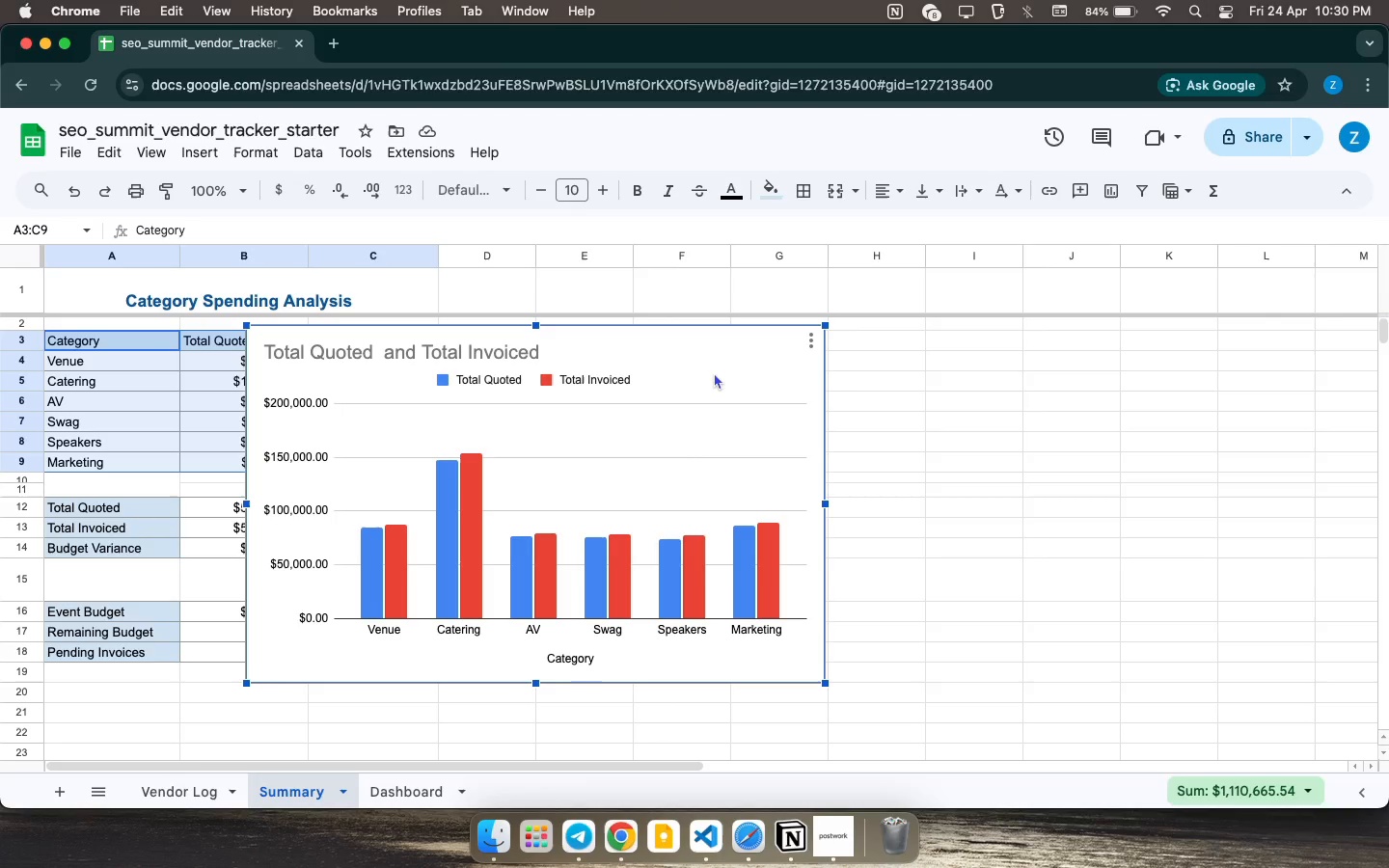 
left_click([773, 402])
 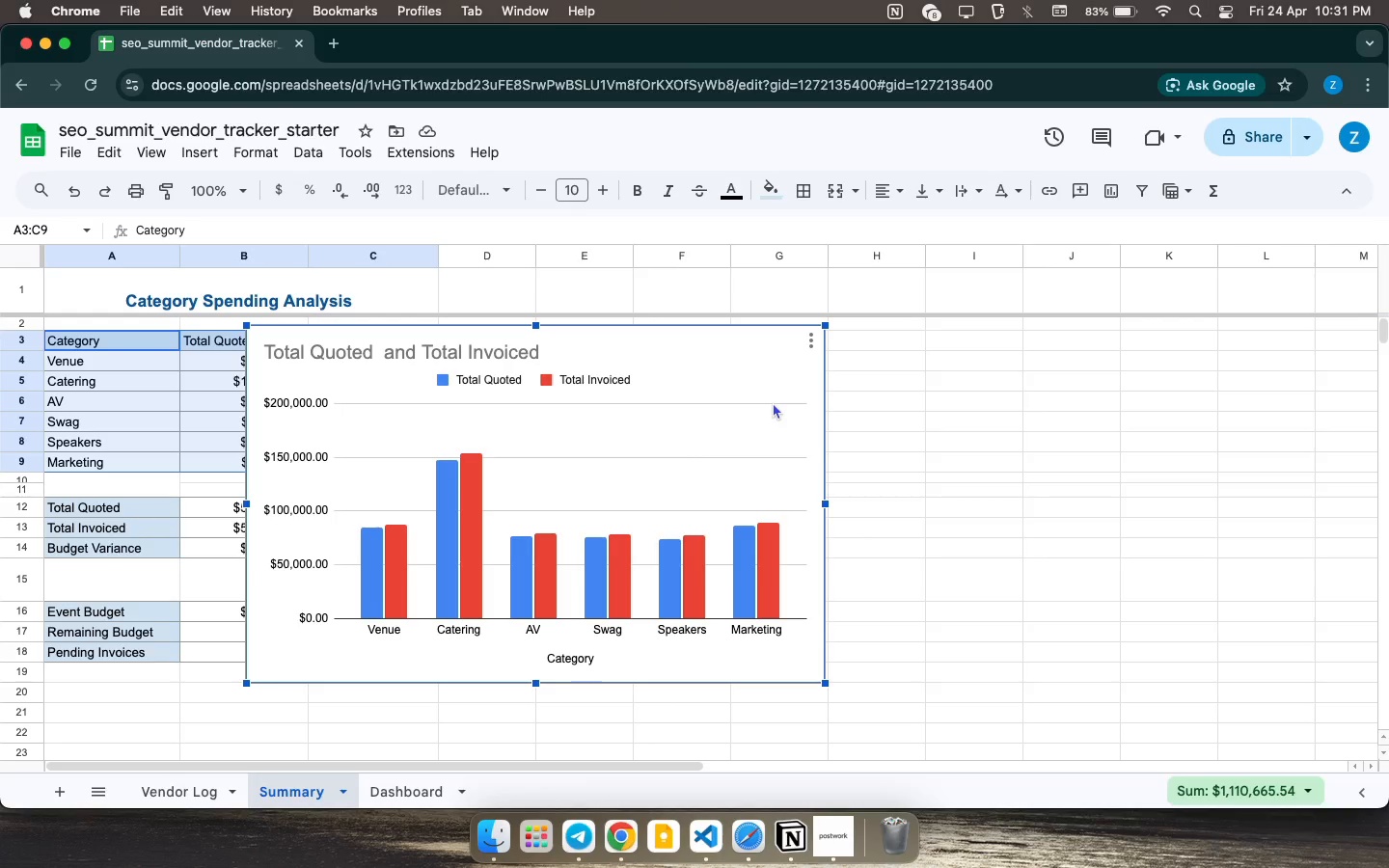 
wait(31.28)
 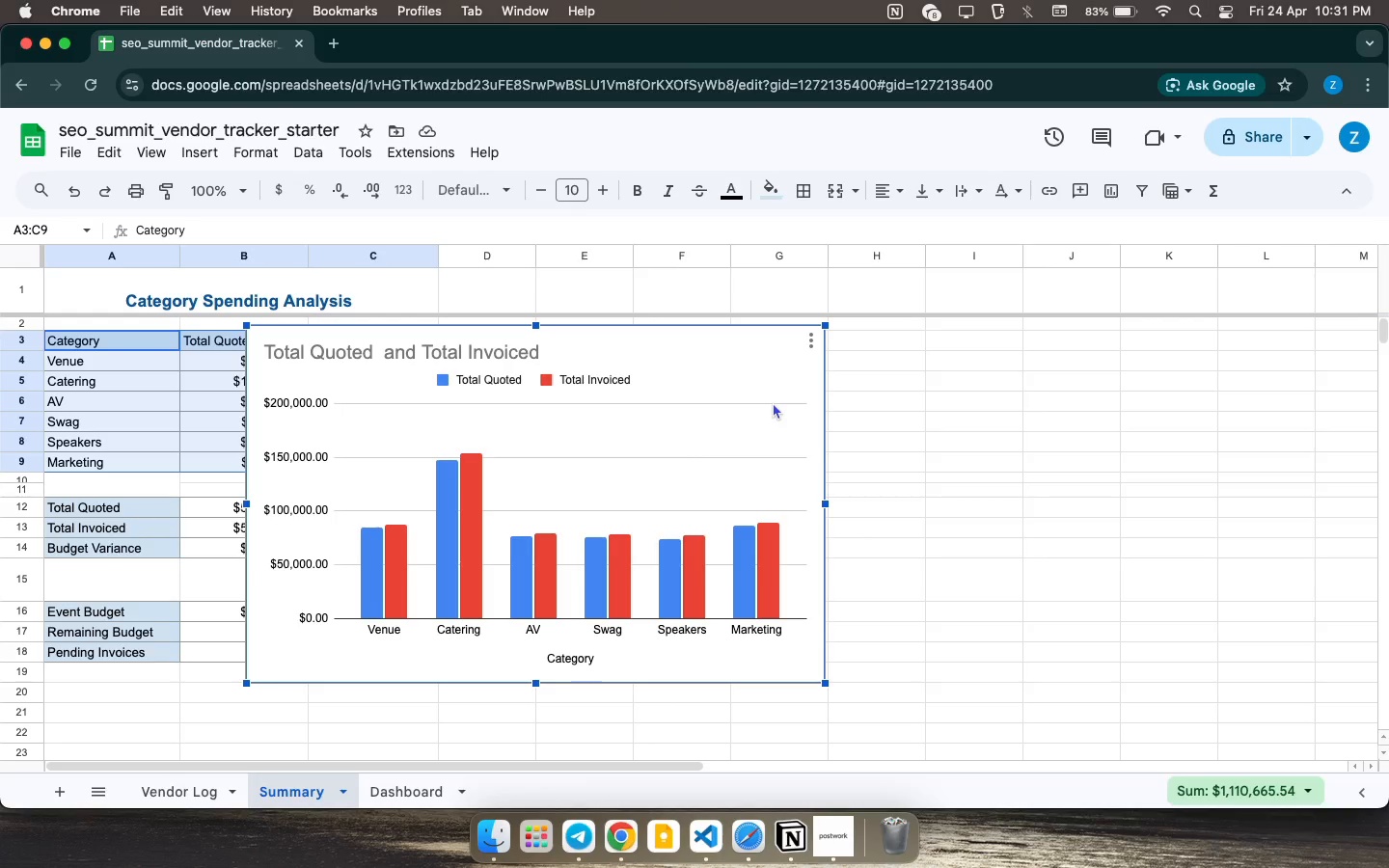 
double_click([729, 427])
 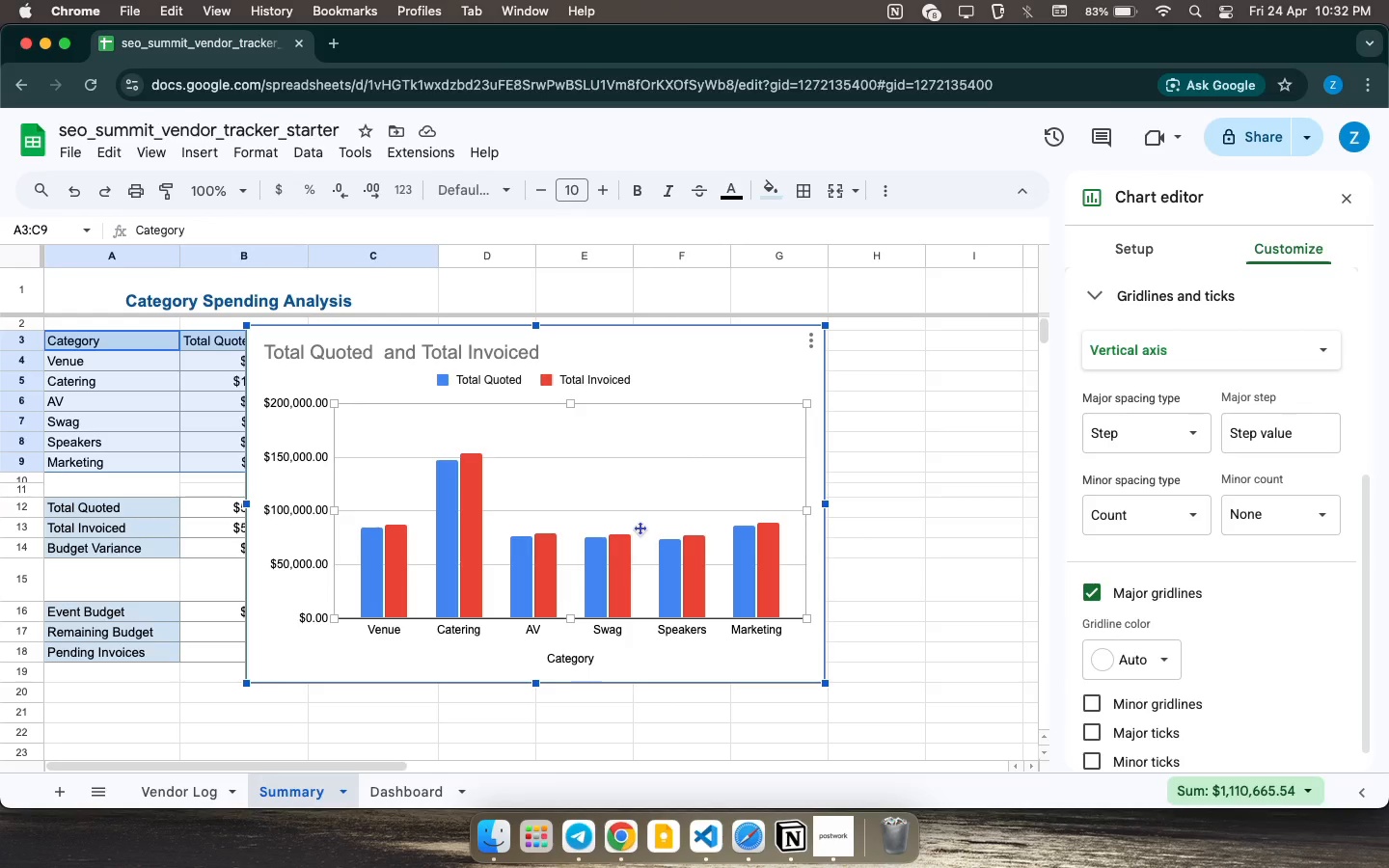 
wait(59.01)
 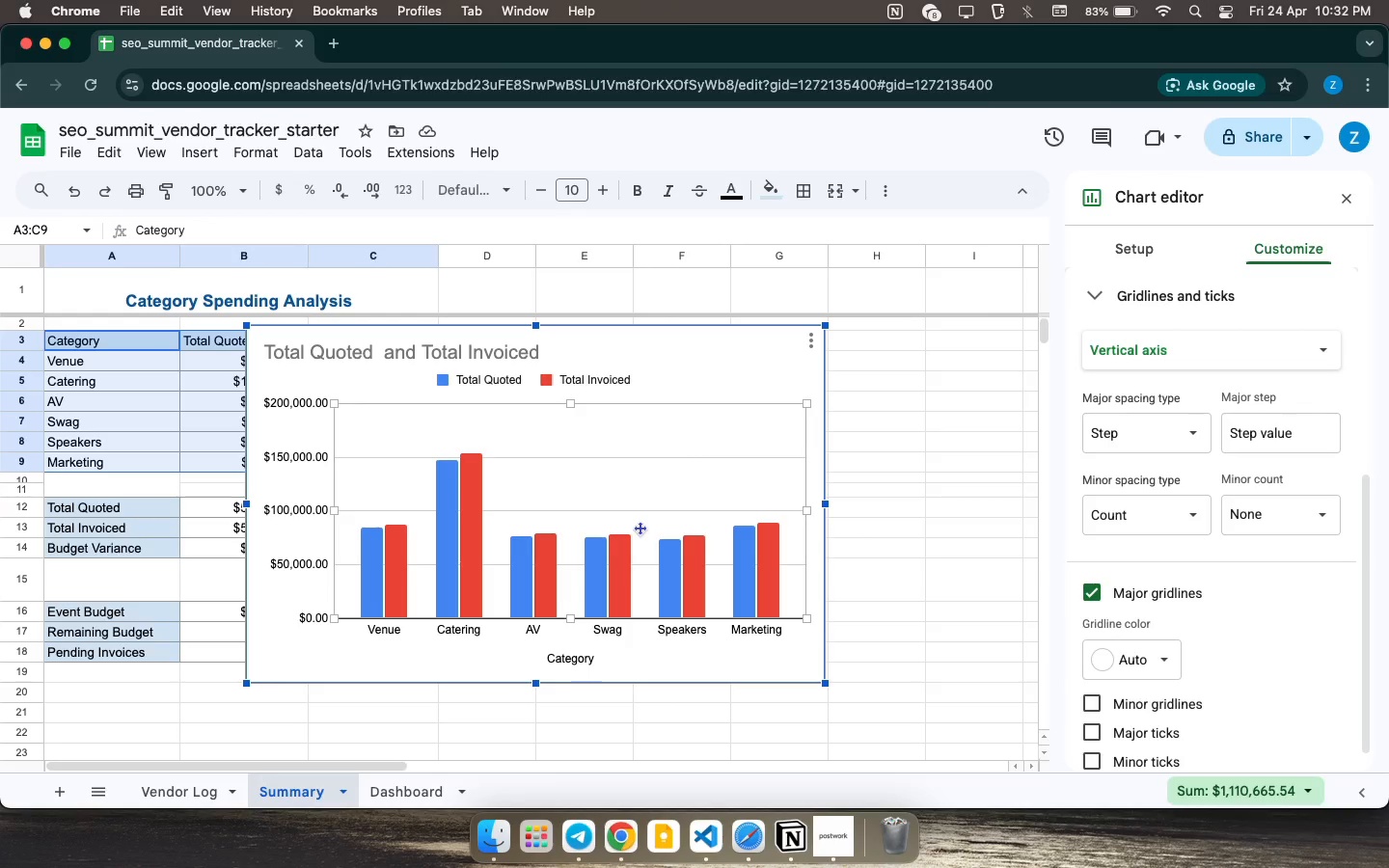 
left_click([671, 471])
 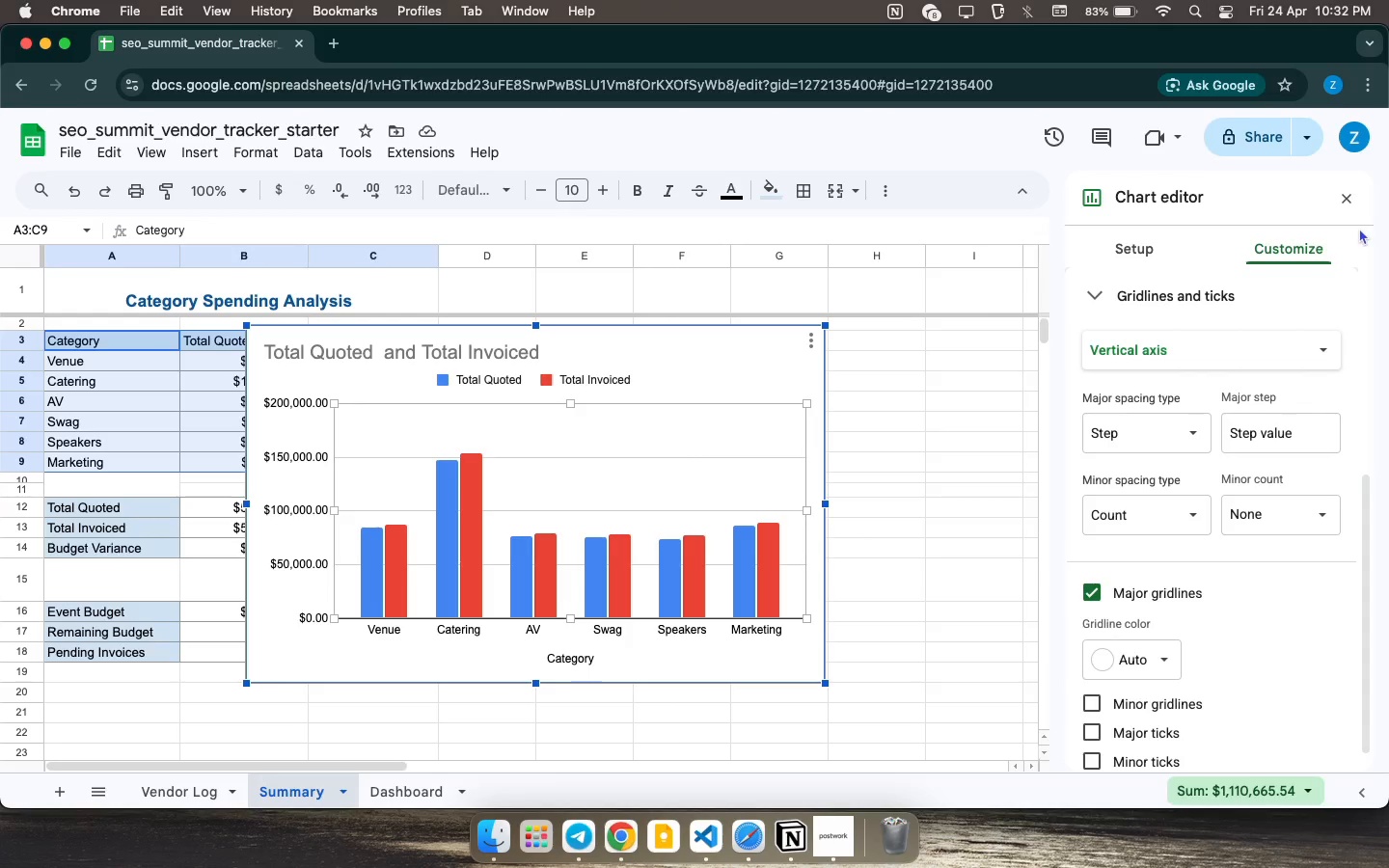 
left_click([1349, 203])
 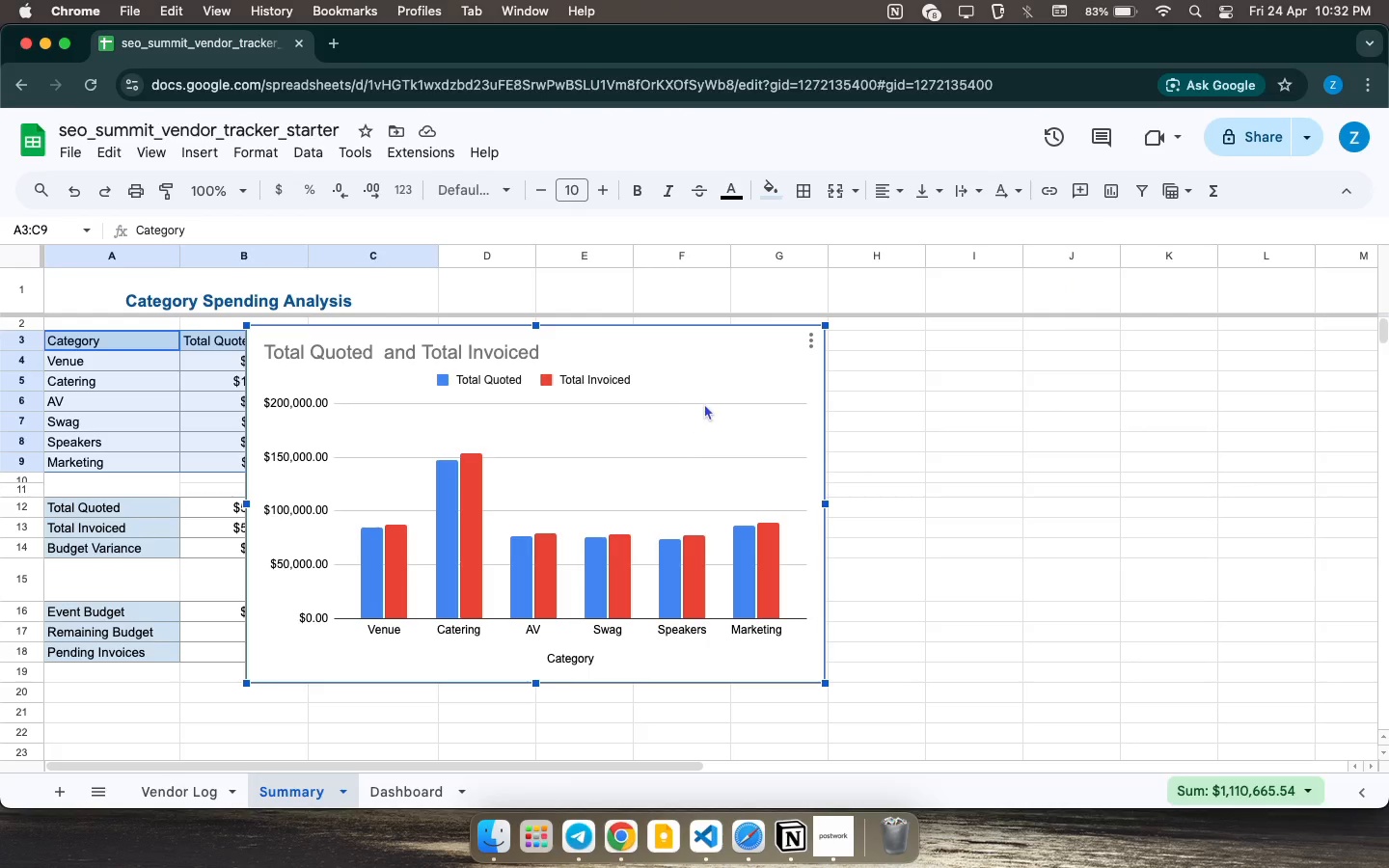 
left_click([705, 402])
 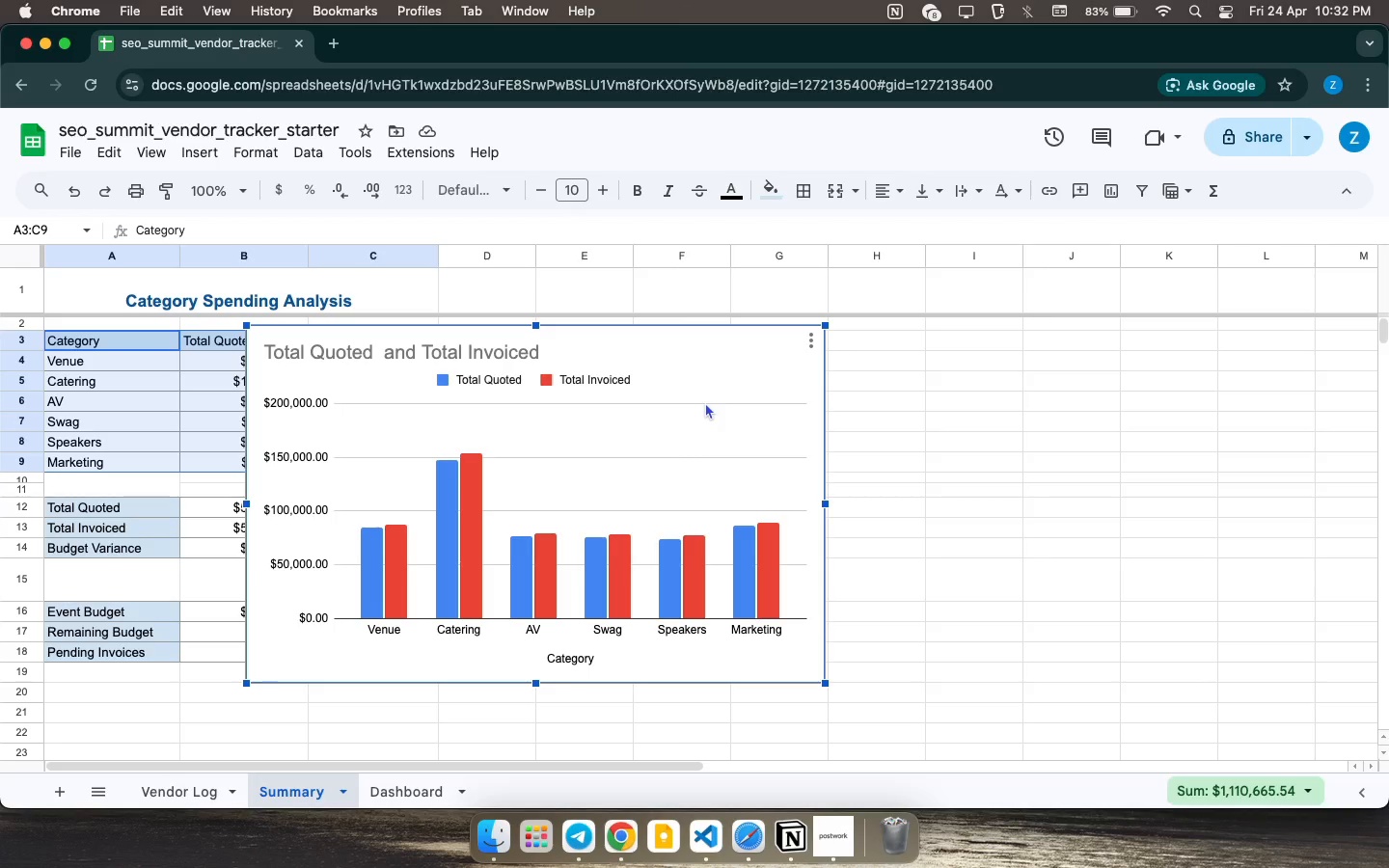 
wait(10.03)
 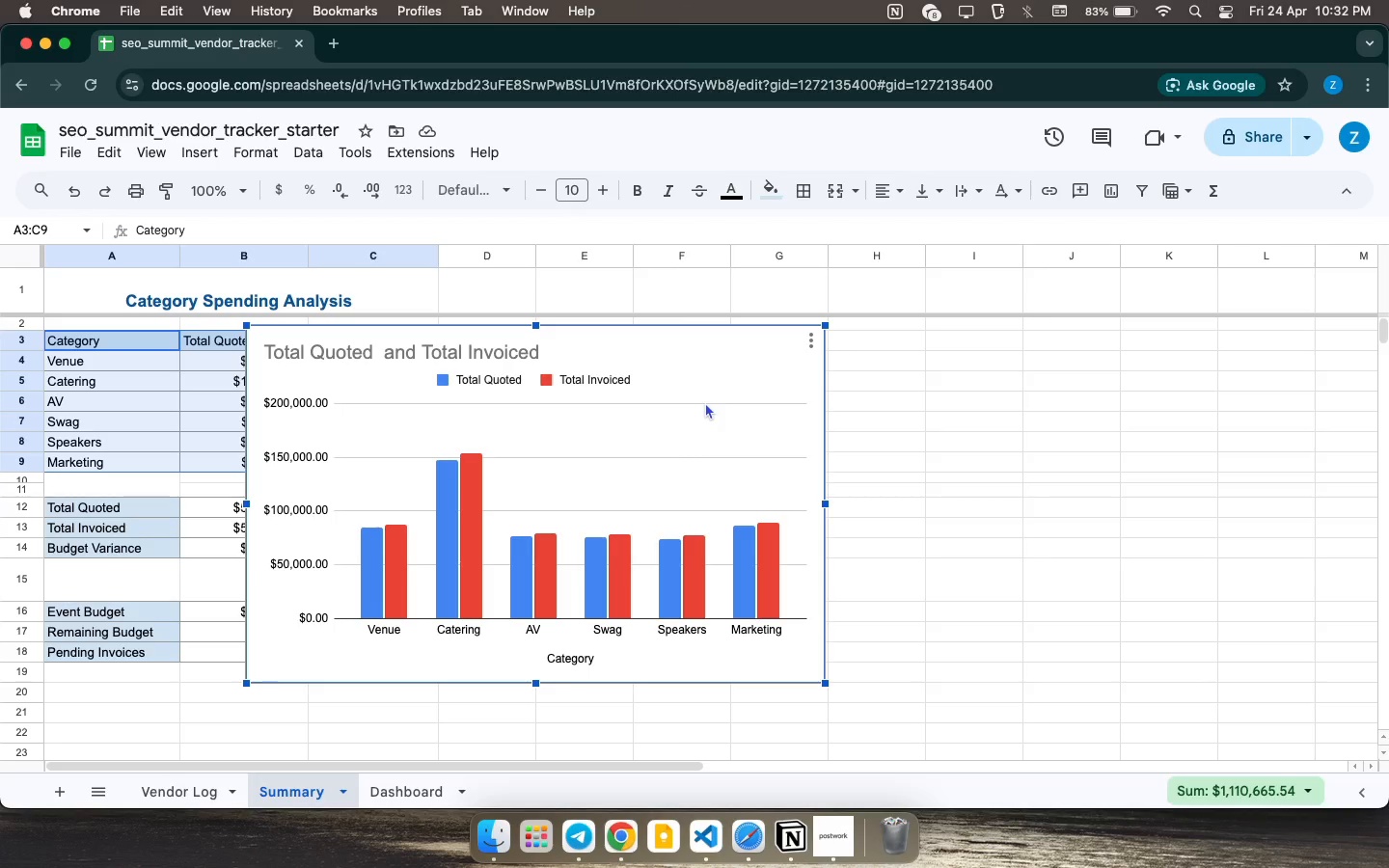 
left_click_drag(start_coordinate=[604, 346], to_coordinate=[892, 242])
 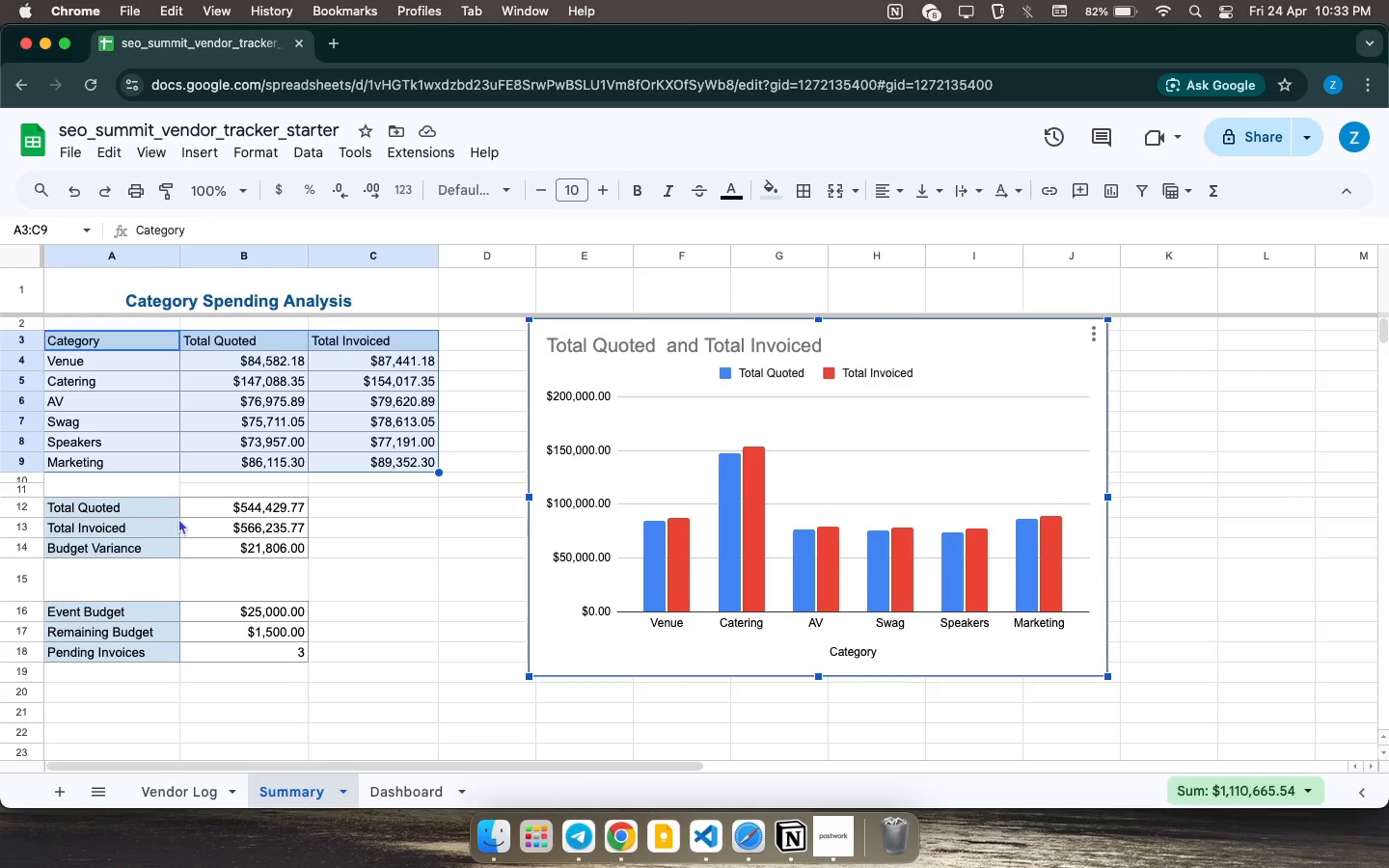 
wait(32.03)
 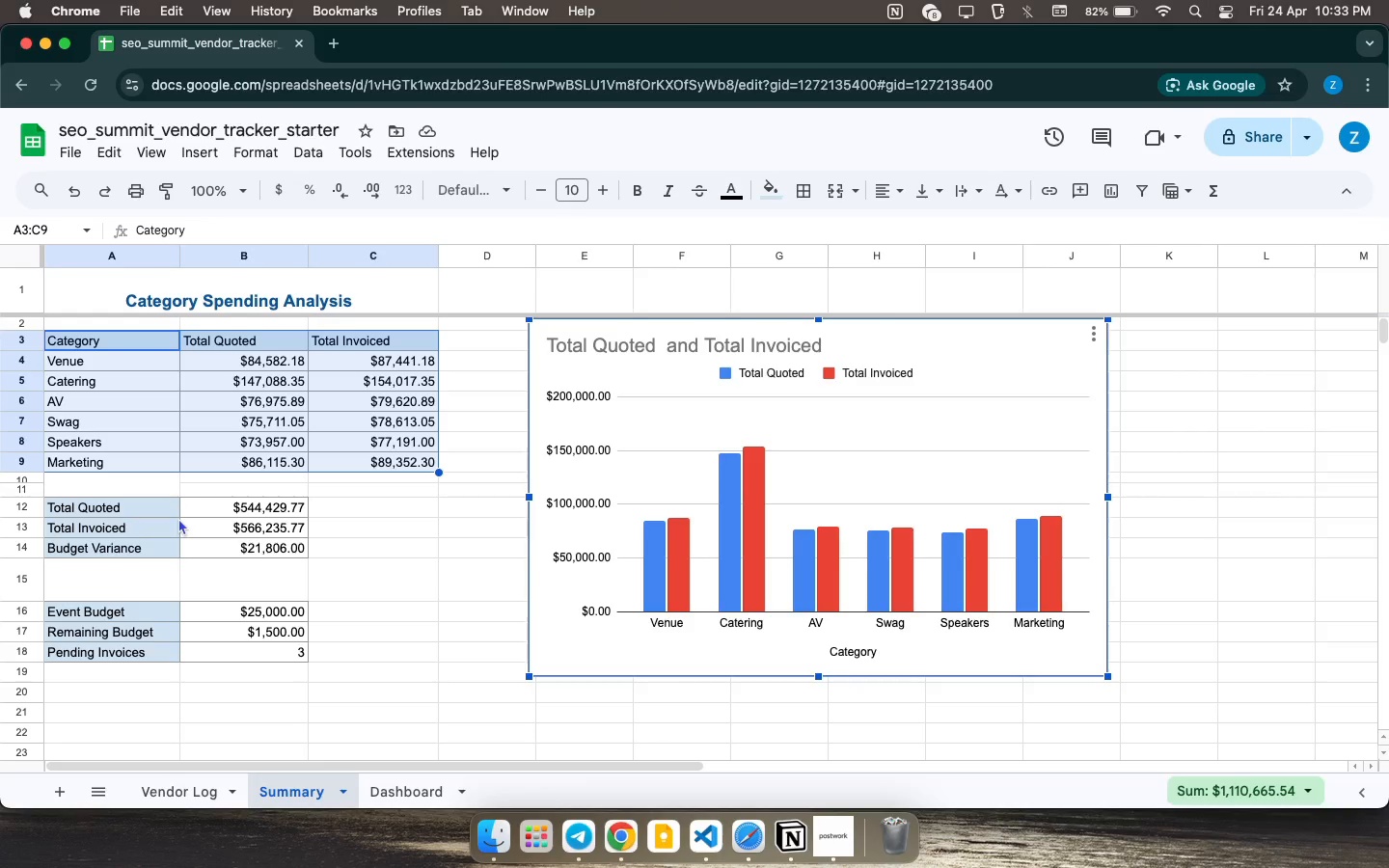 
double_click([581, 534])
 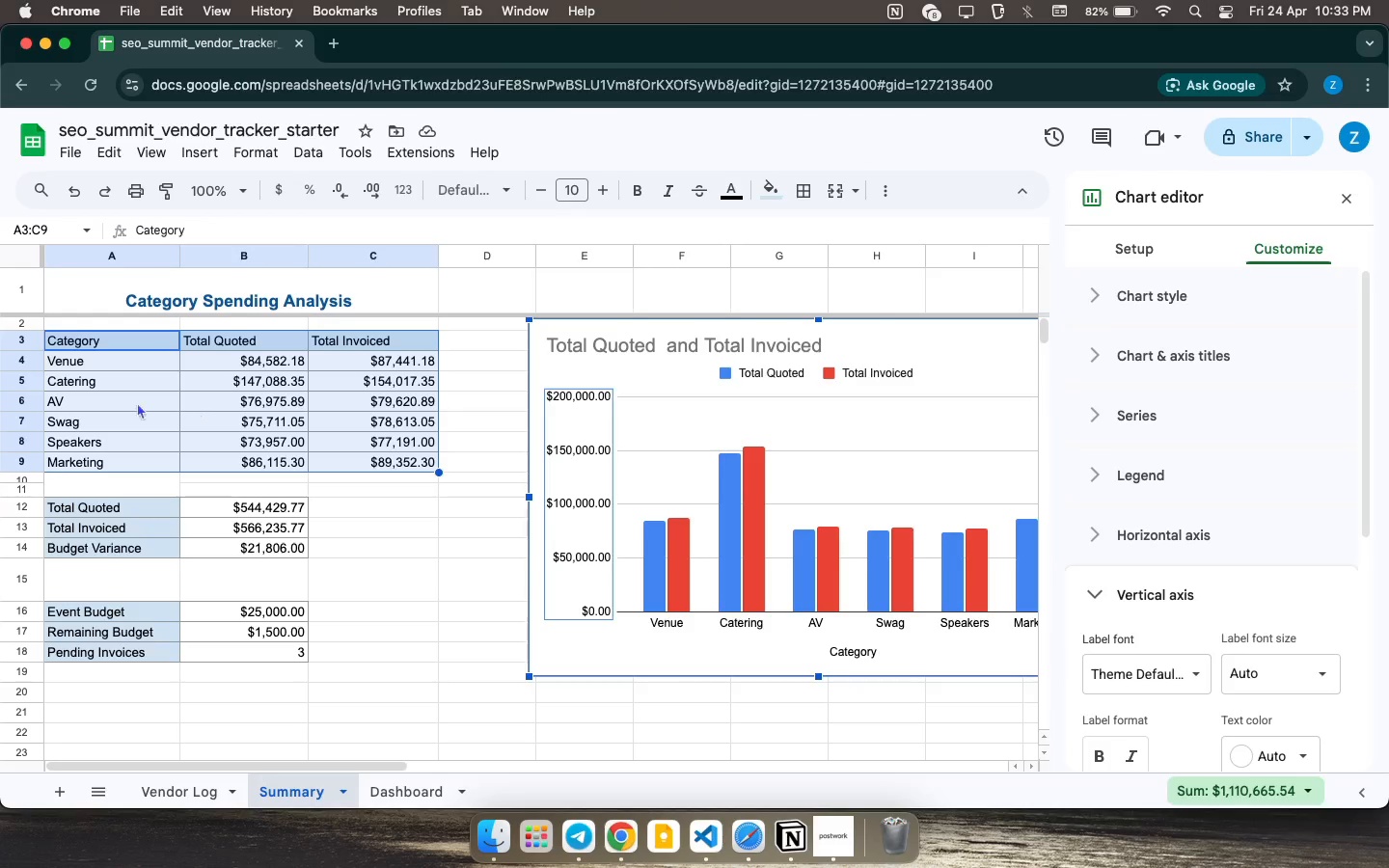 
left_click([157, 399])
 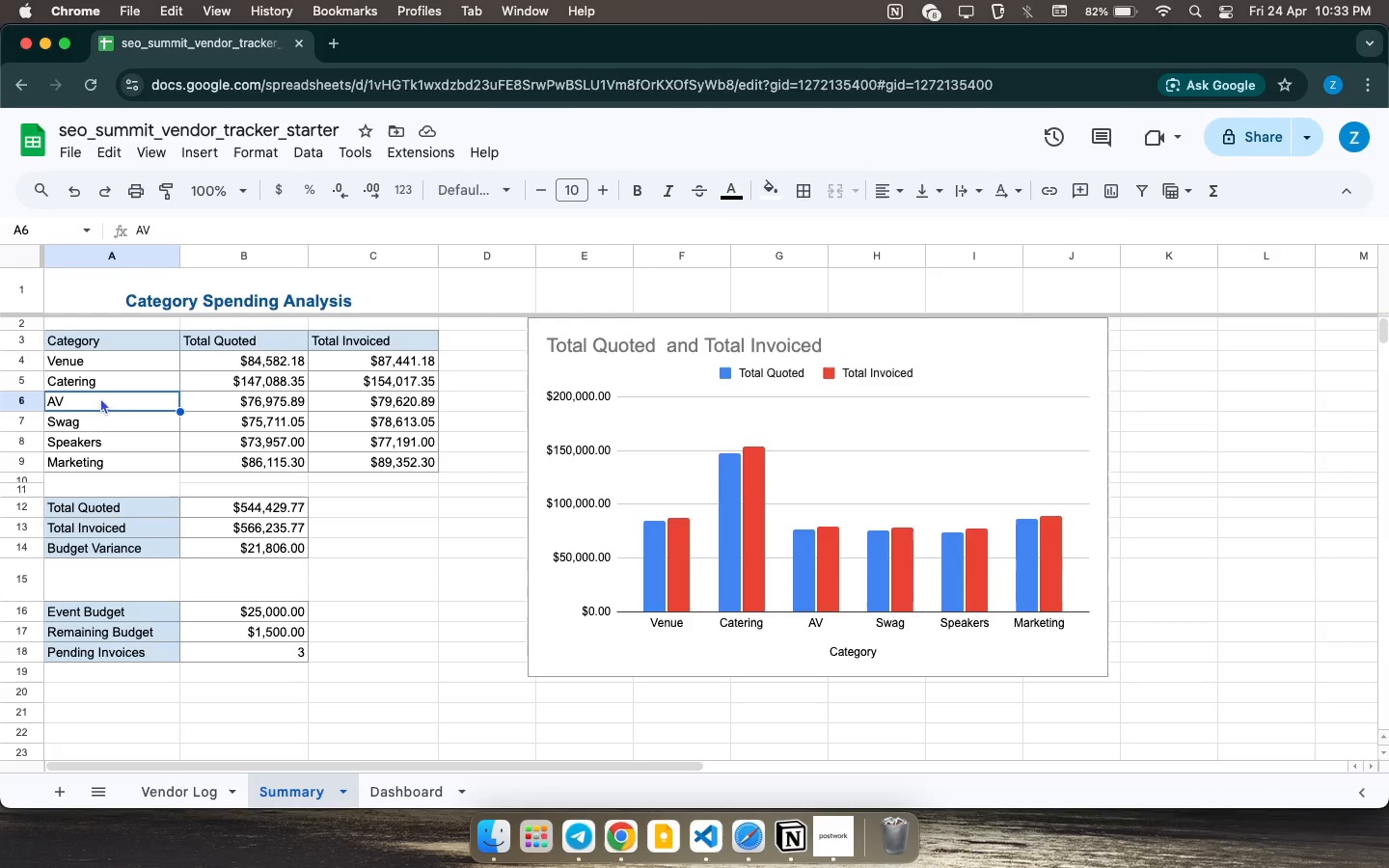 
left_click_drag(start_coordinate=[99, 340], to_coordinate=[297, 468])
 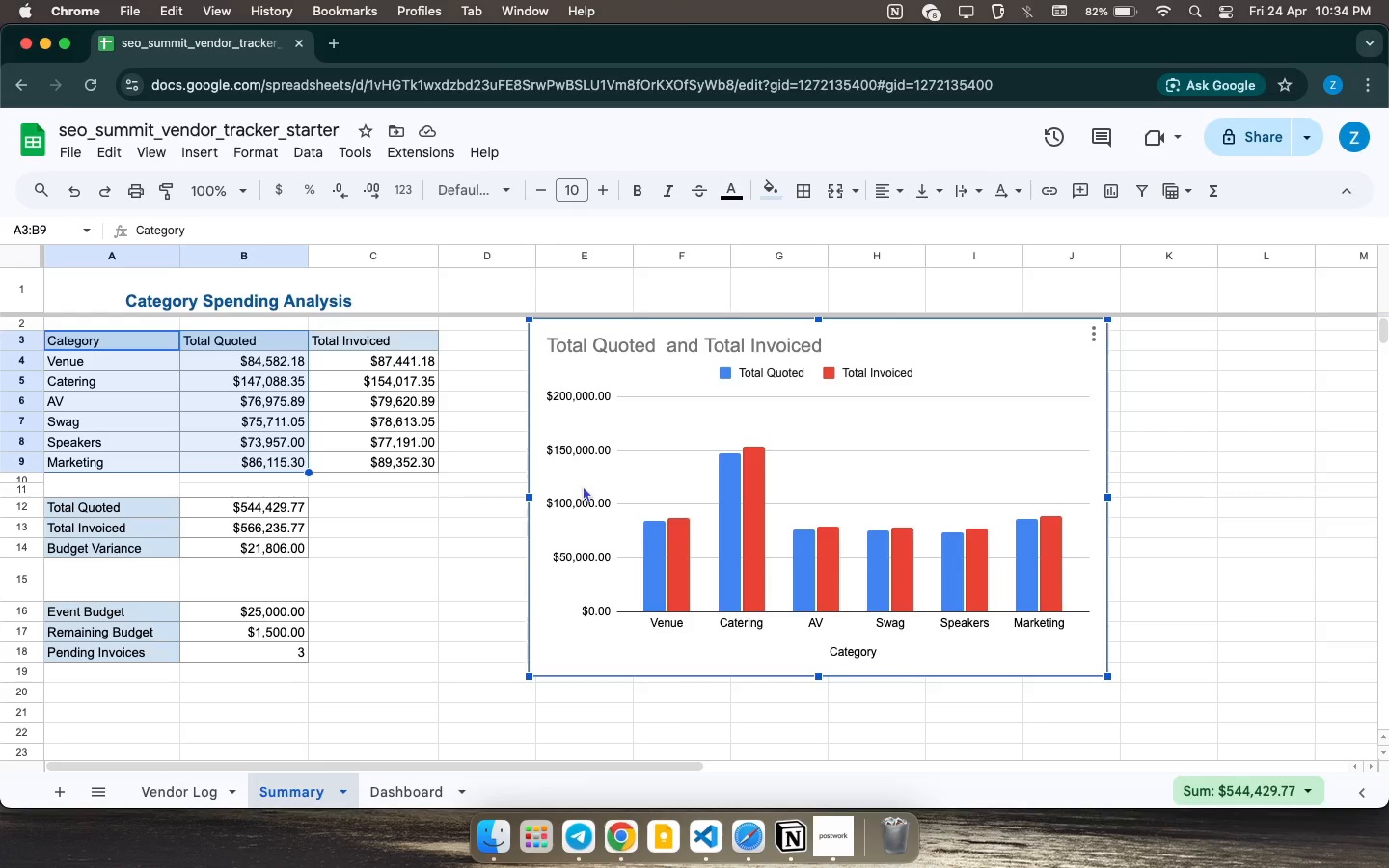 
wait(48.08)
 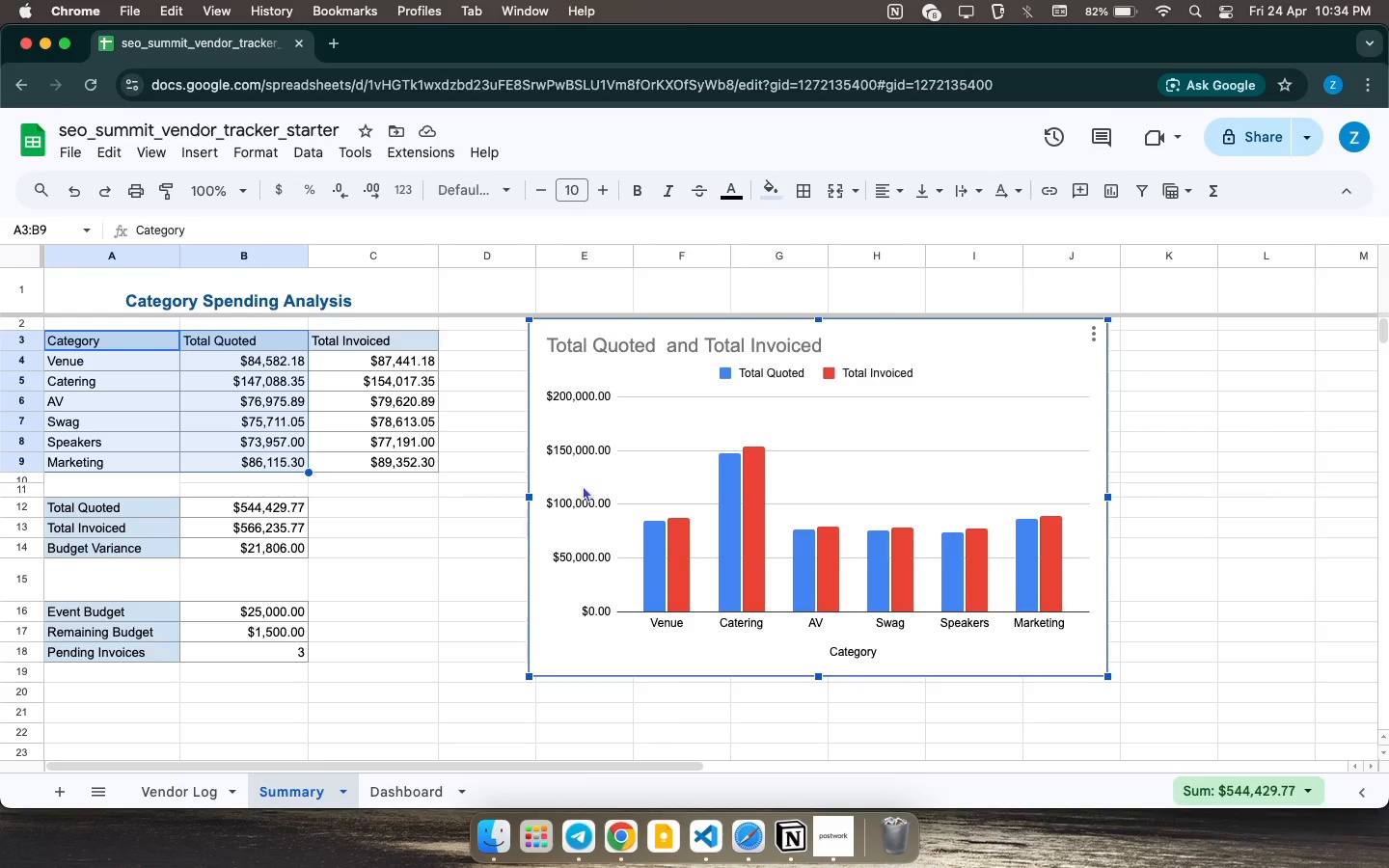 
left_click([713, 543])
 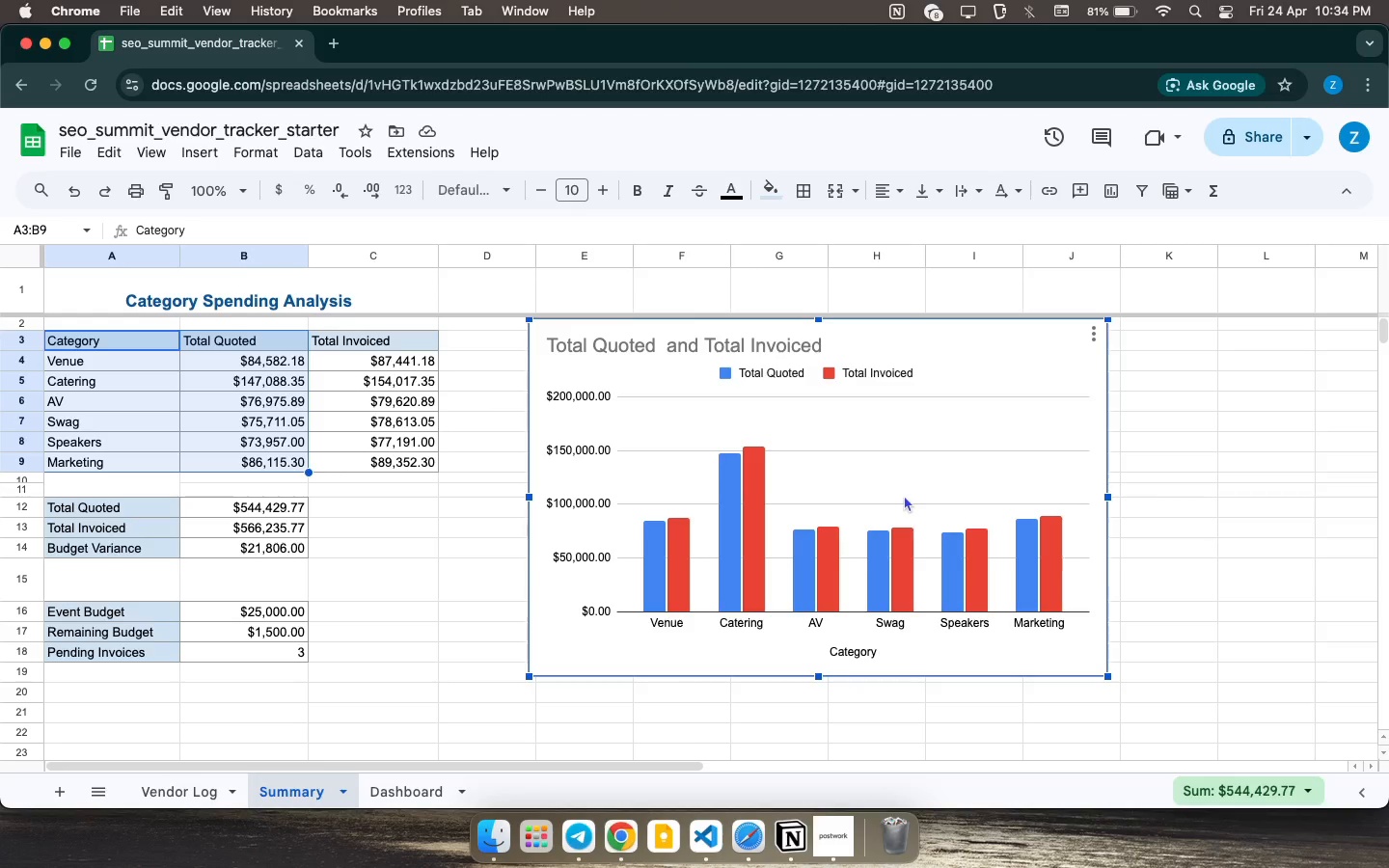 
wait(8.36)
 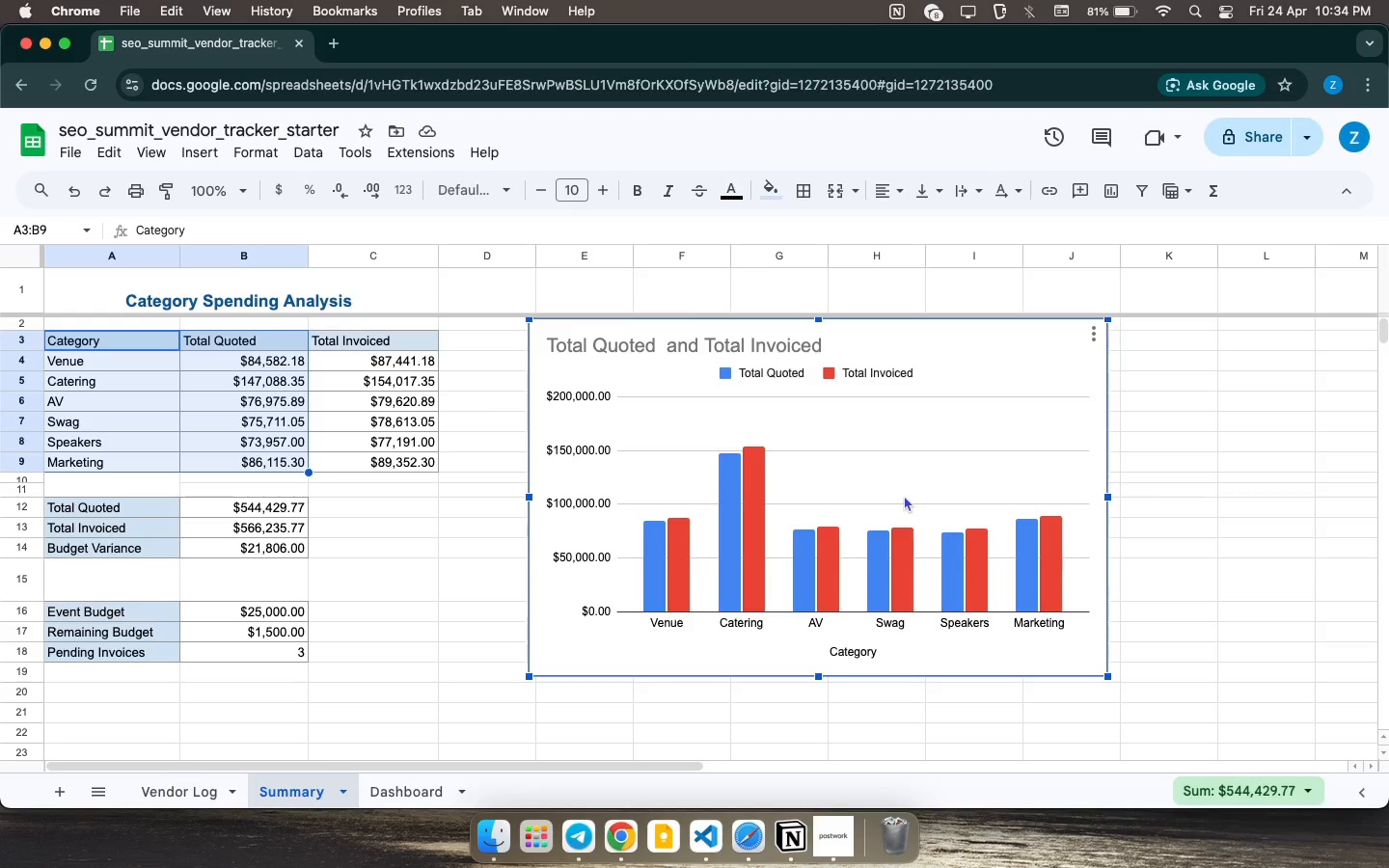 
left_click([897, 460])
 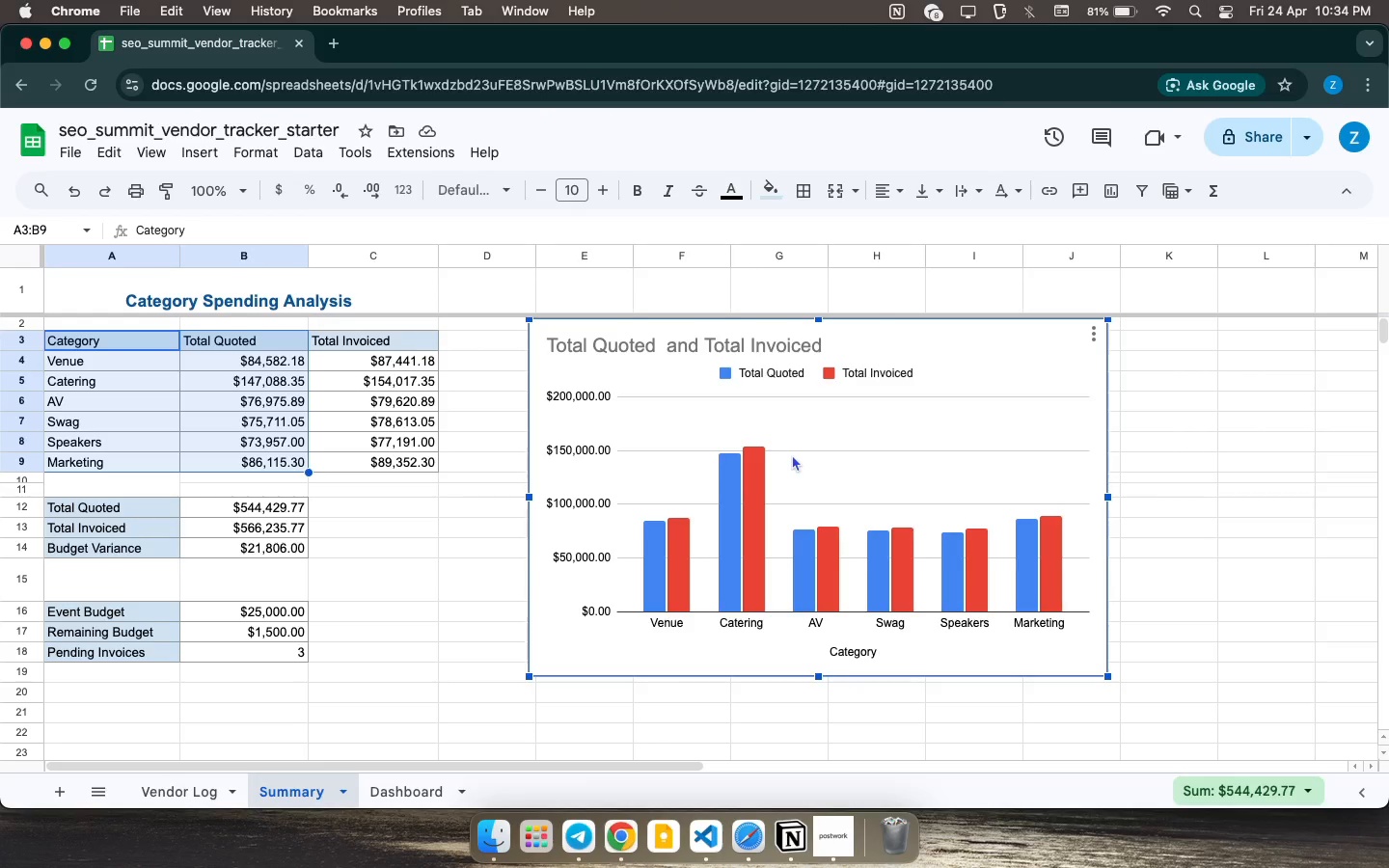 
wait(5.77)
 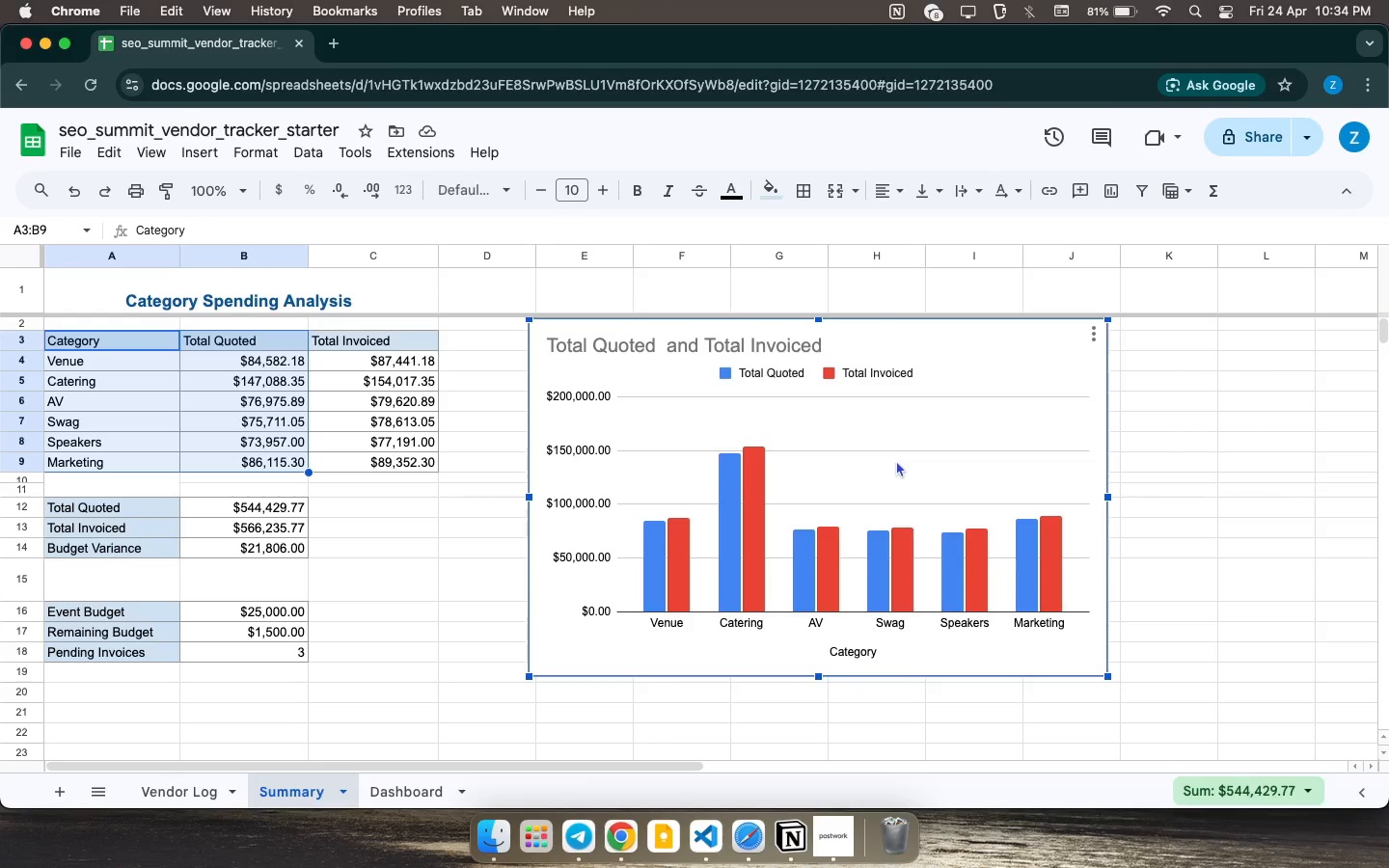 
left_click([926, 386])
 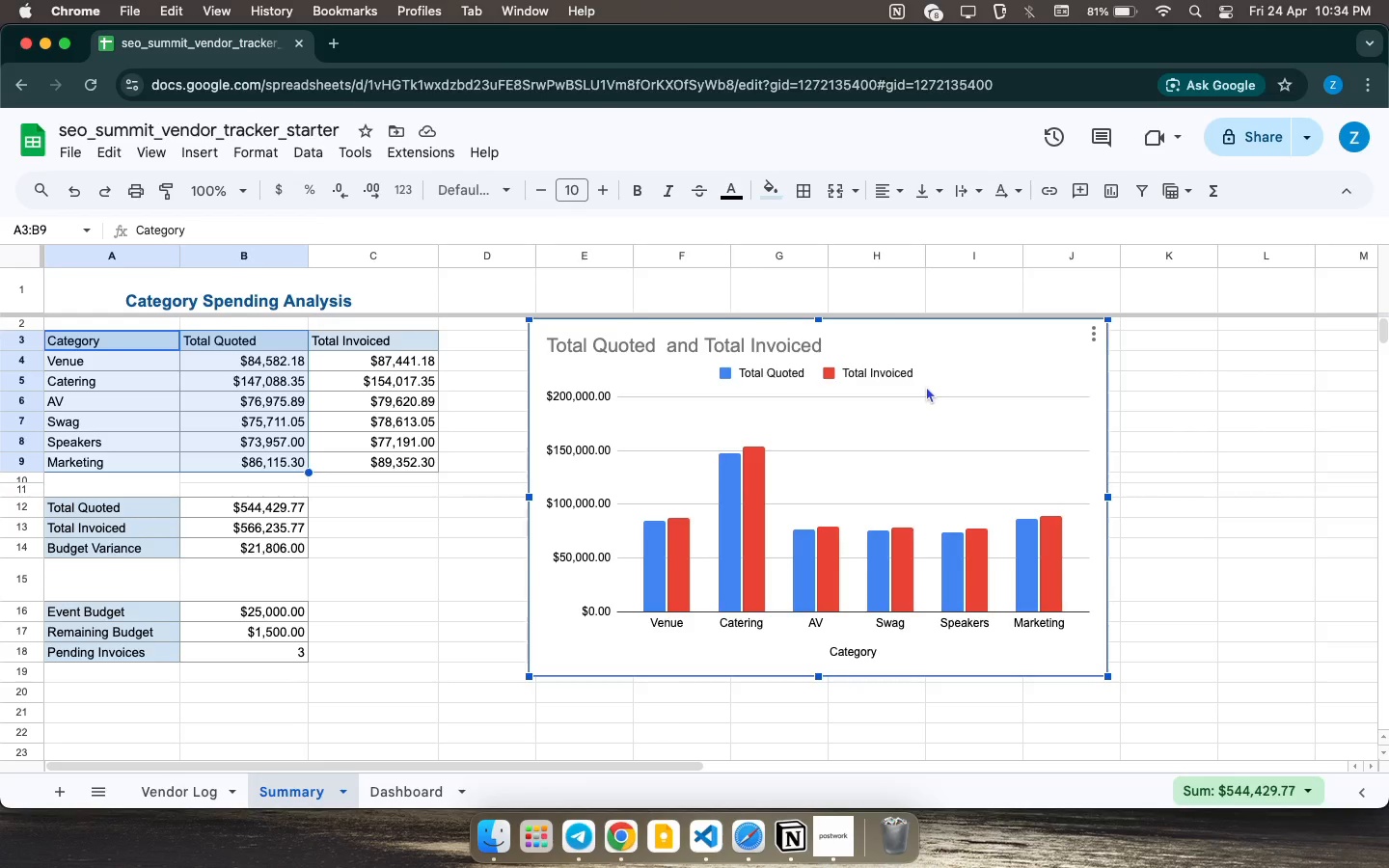 
wait(20.64)
 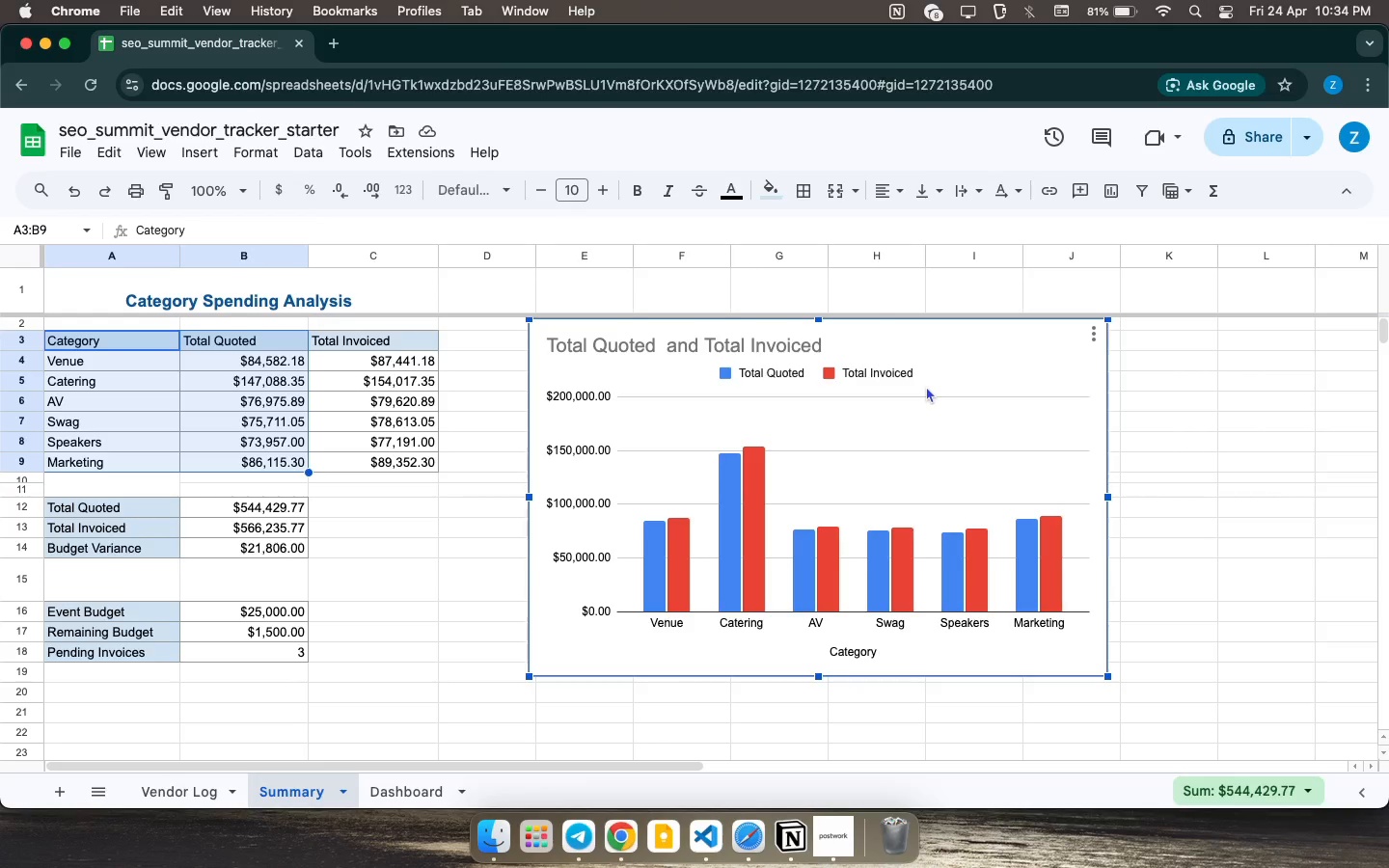 
left_click([896, 396])
 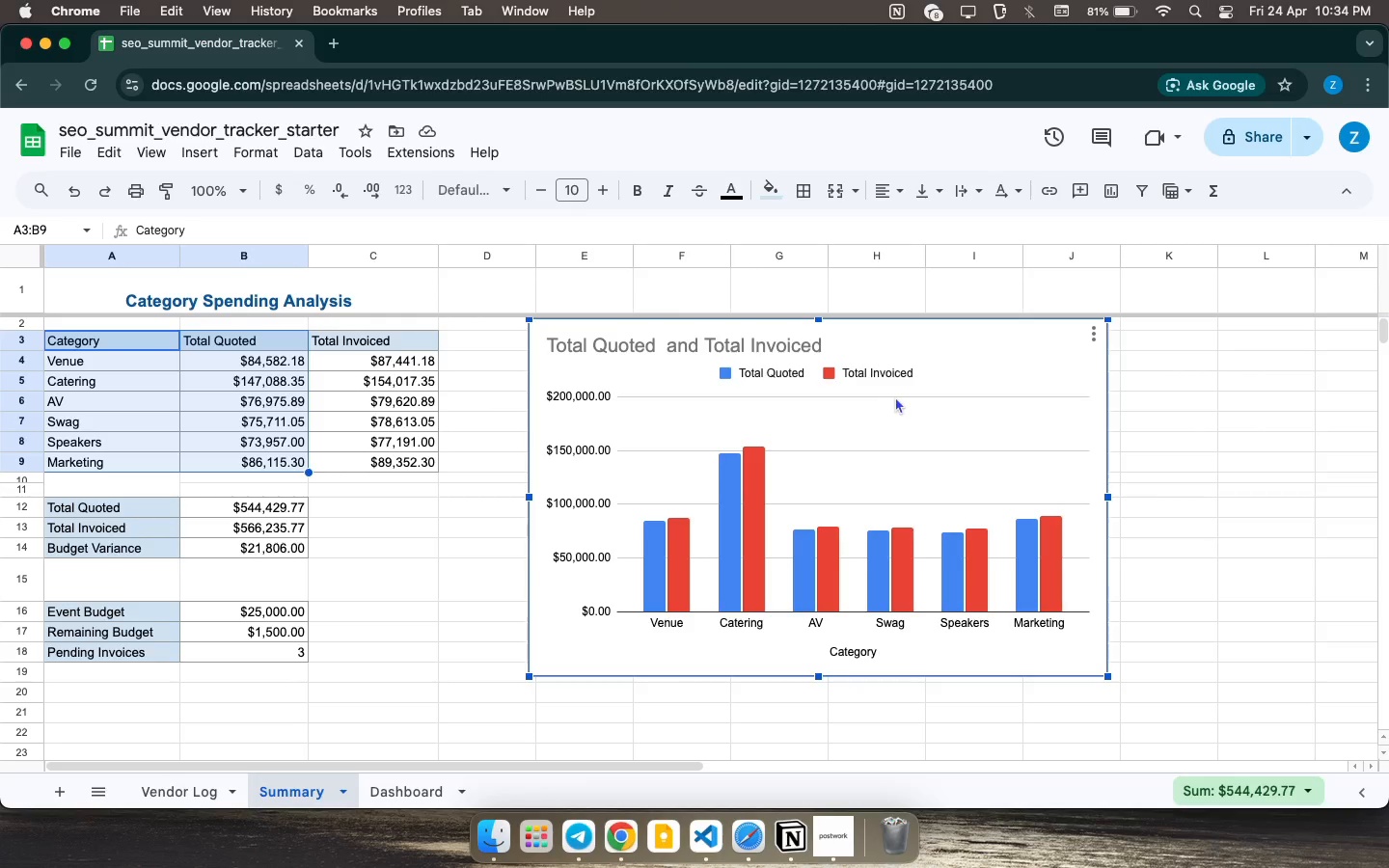 
double_click([844, 460])
 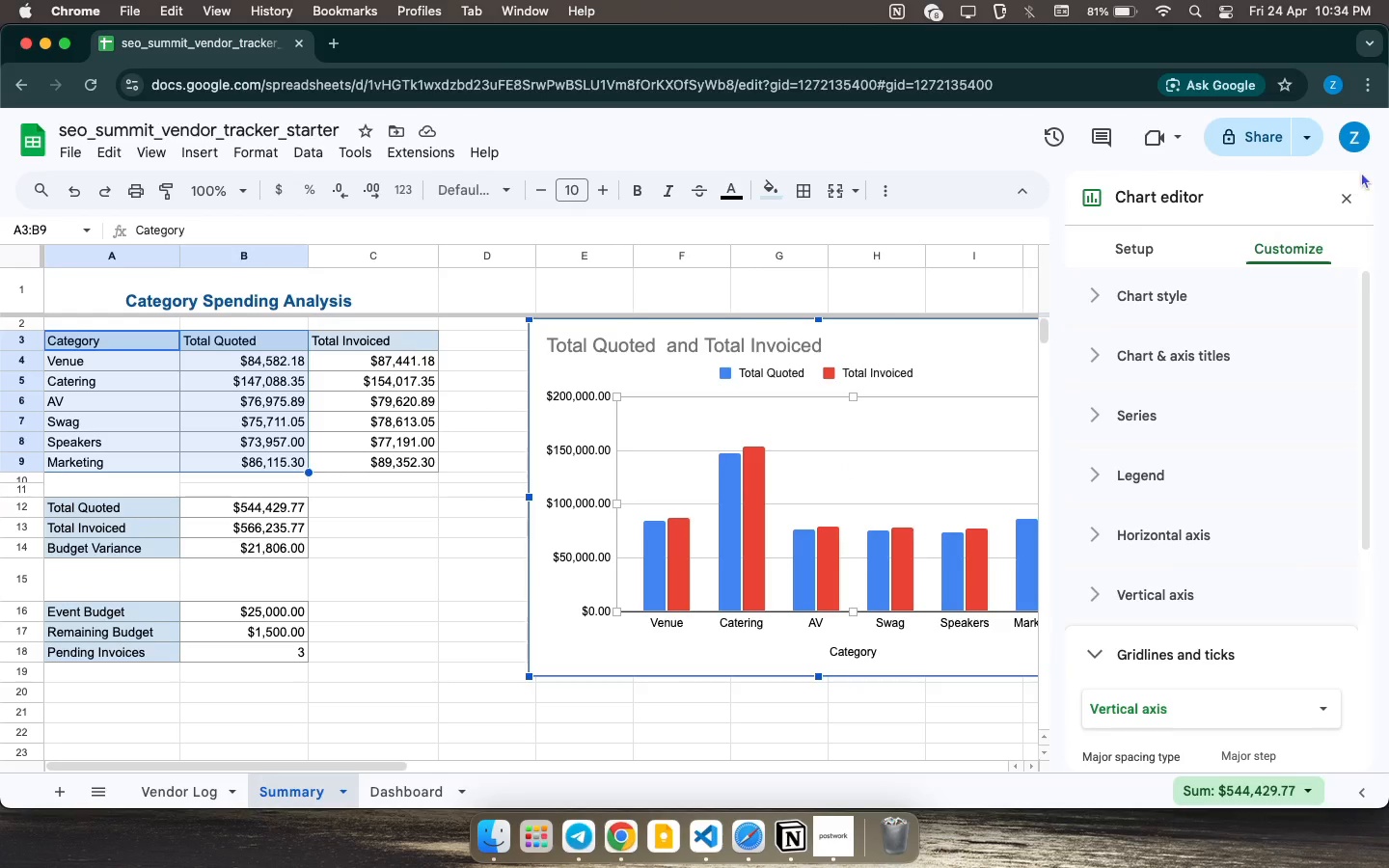 
left_click([1360, 192])
 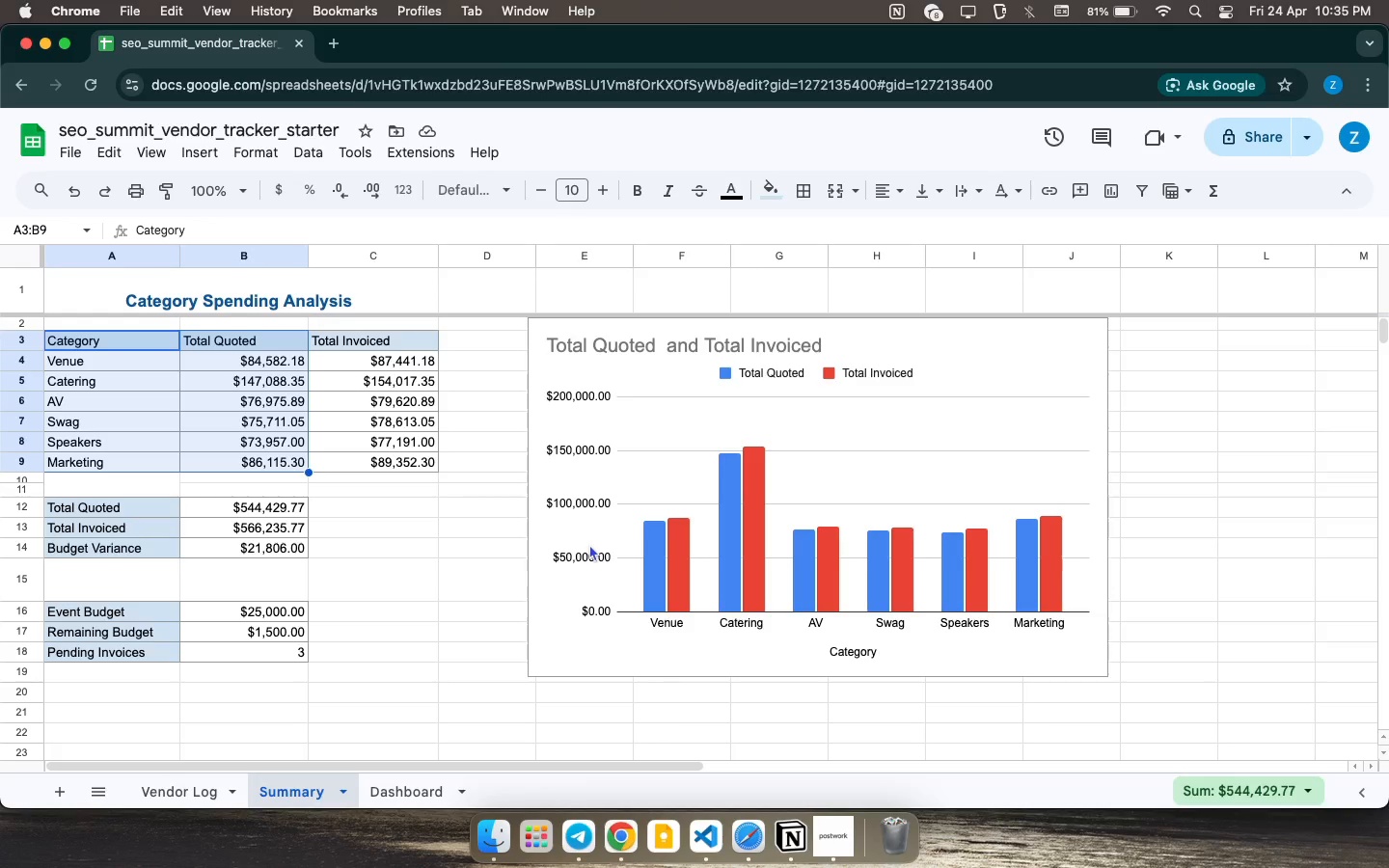 
wait(25.61)
 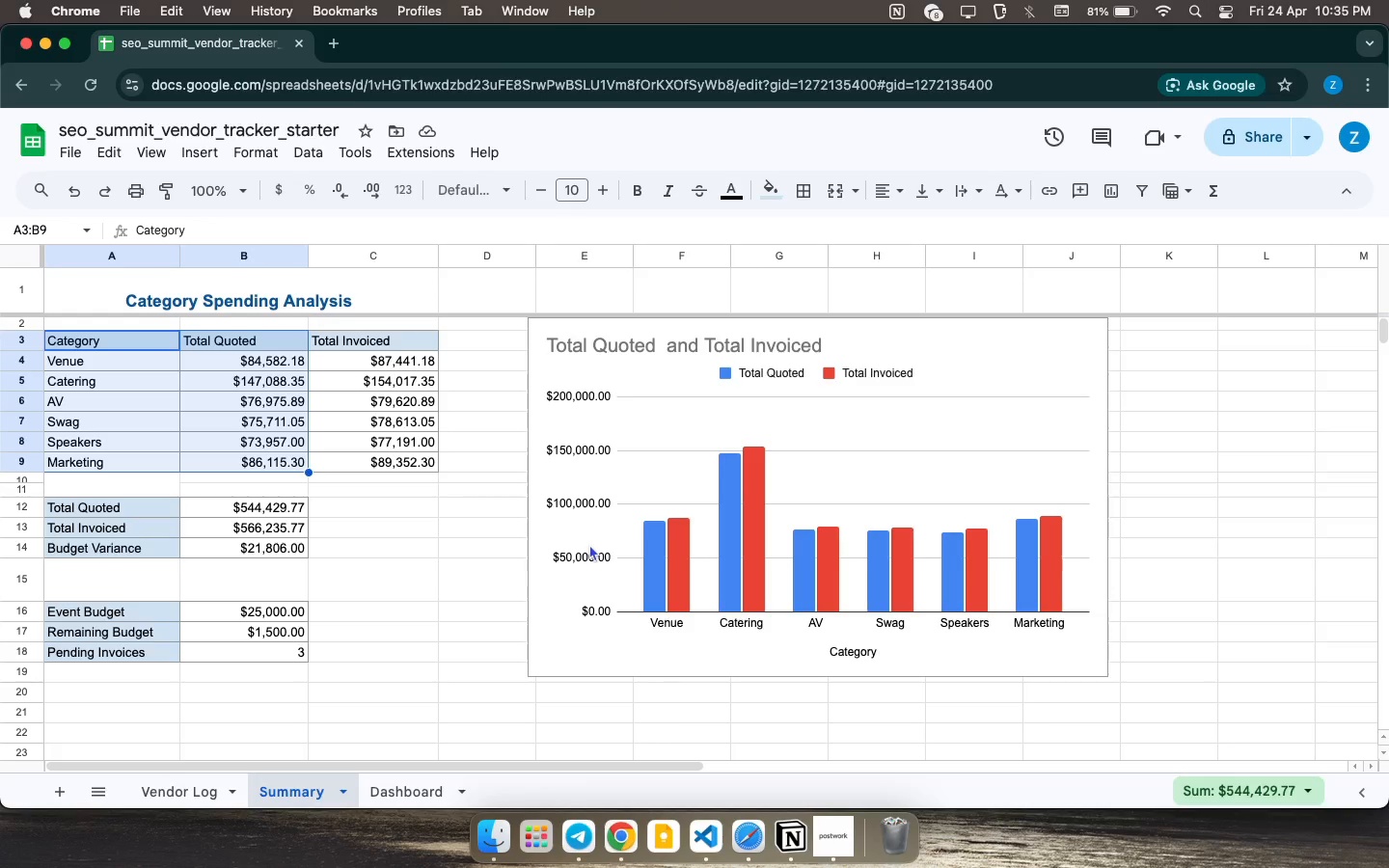 
left_click([667, 519])
 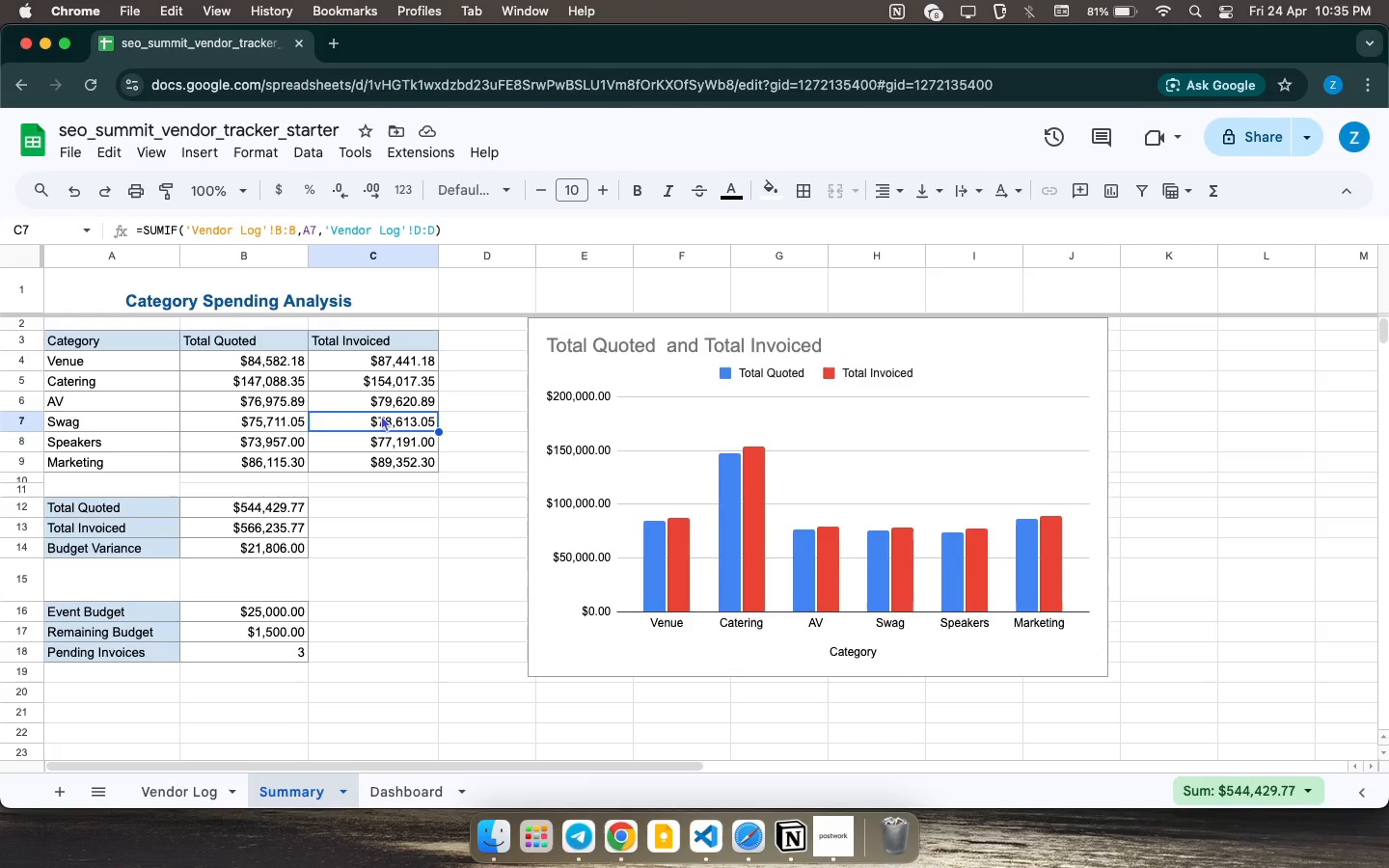 
double_click([381, 415])
 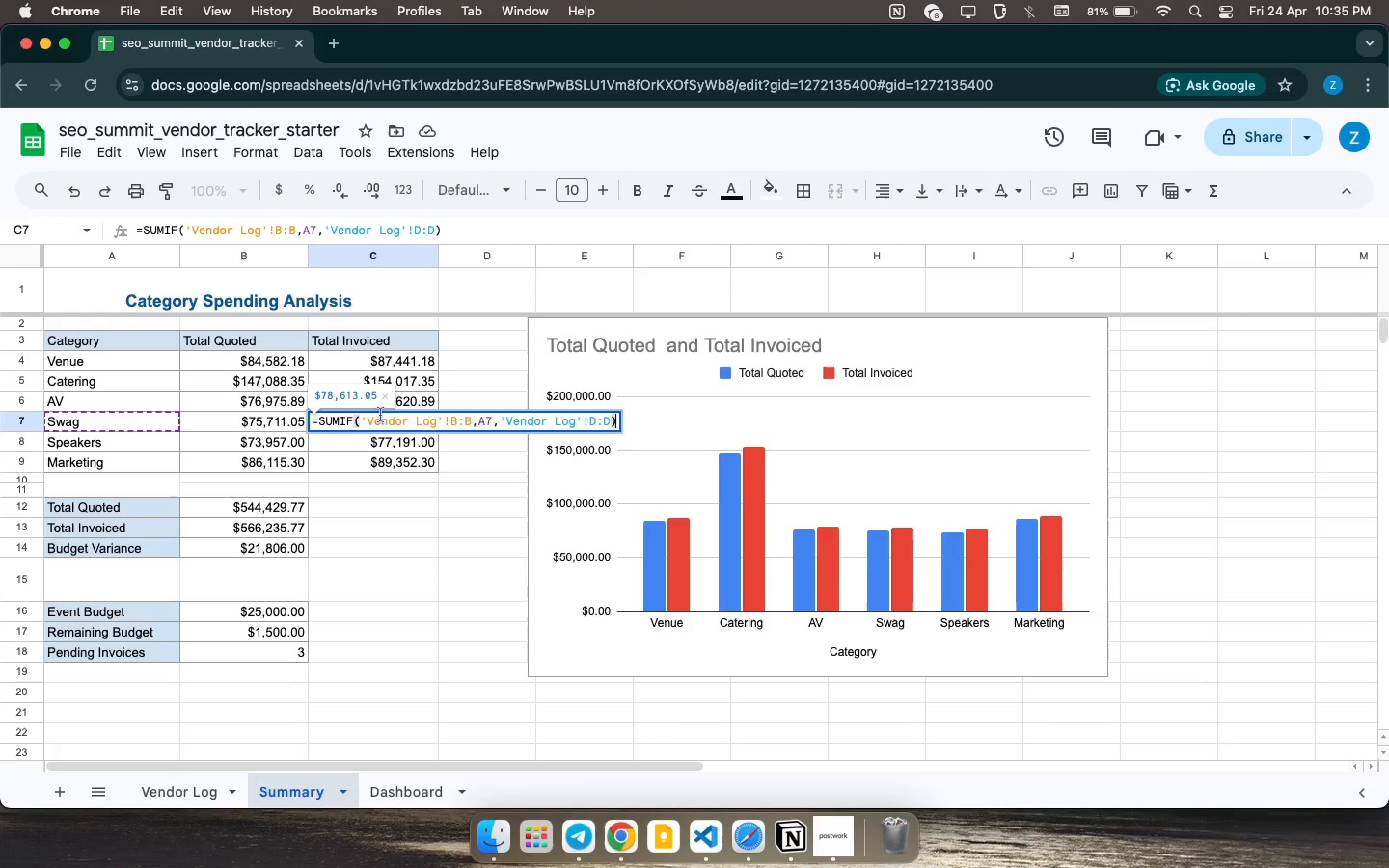 
wait(23.01)
 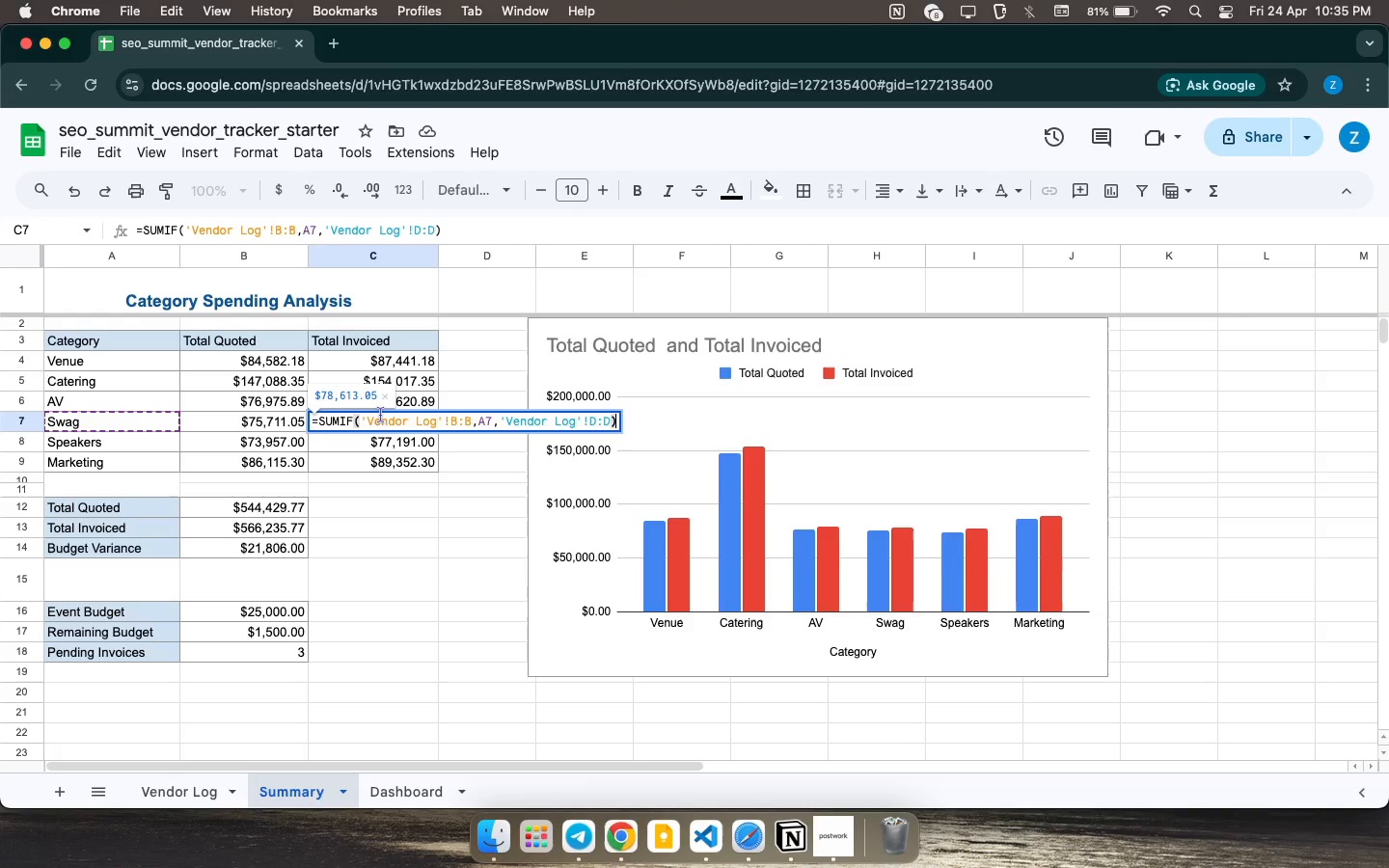 
left_click([411, 537])
 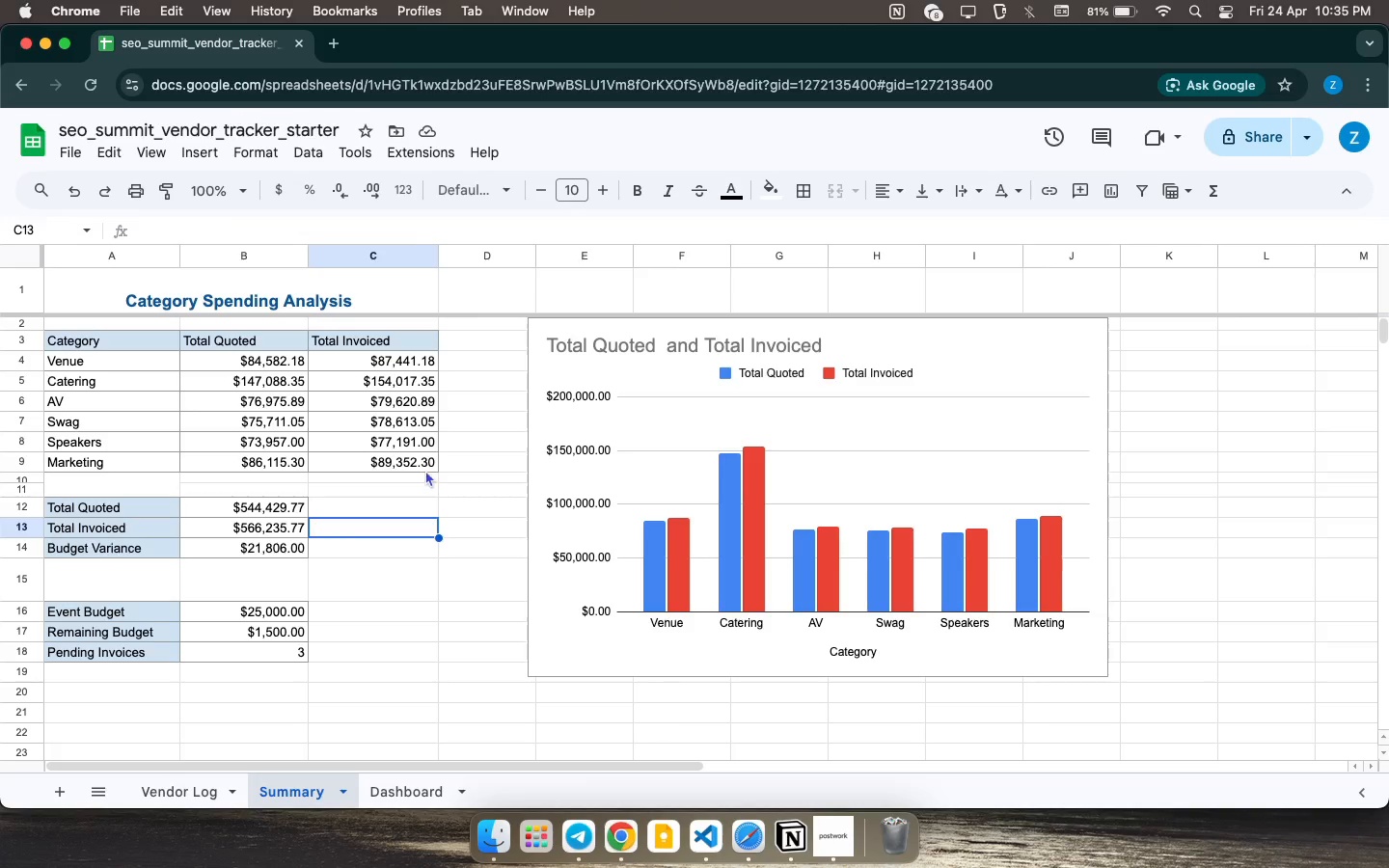 
left_click([425, 470])
 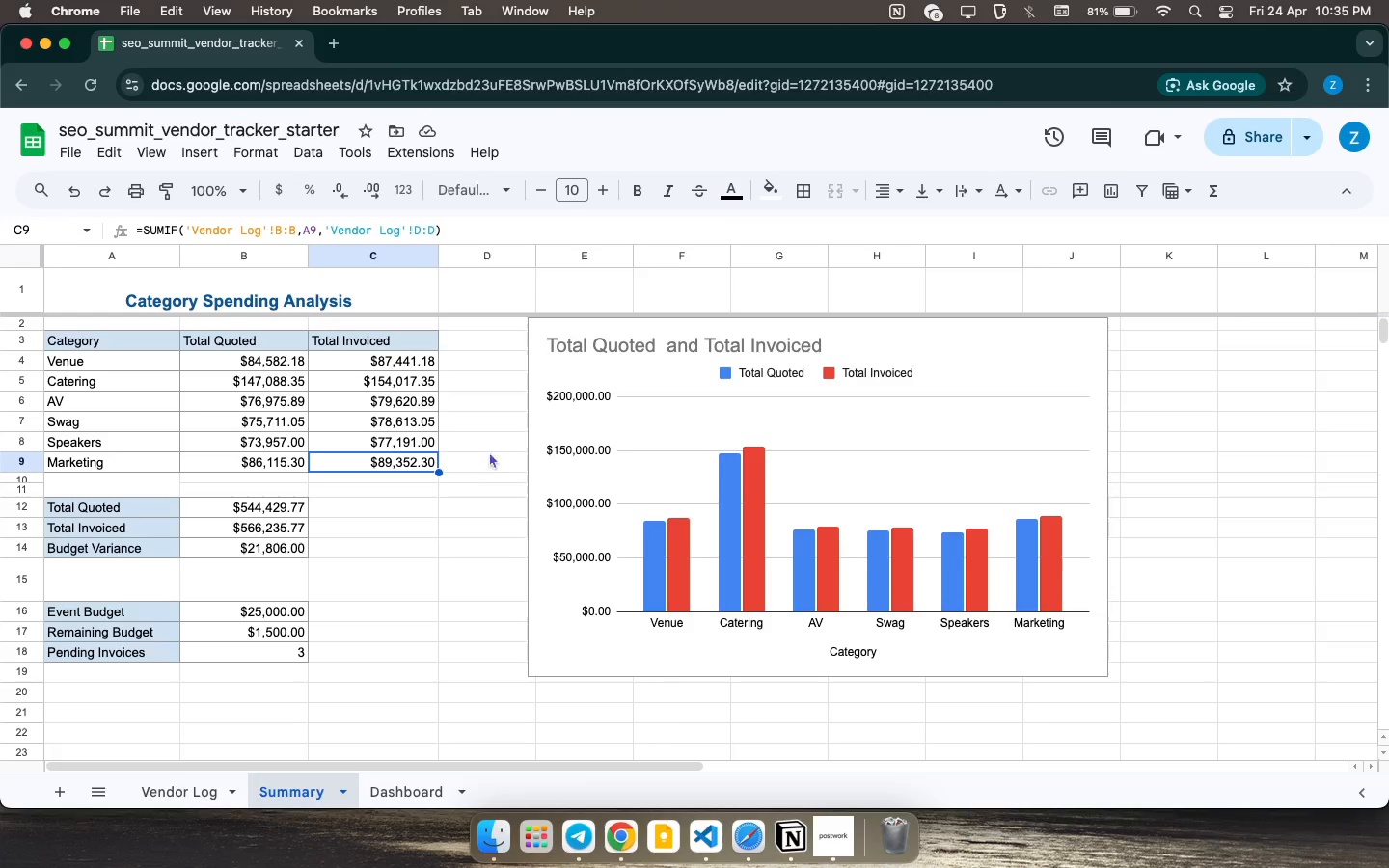 
left_click([612, 484])
 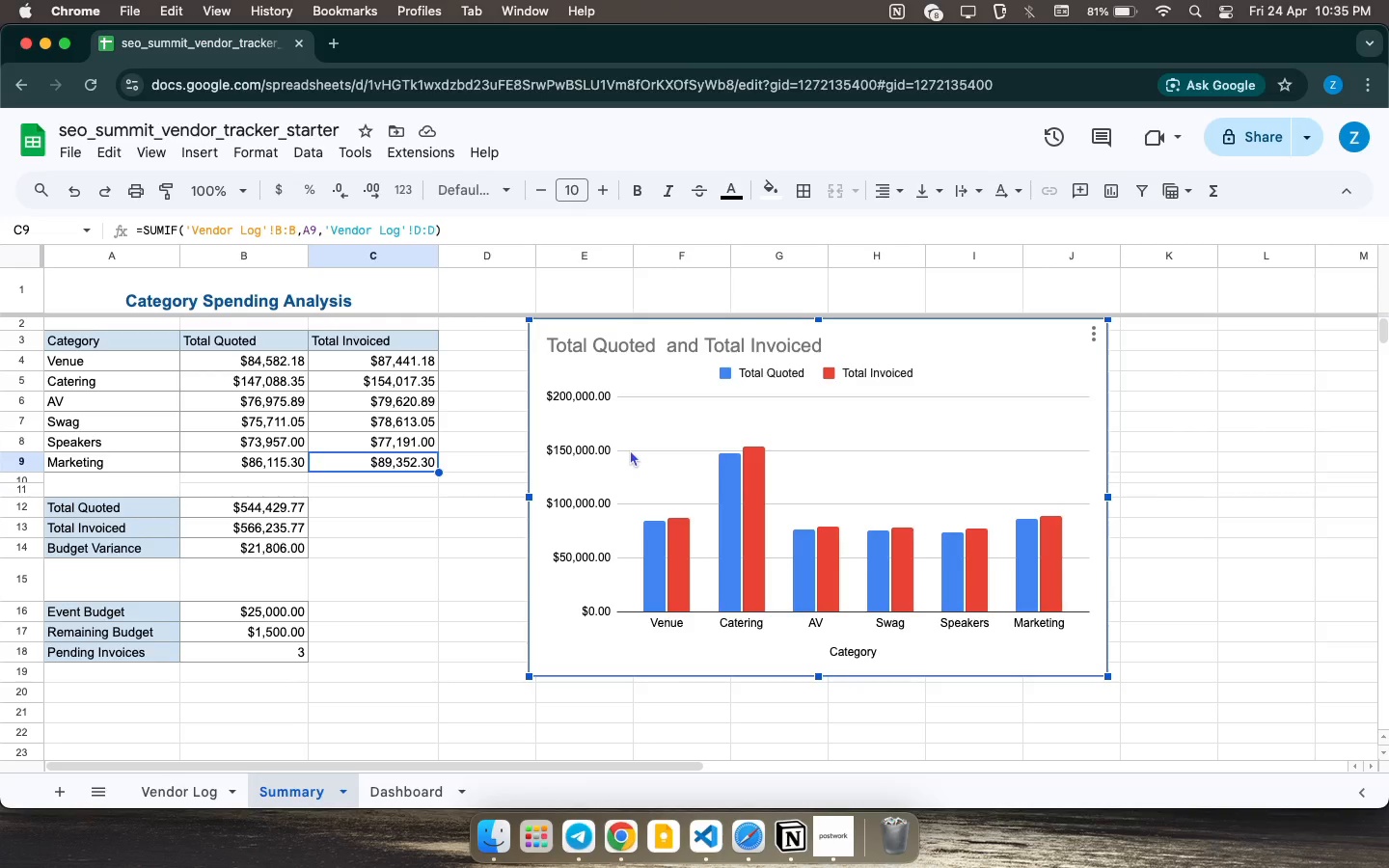 
wait(7.97)
 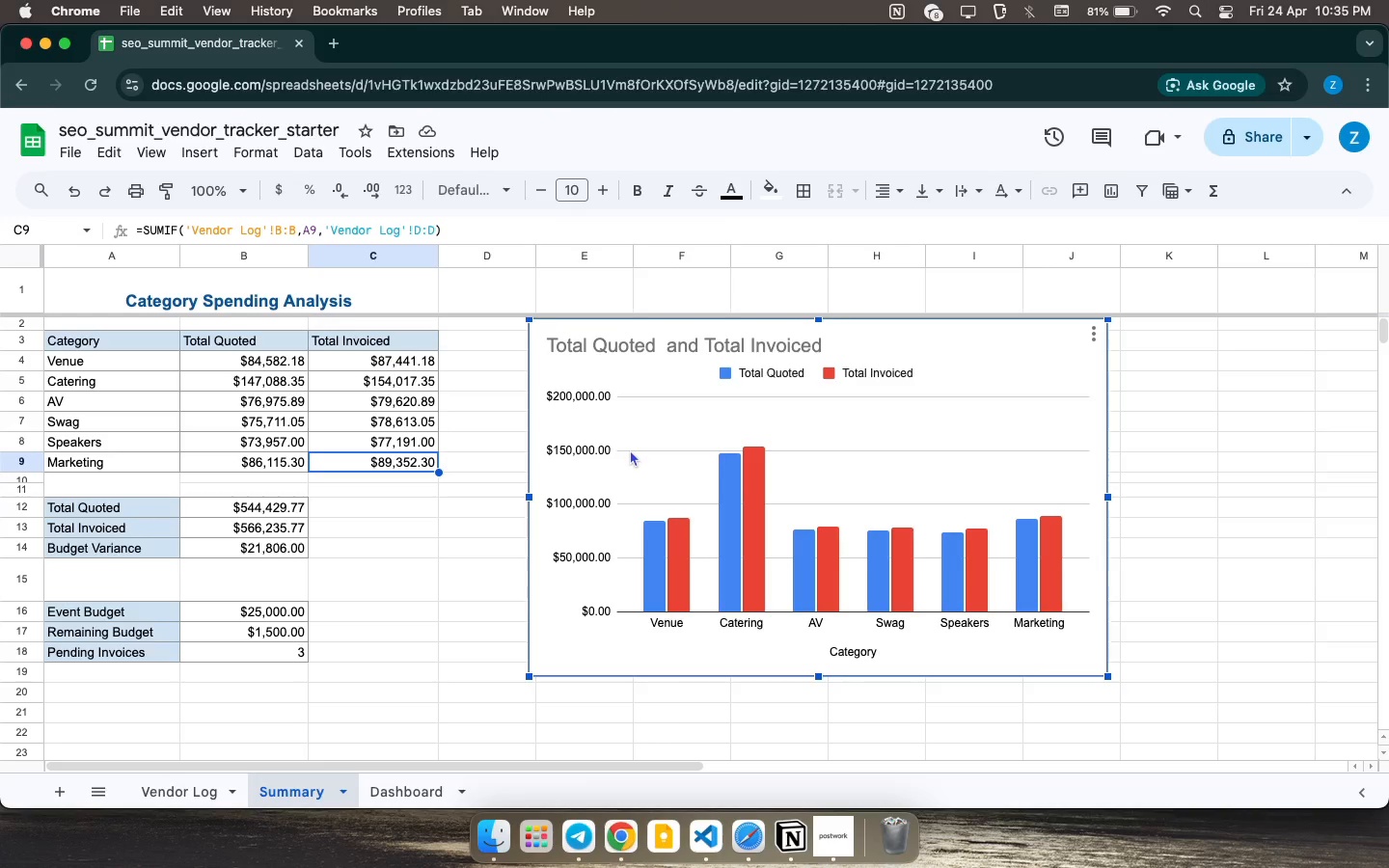 
left_click([1224, 440])
 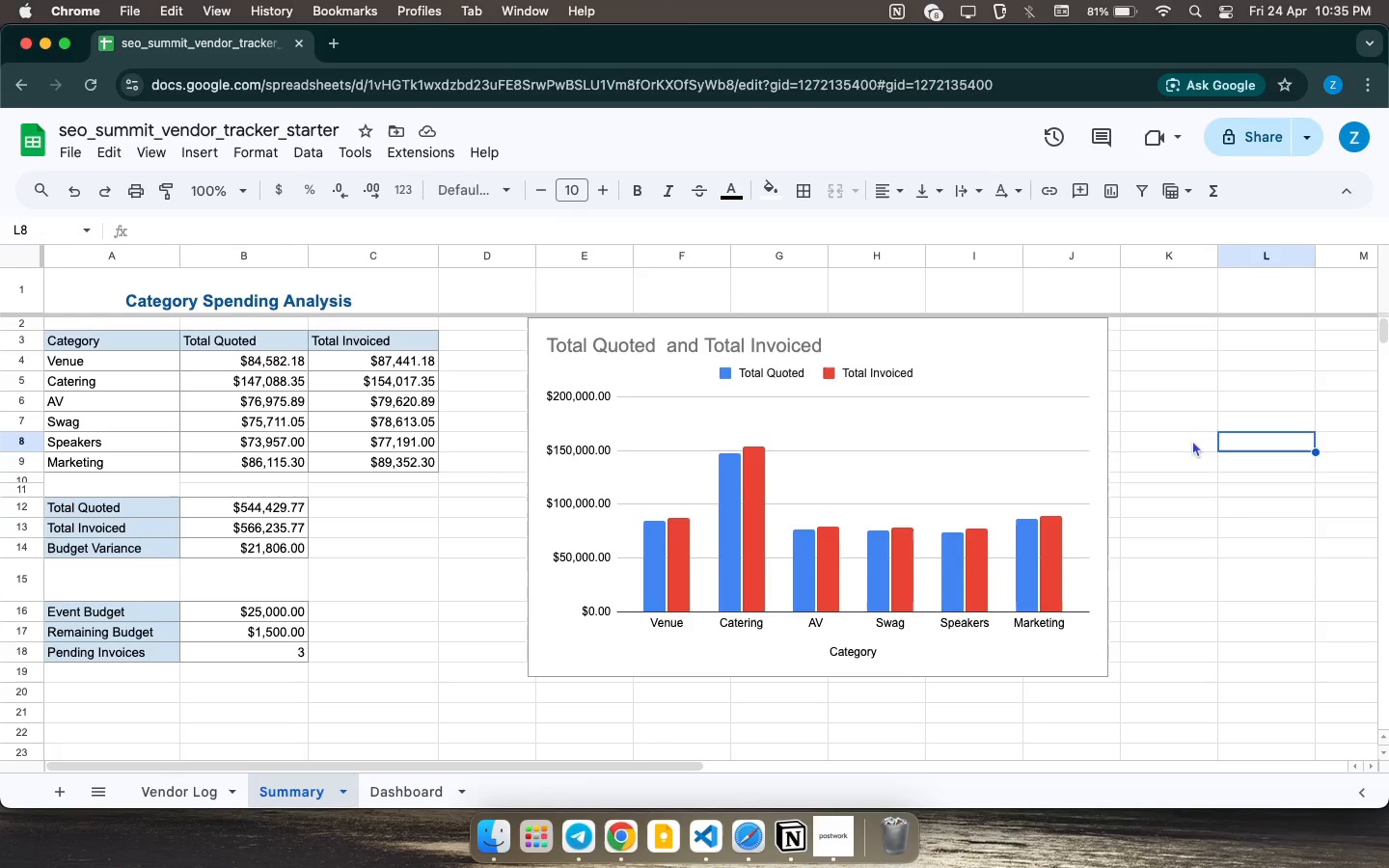 
left_click([1058, 420])
 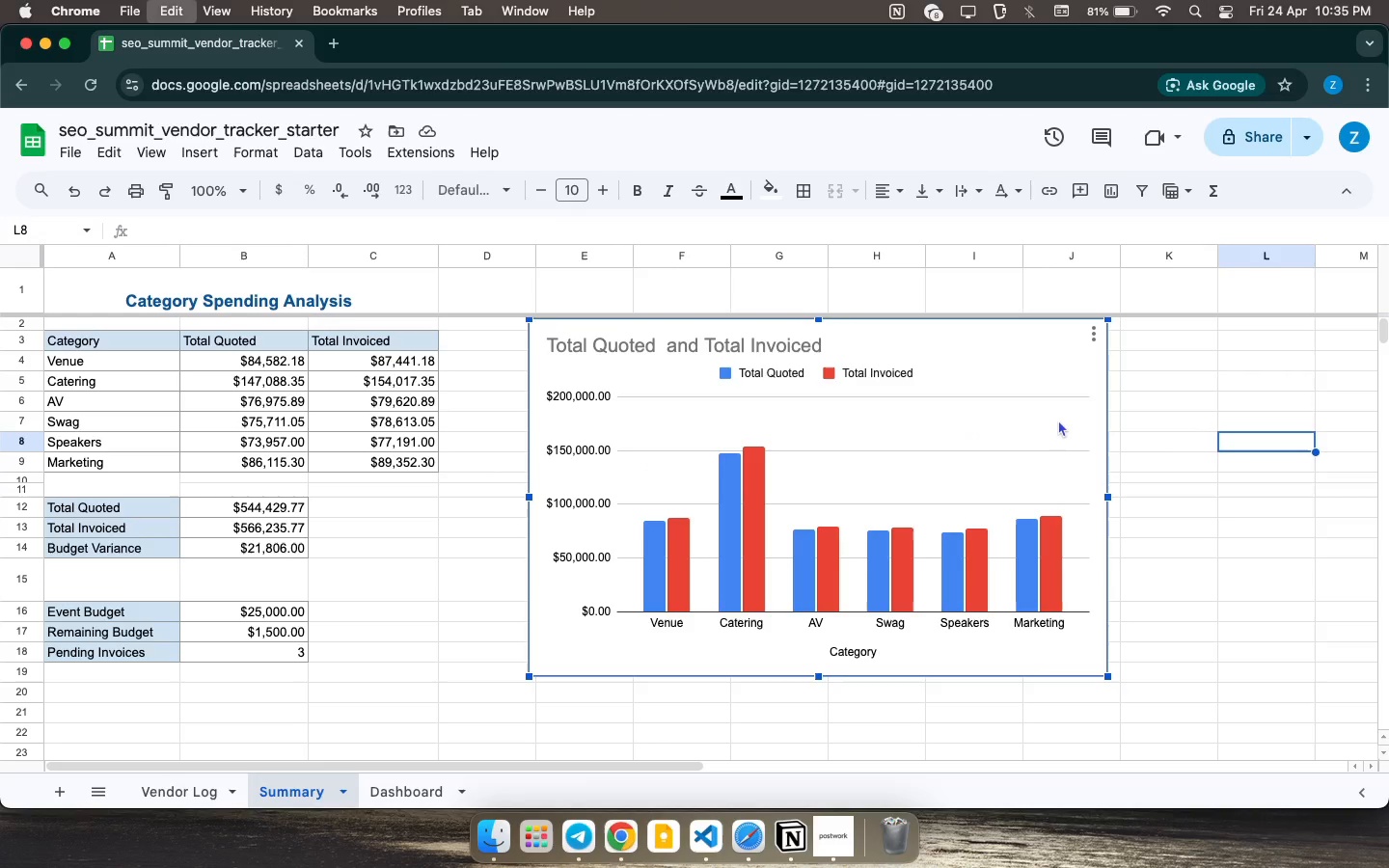 
key(Meta+C)
 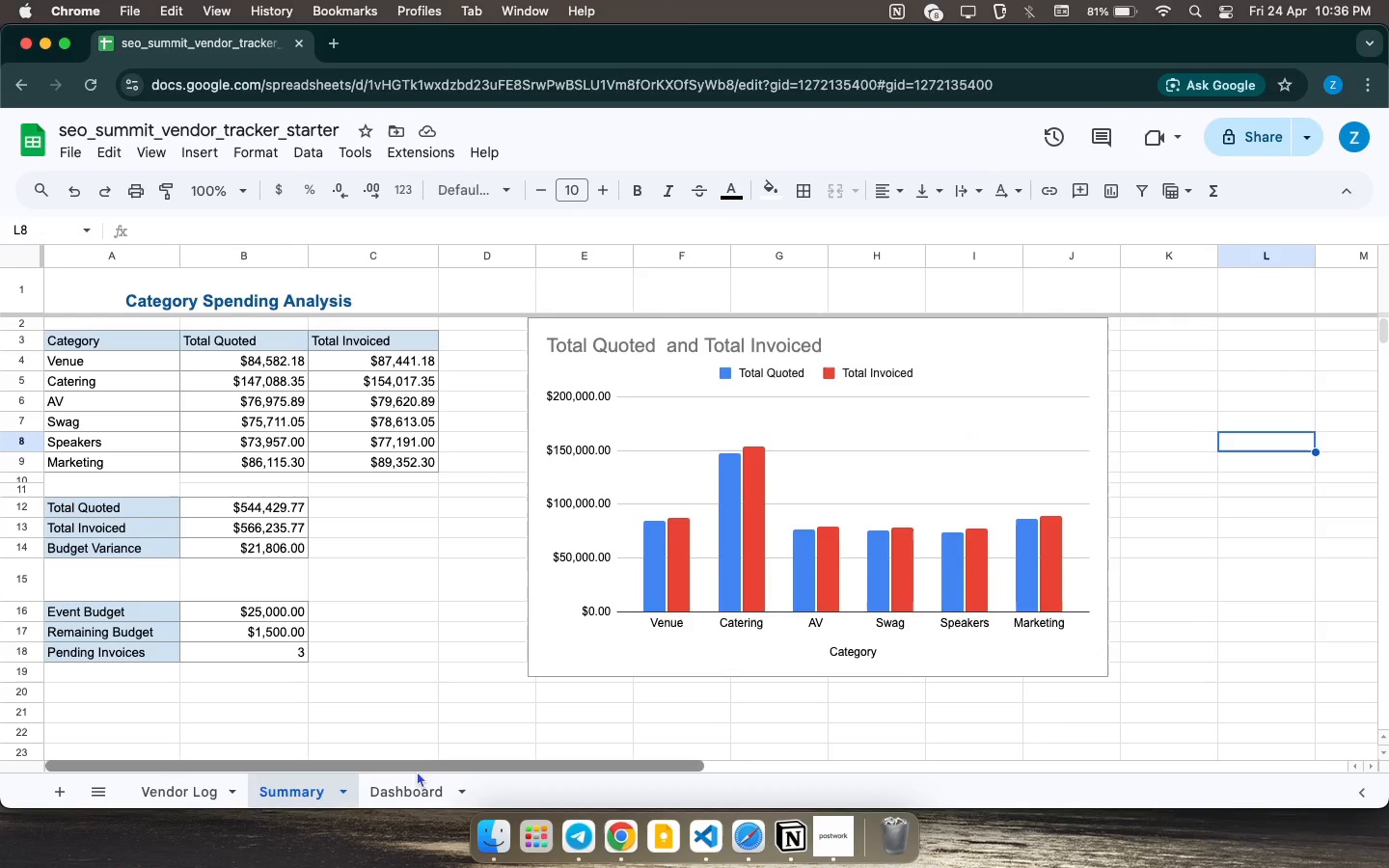 
double_click([416, 794])
 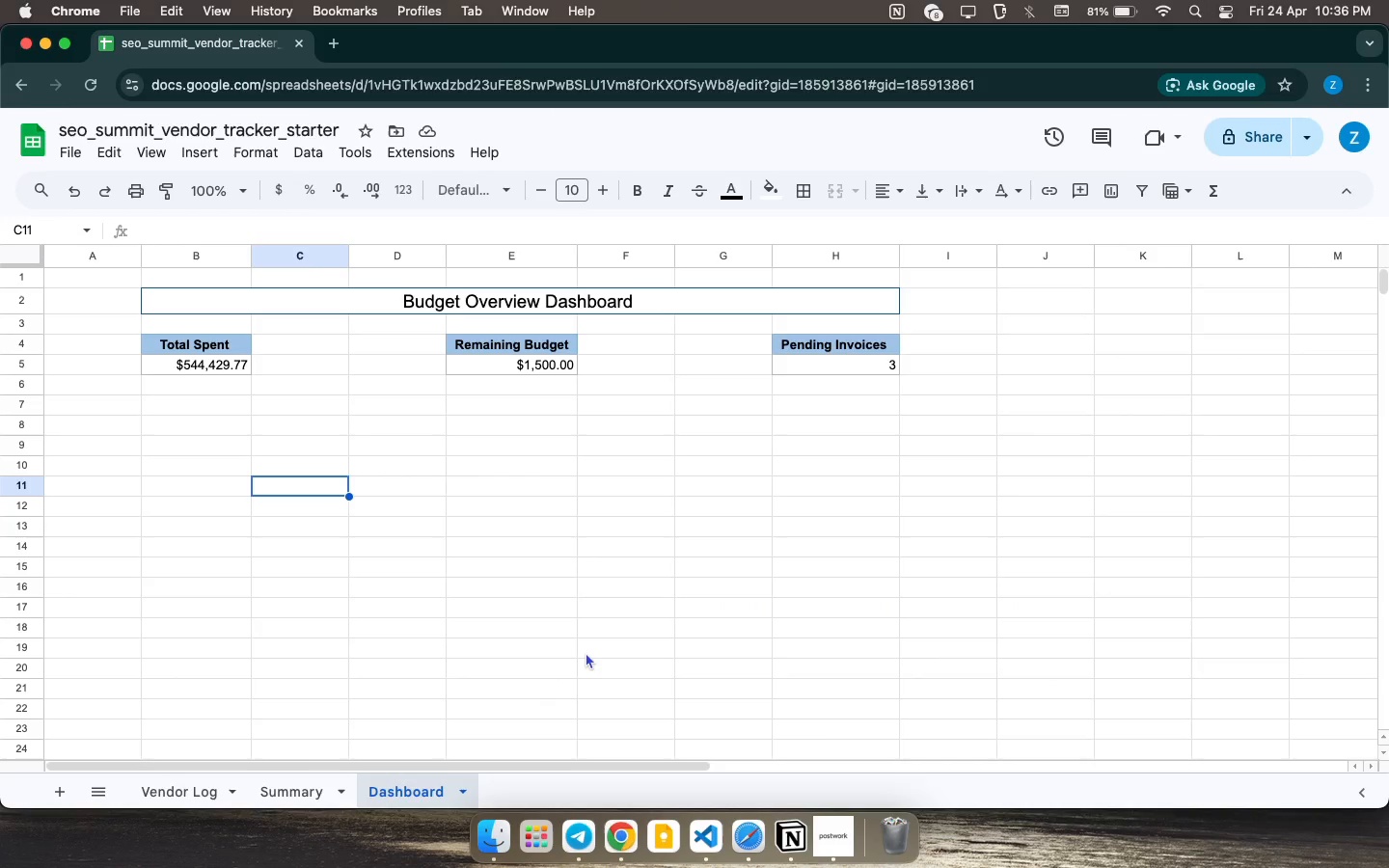 
key(Meta+CommandLeft)
 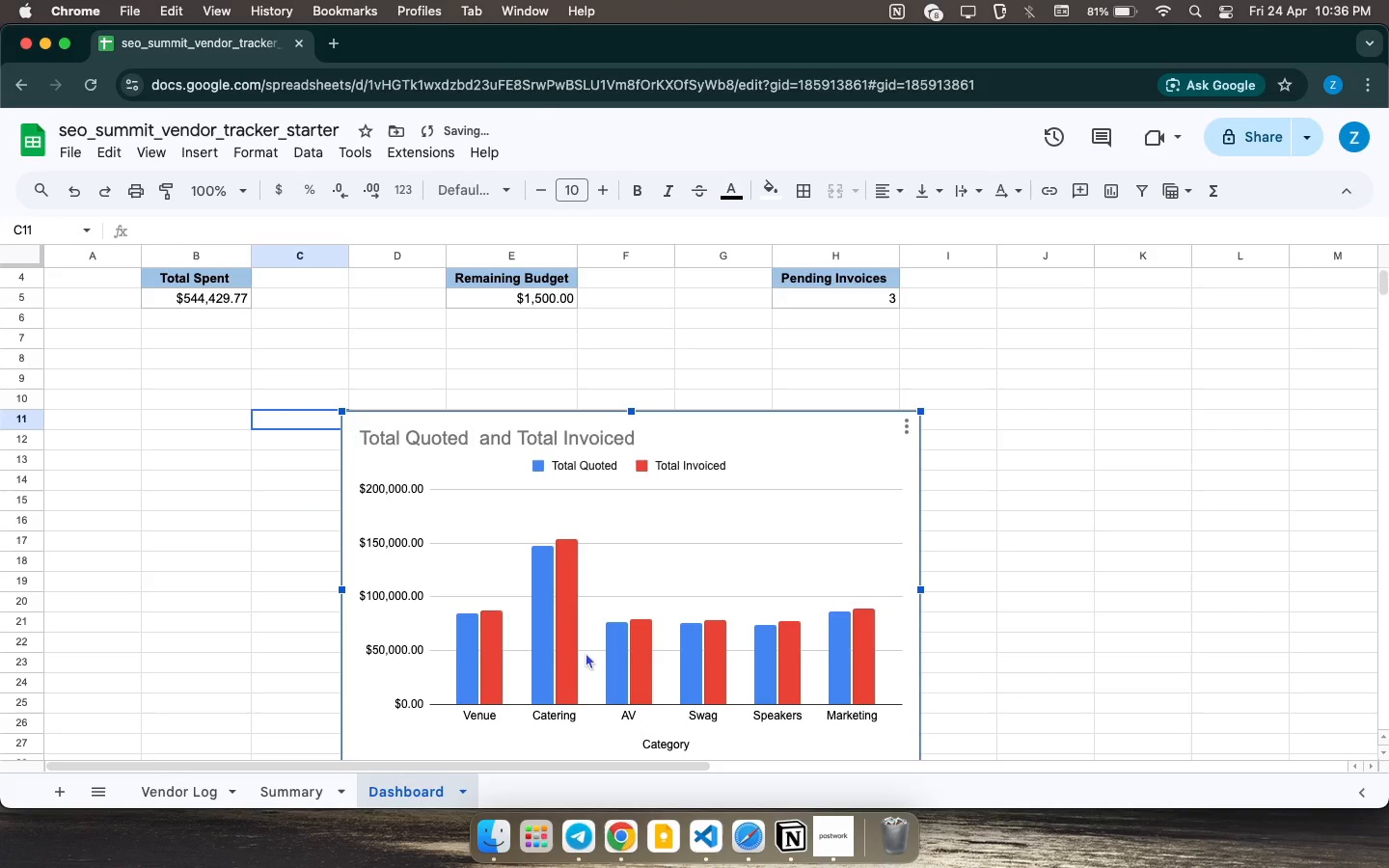 
key(Meta+V)
 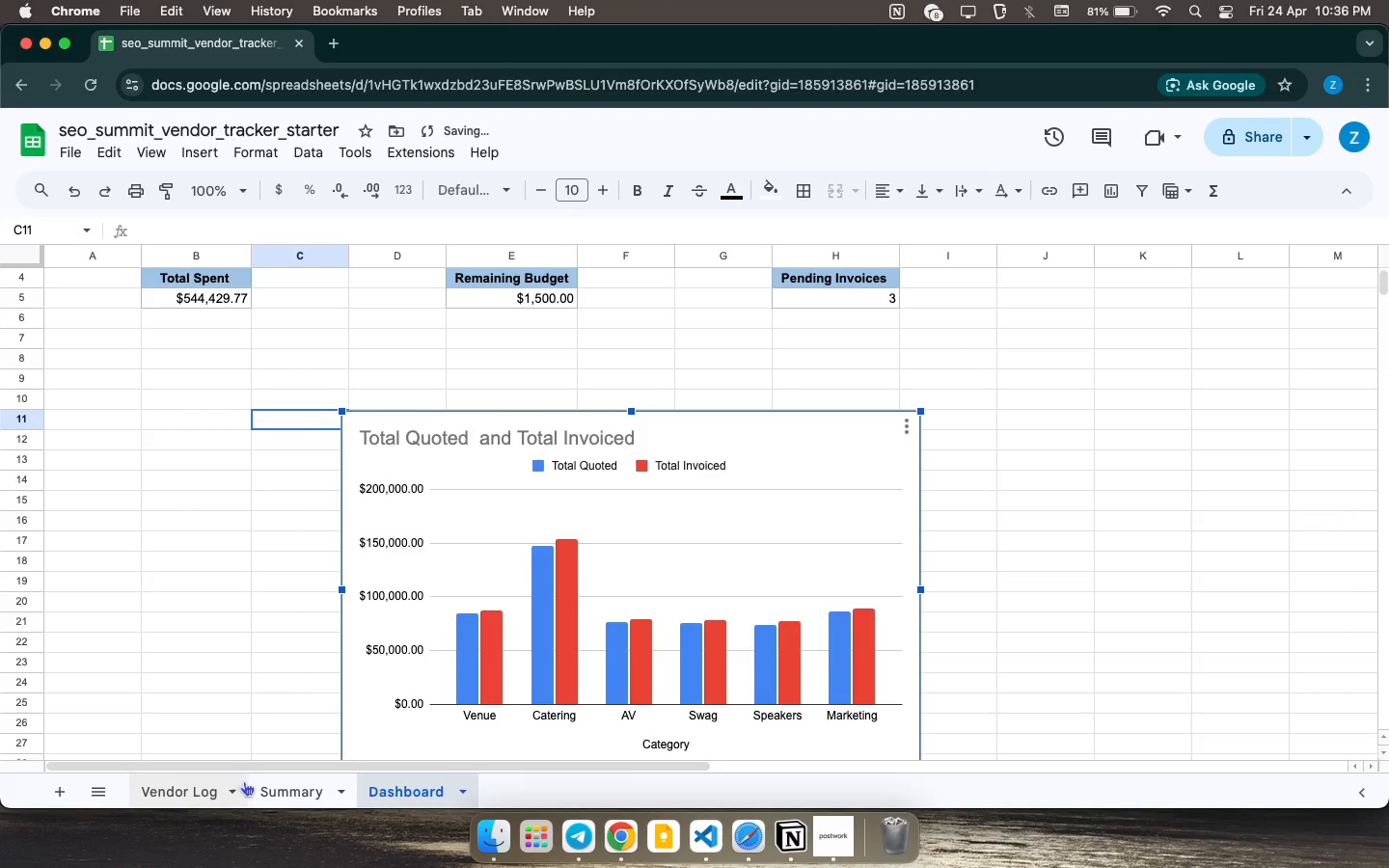 
left_click([290, 786])
 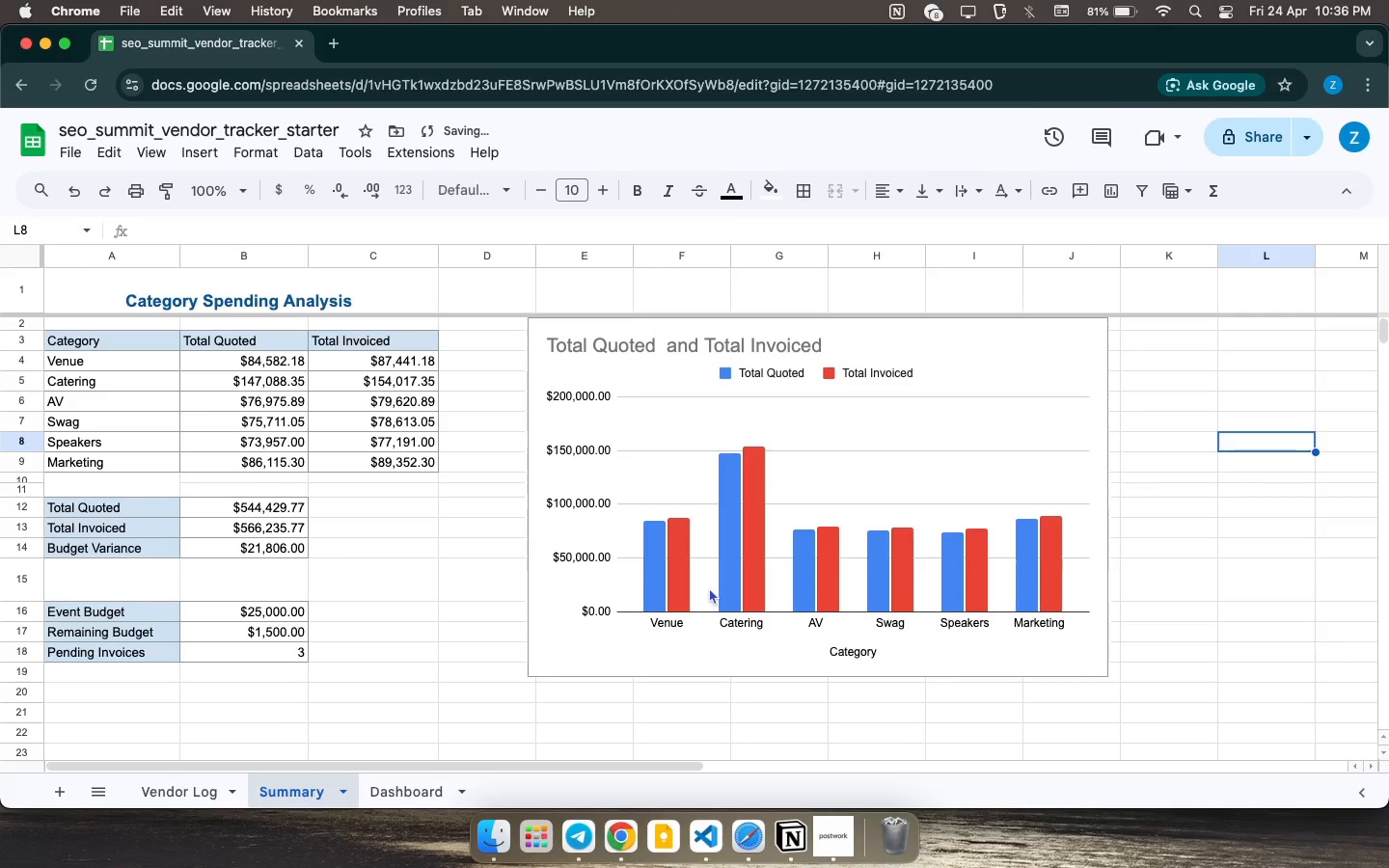 
left_click([709, 587])
 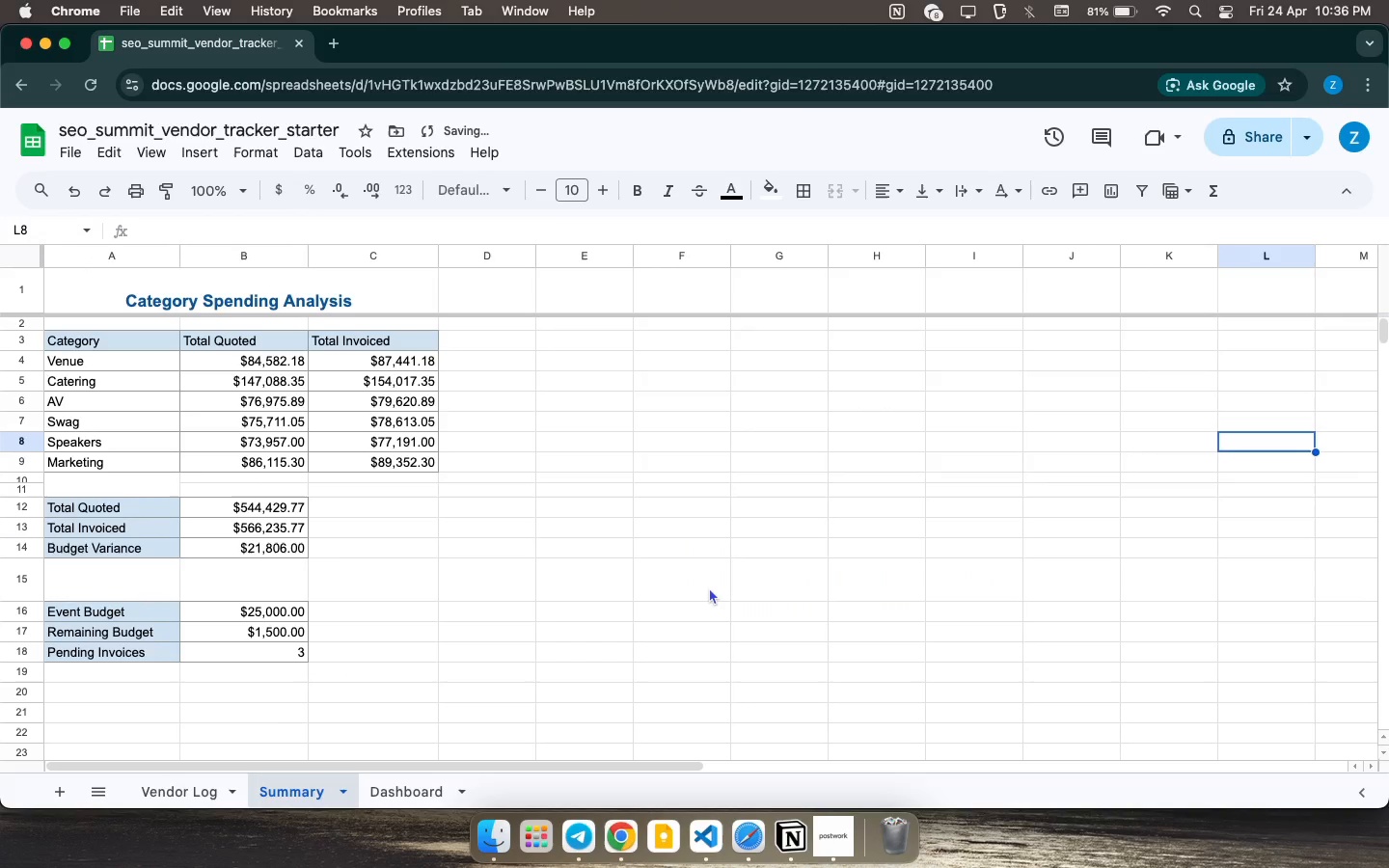 
key(Backspace)
 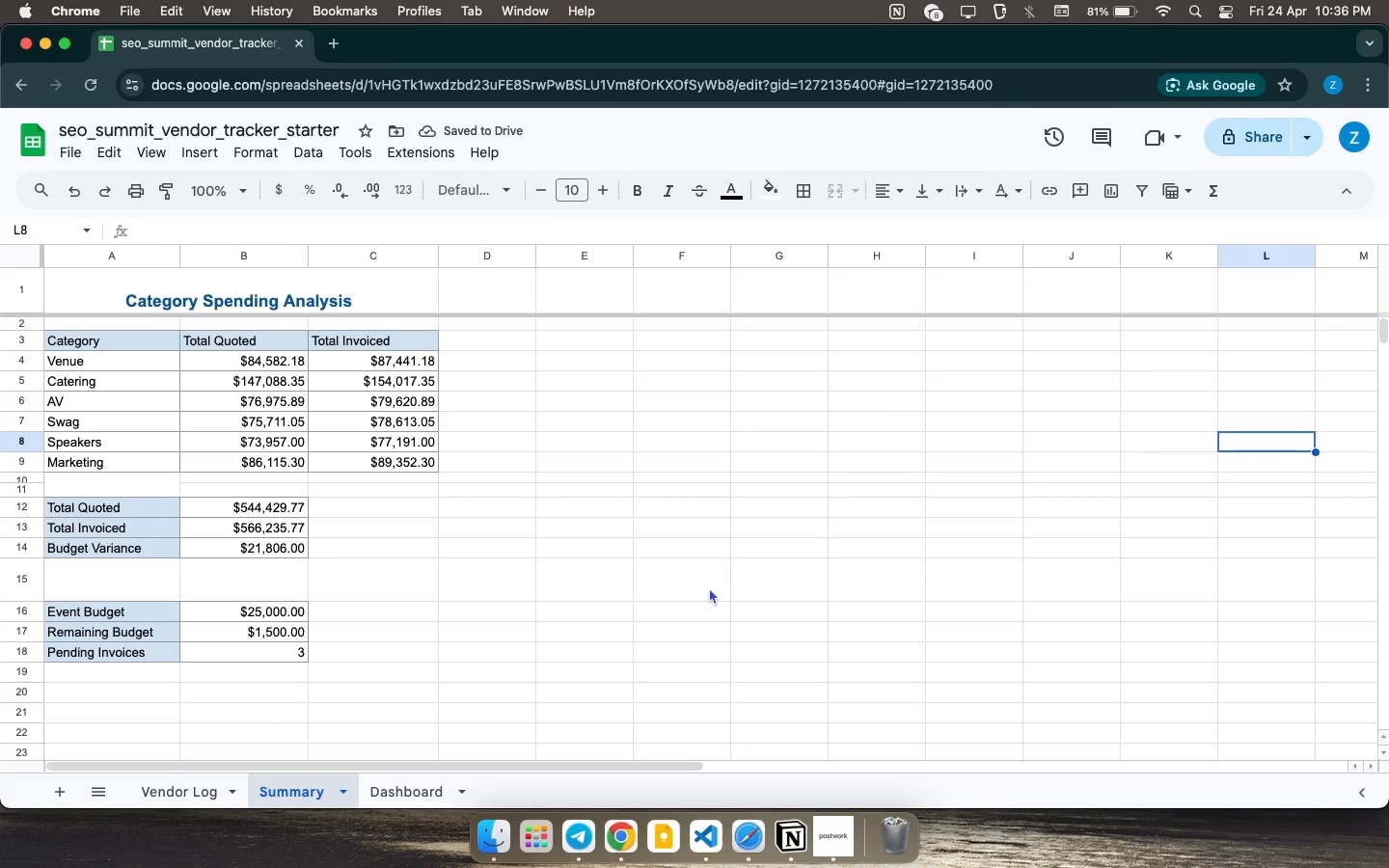 
wait(10.09)
 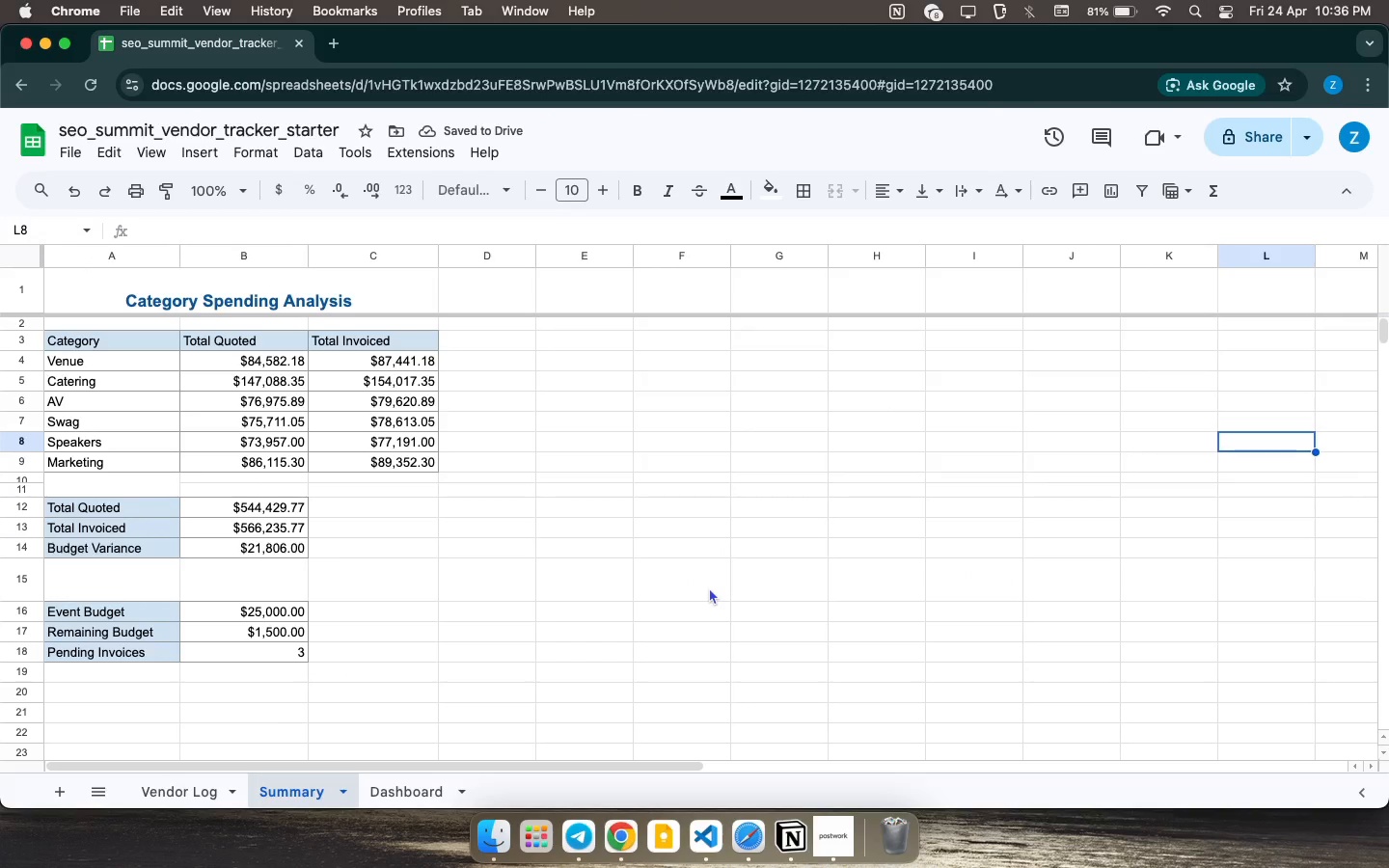 
scroll: coordinate [174, 584], scroll_direction: up, amount: 10.0
 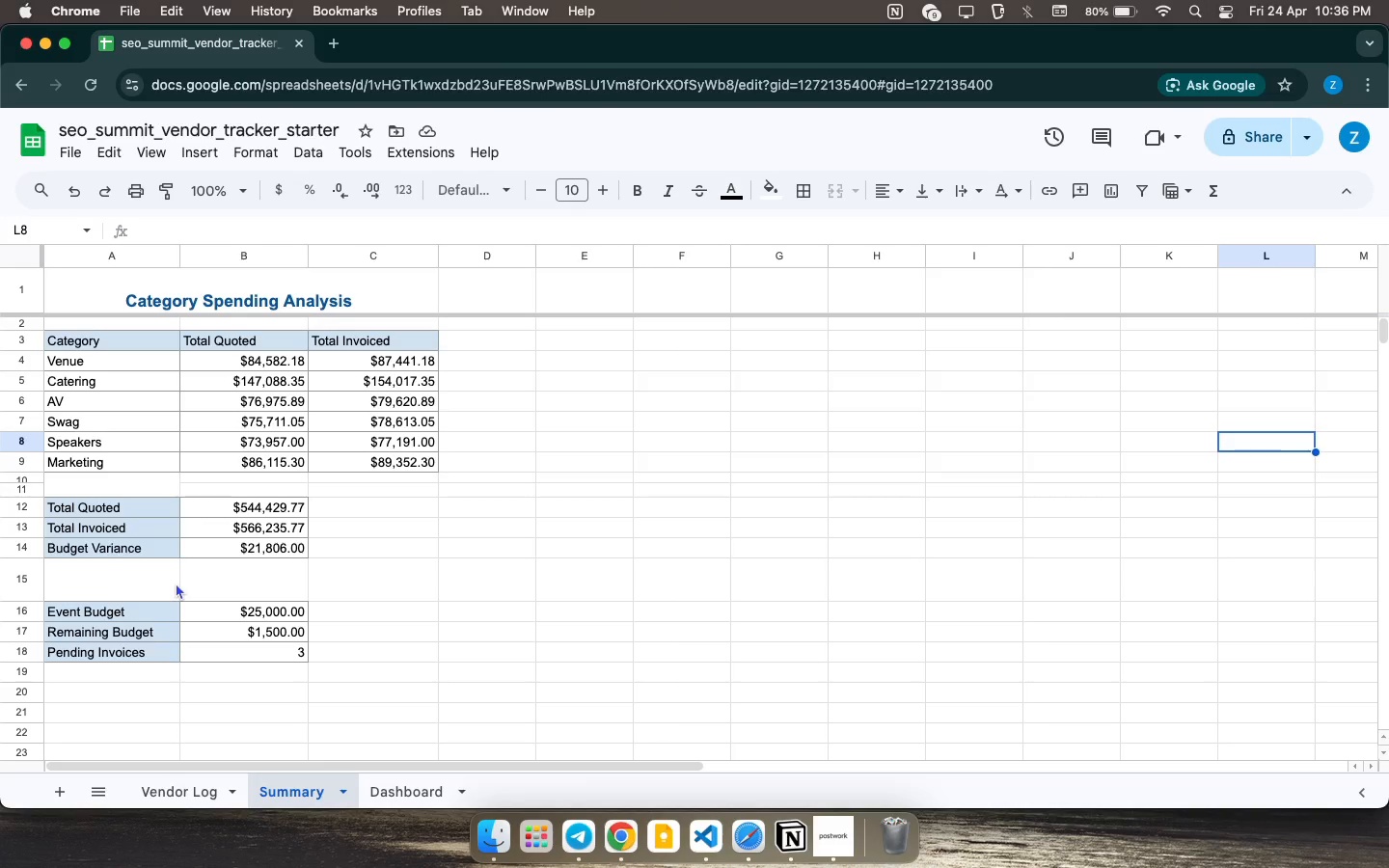 
wait(9.19)
 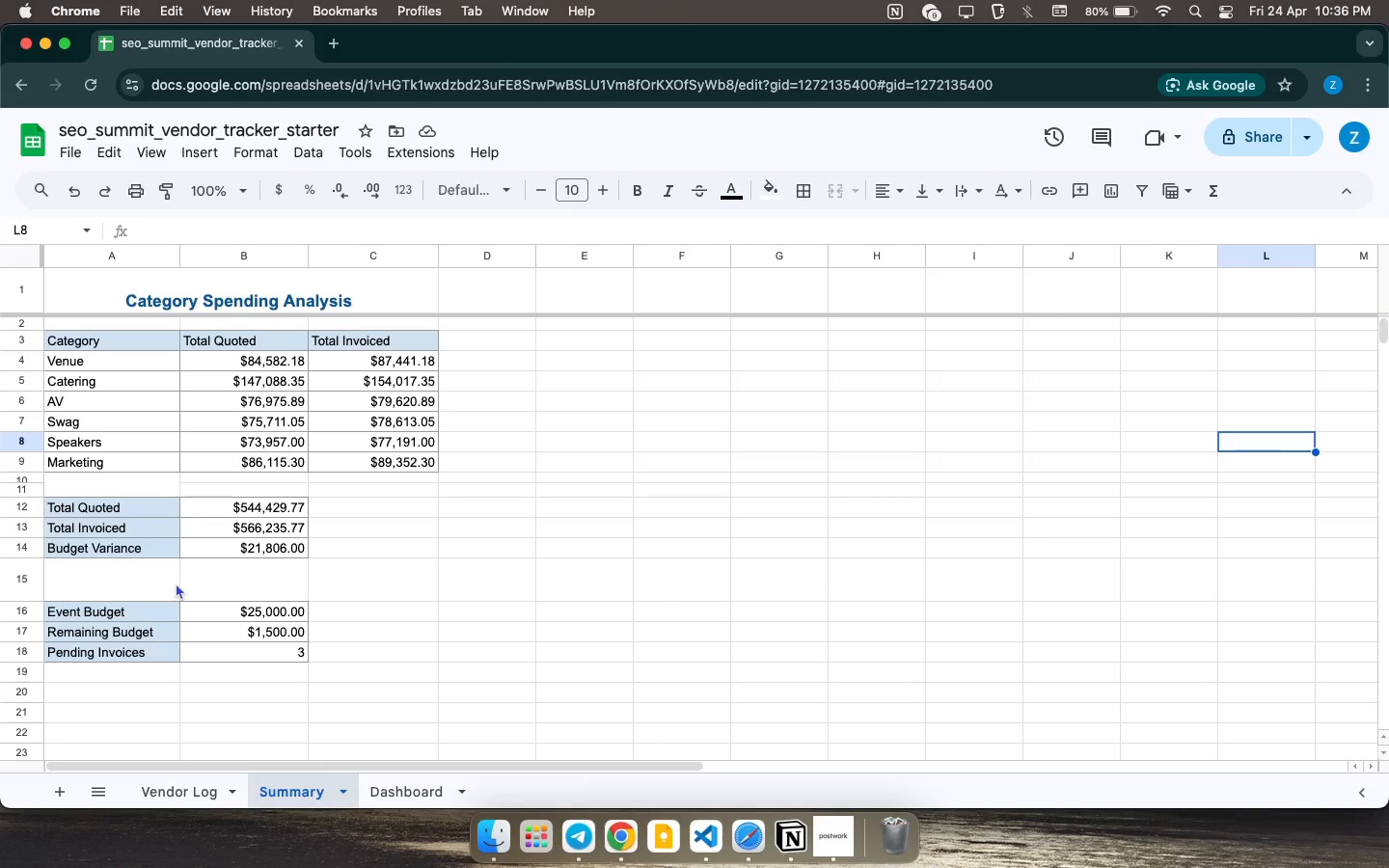 
left_click_drag(start_coordinate=[101, 338], to_coordinate=[150, 465])
 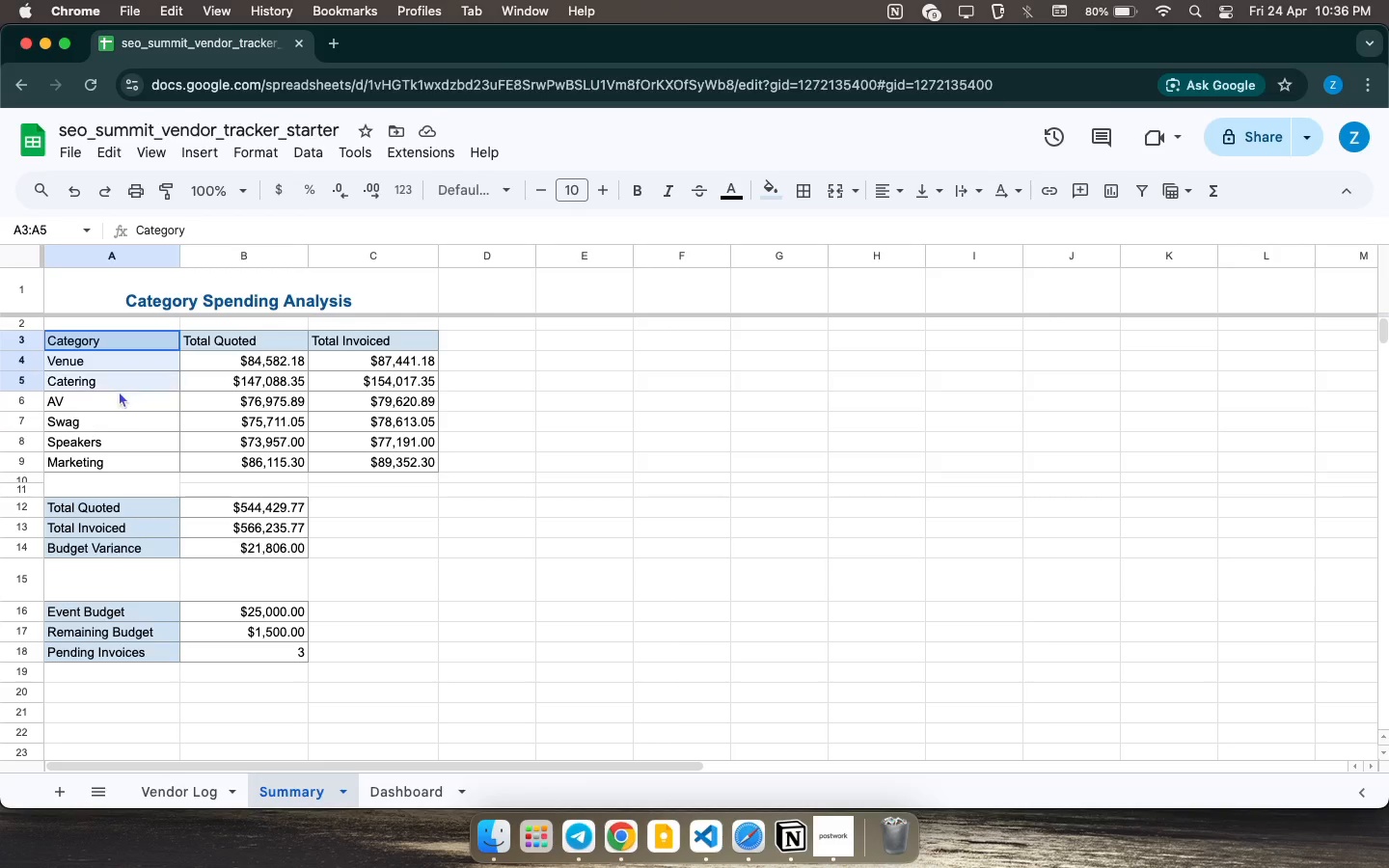 
hold_key(key=CommandLeft, duration=2.42)
left_click_drag(start_coordinate=[399, 334], to_coordinate=[424, 465])
 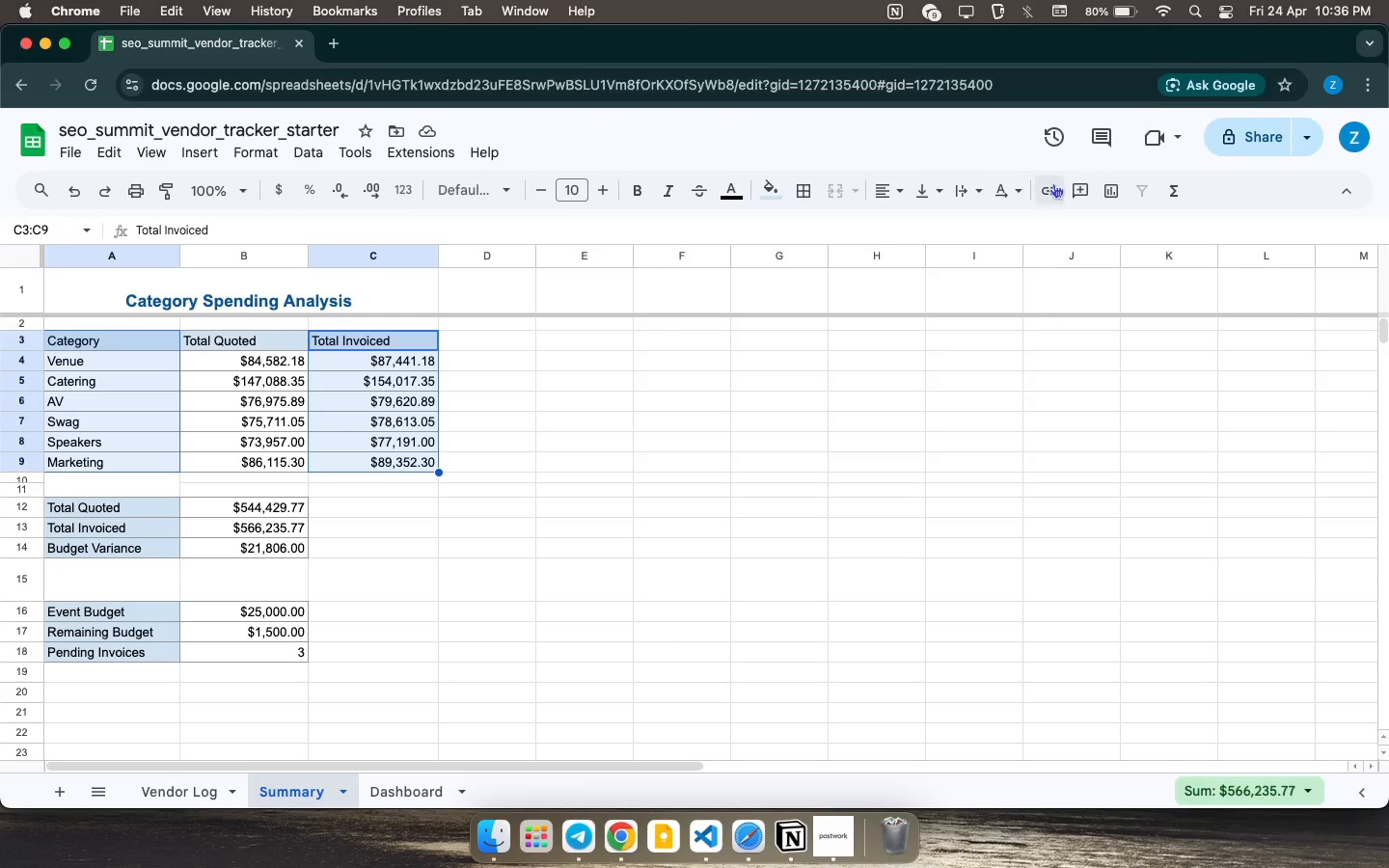 
left_click([1107, 195])
 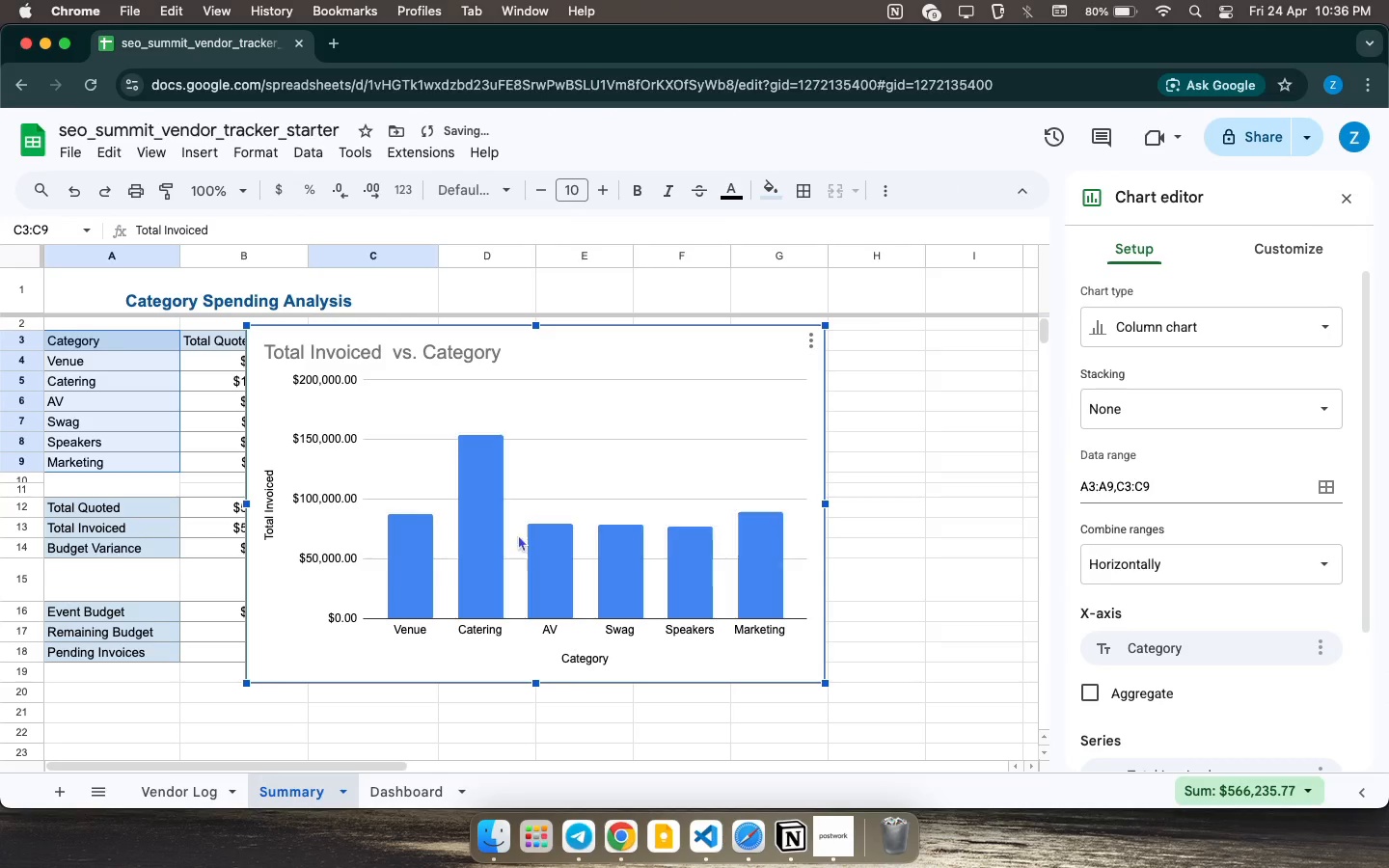 
left_click([1317, 333])
 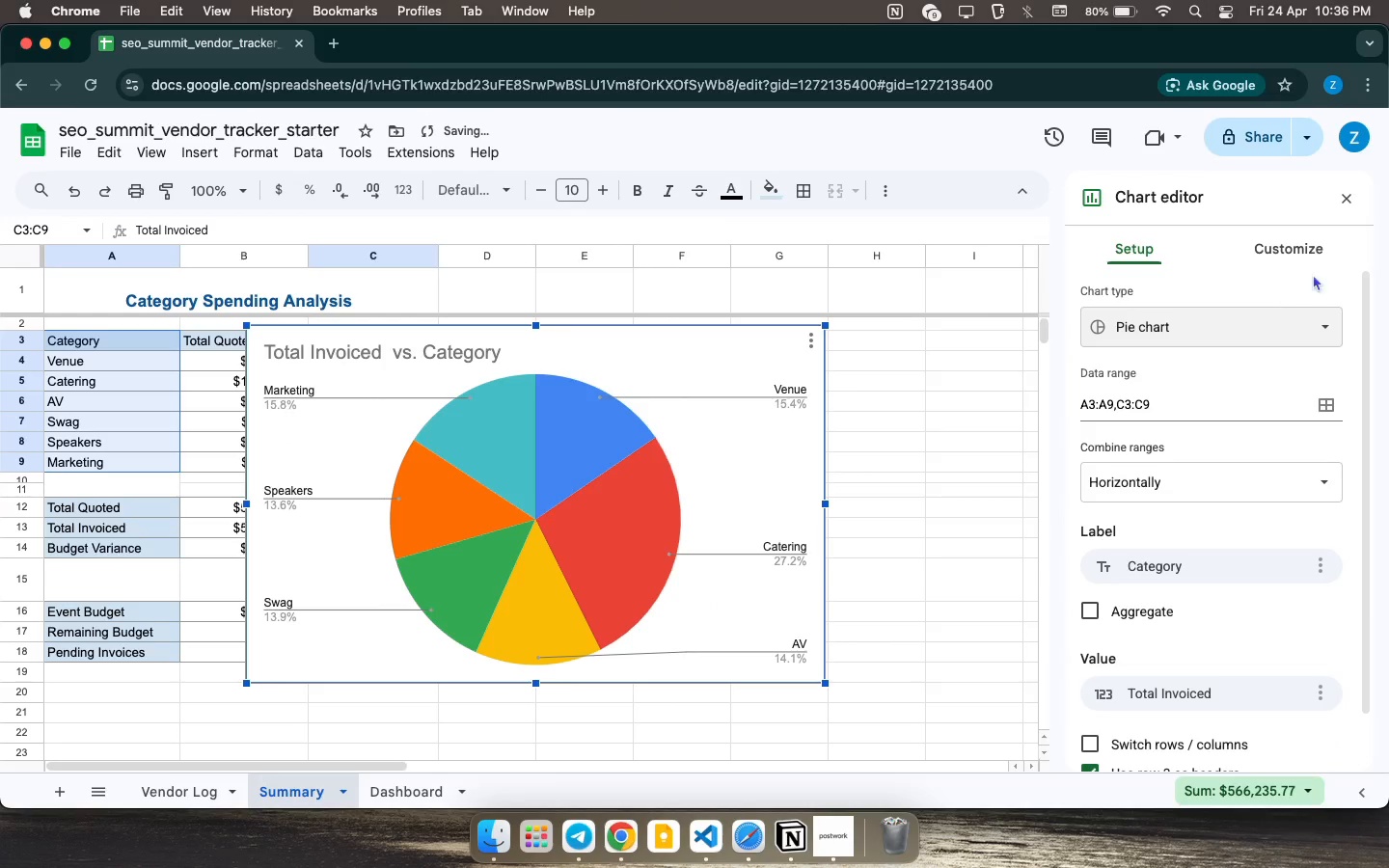 
scroll: coordinate [1218, 566], scroll_direction: down, amount: 17.0
 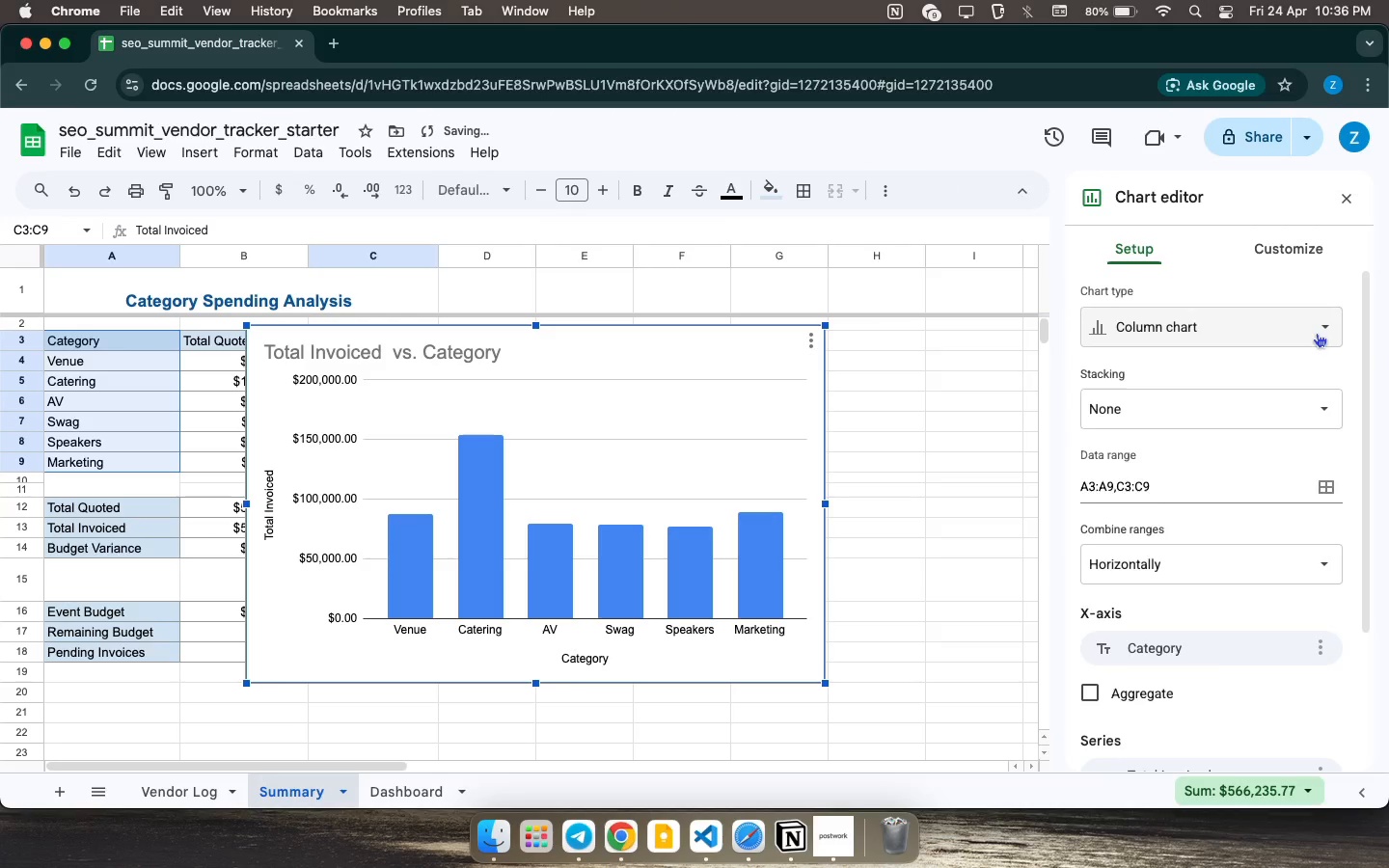 
left_click([1340, 189])
 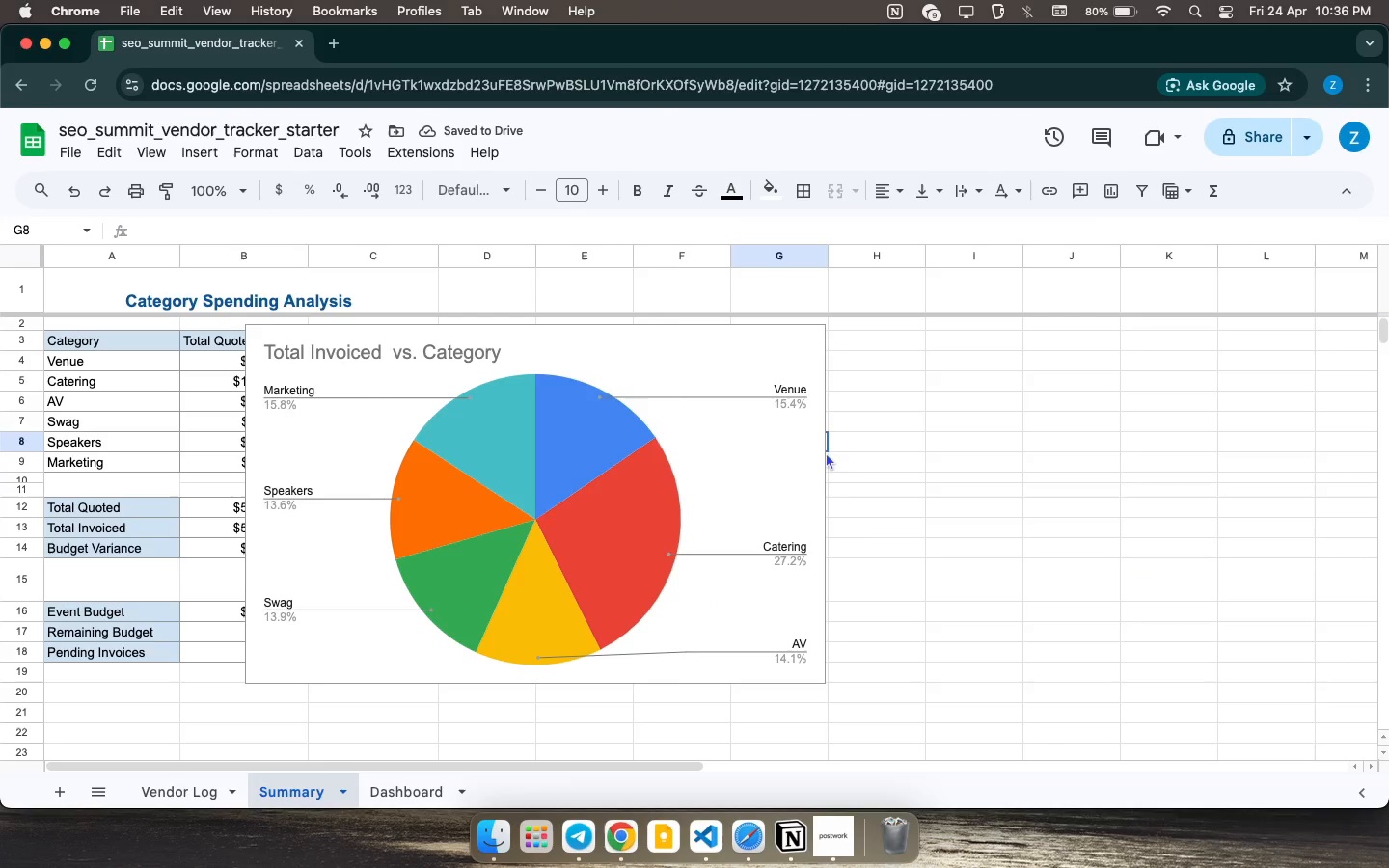 
double_click([826, 452])
 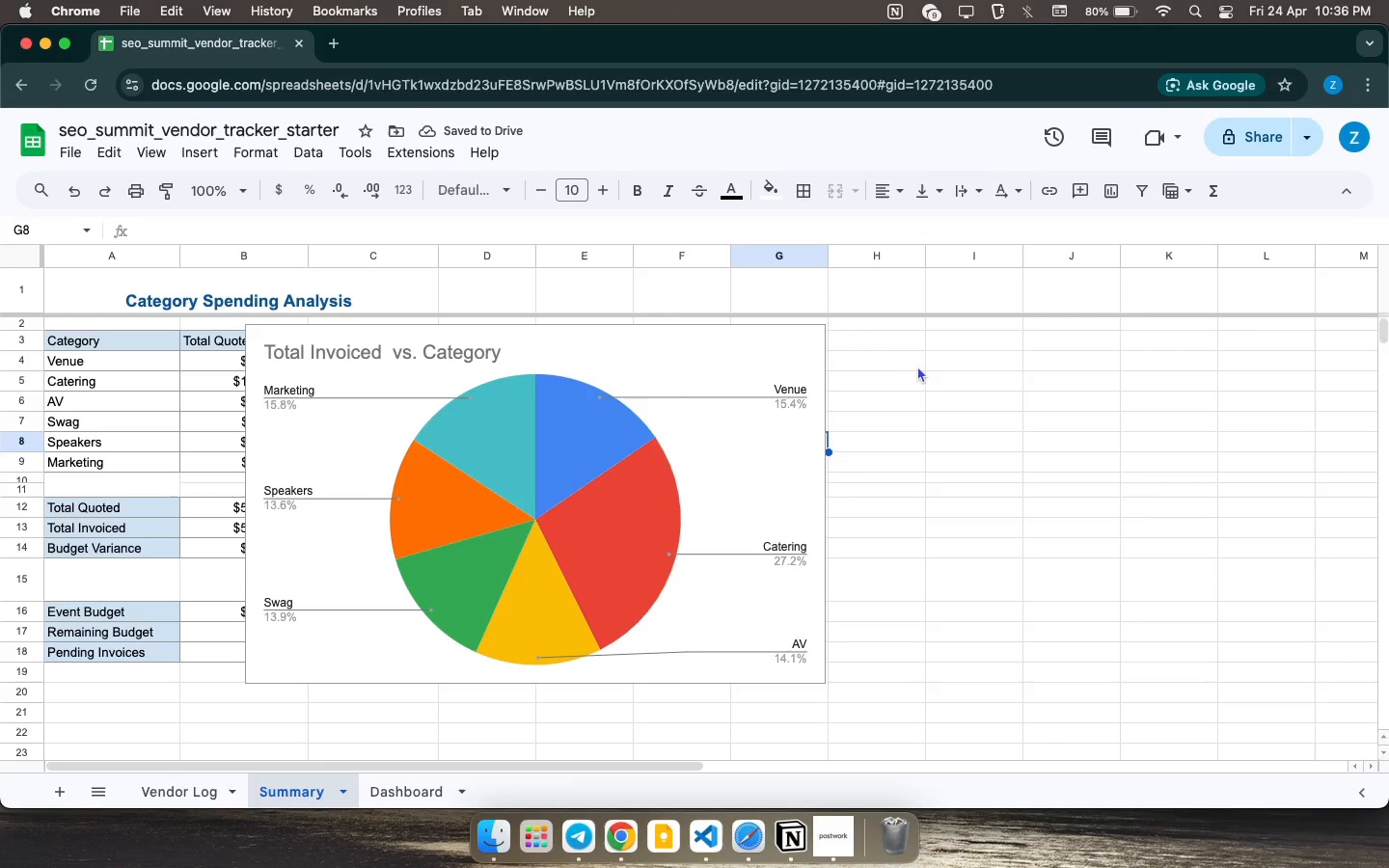 
double_click([764, 350])
 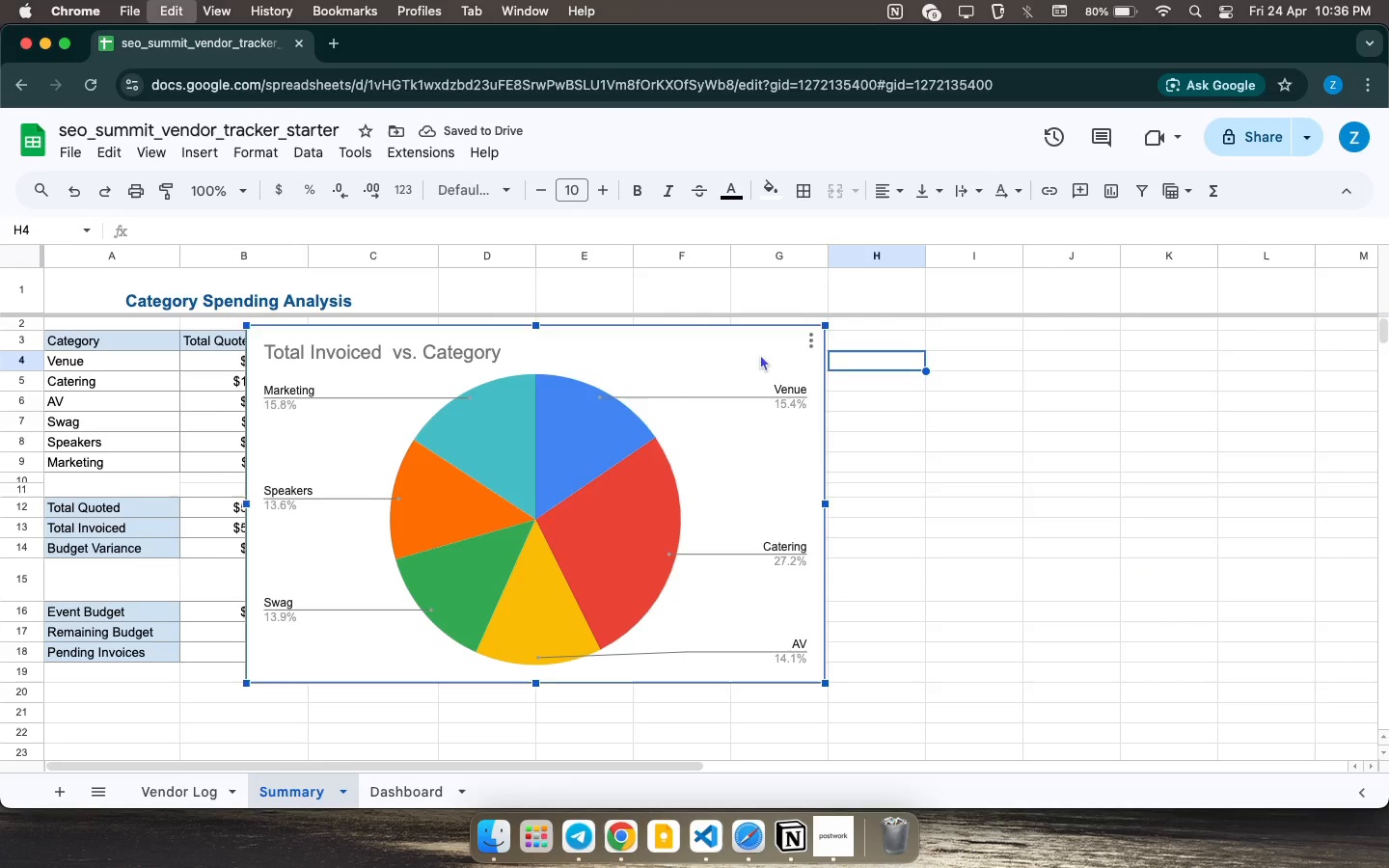 
key(Meta+C)
 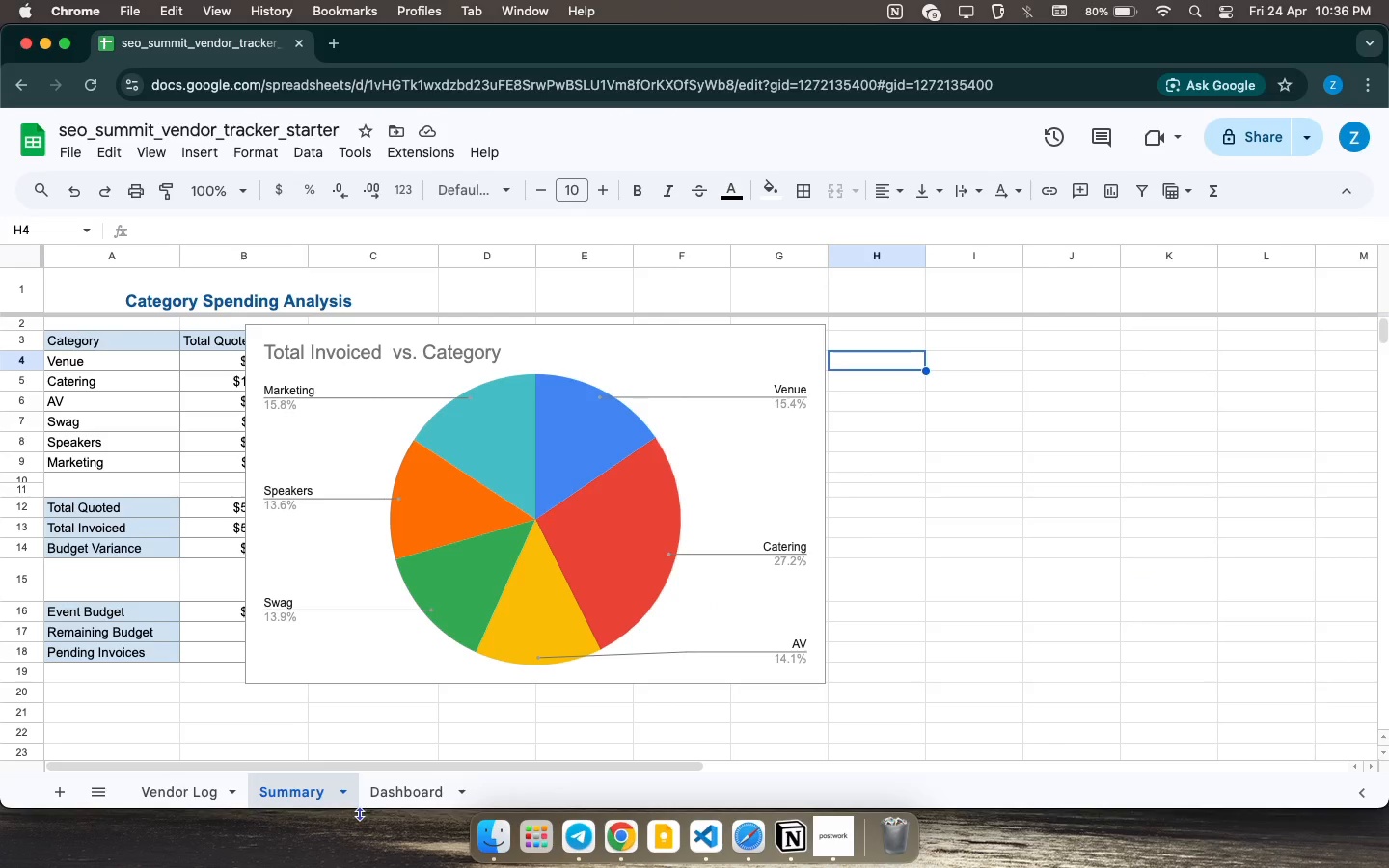 
left_click([391, 786])
 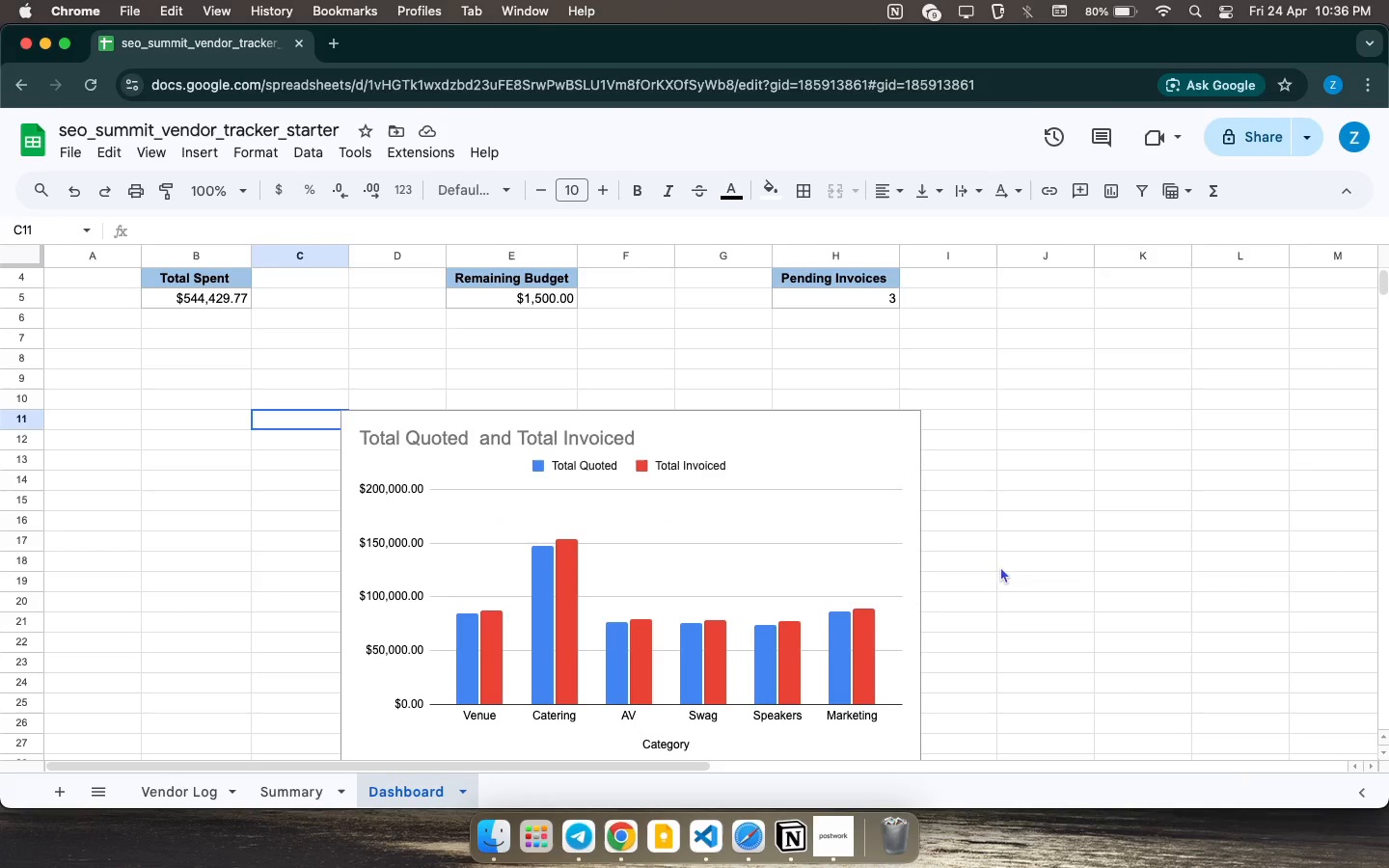 
left_click([1002, 565])
 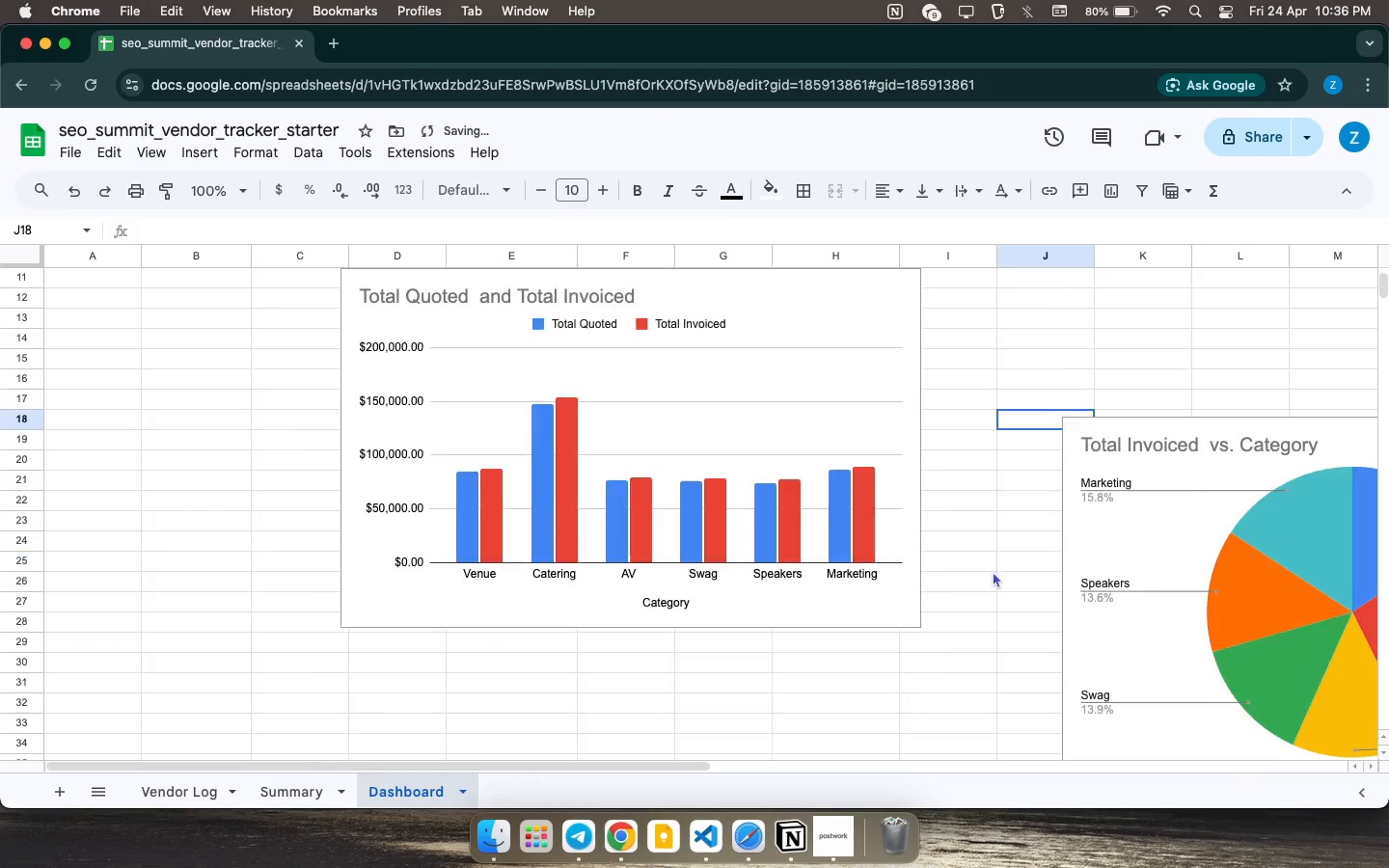 
key(Meta+CommandLeft)
 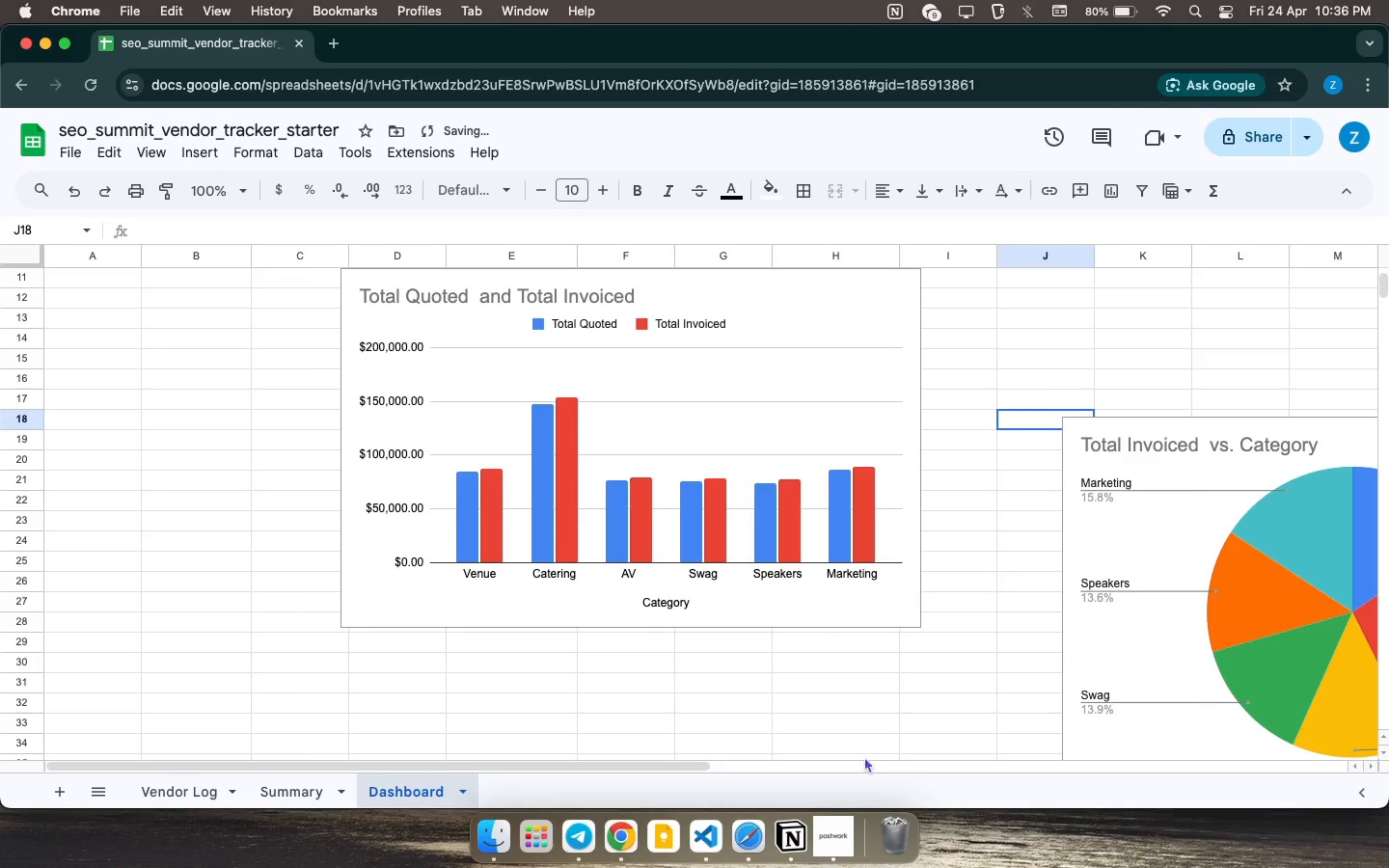 
key(Meta+V)
 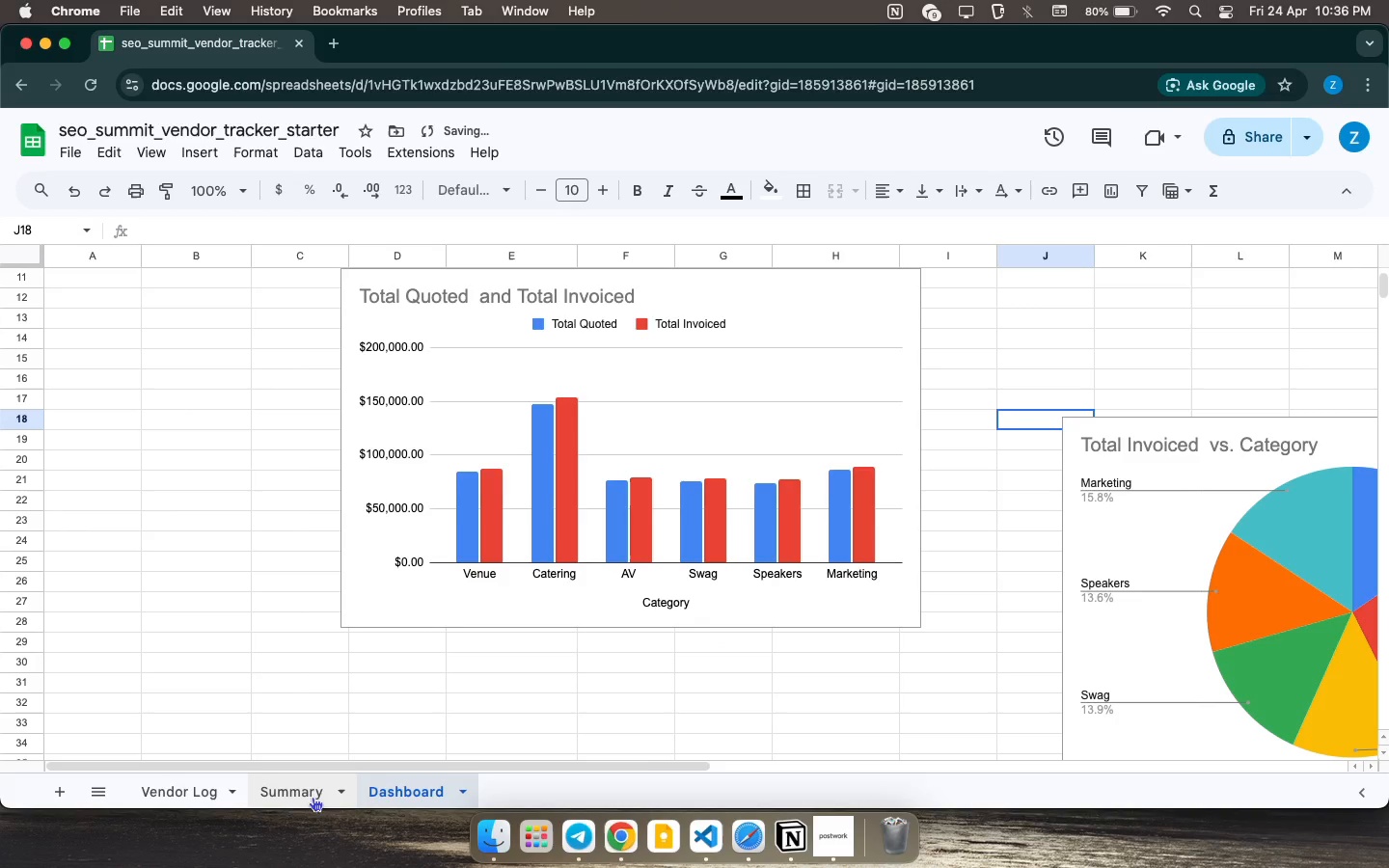 
left_click([310, 792])
 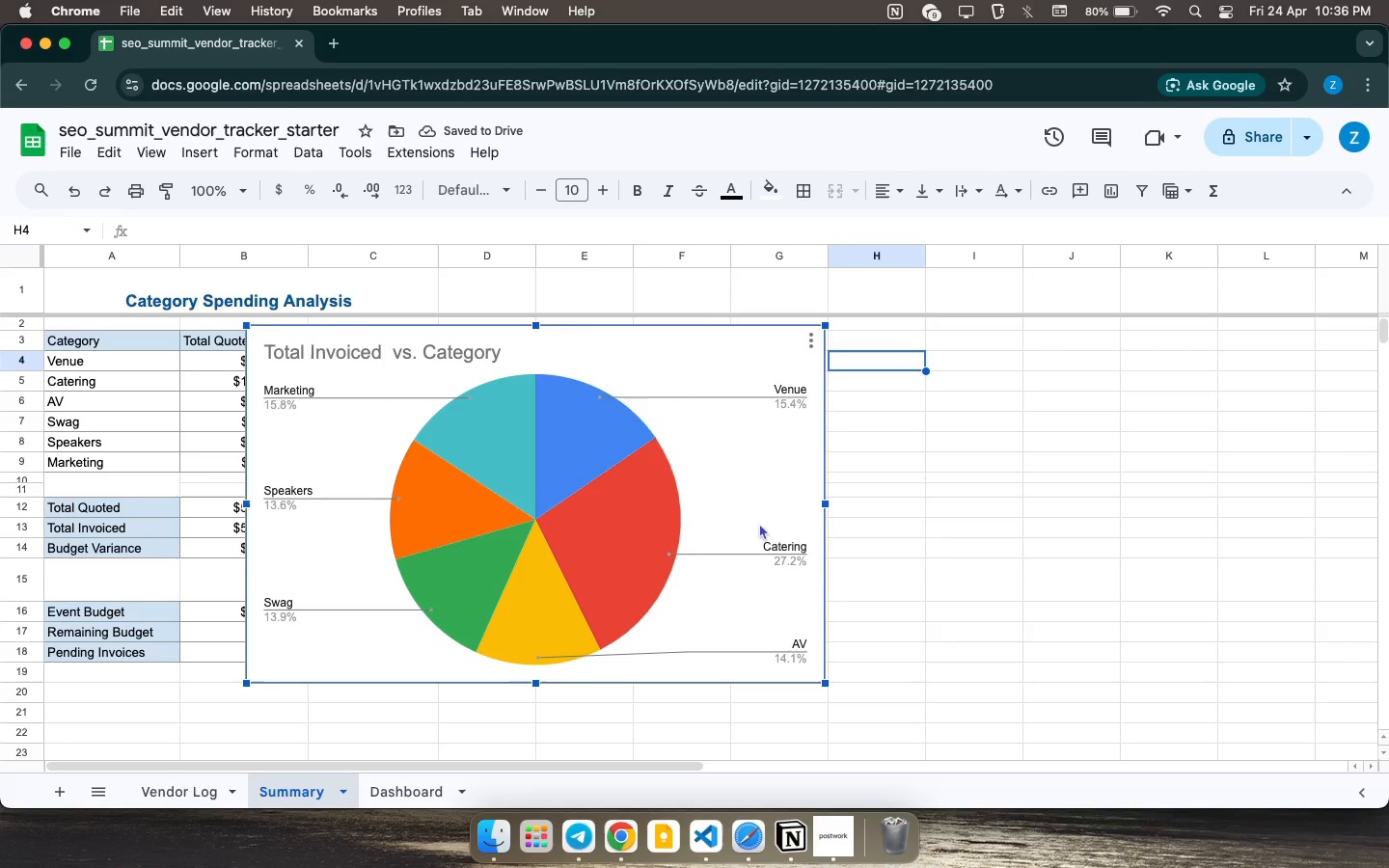 
left_click([915, 516])
 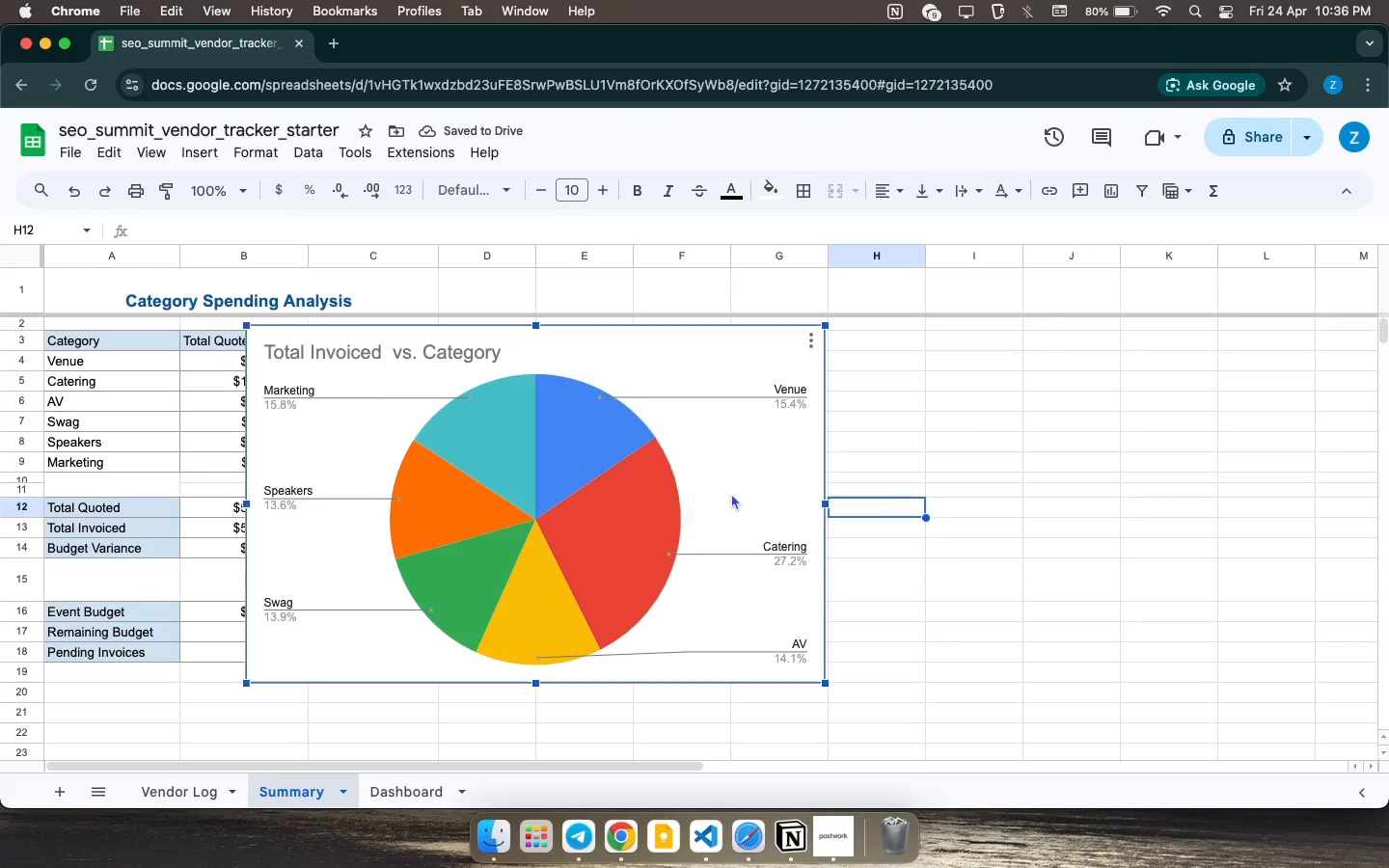 
left_click([731, 493])
 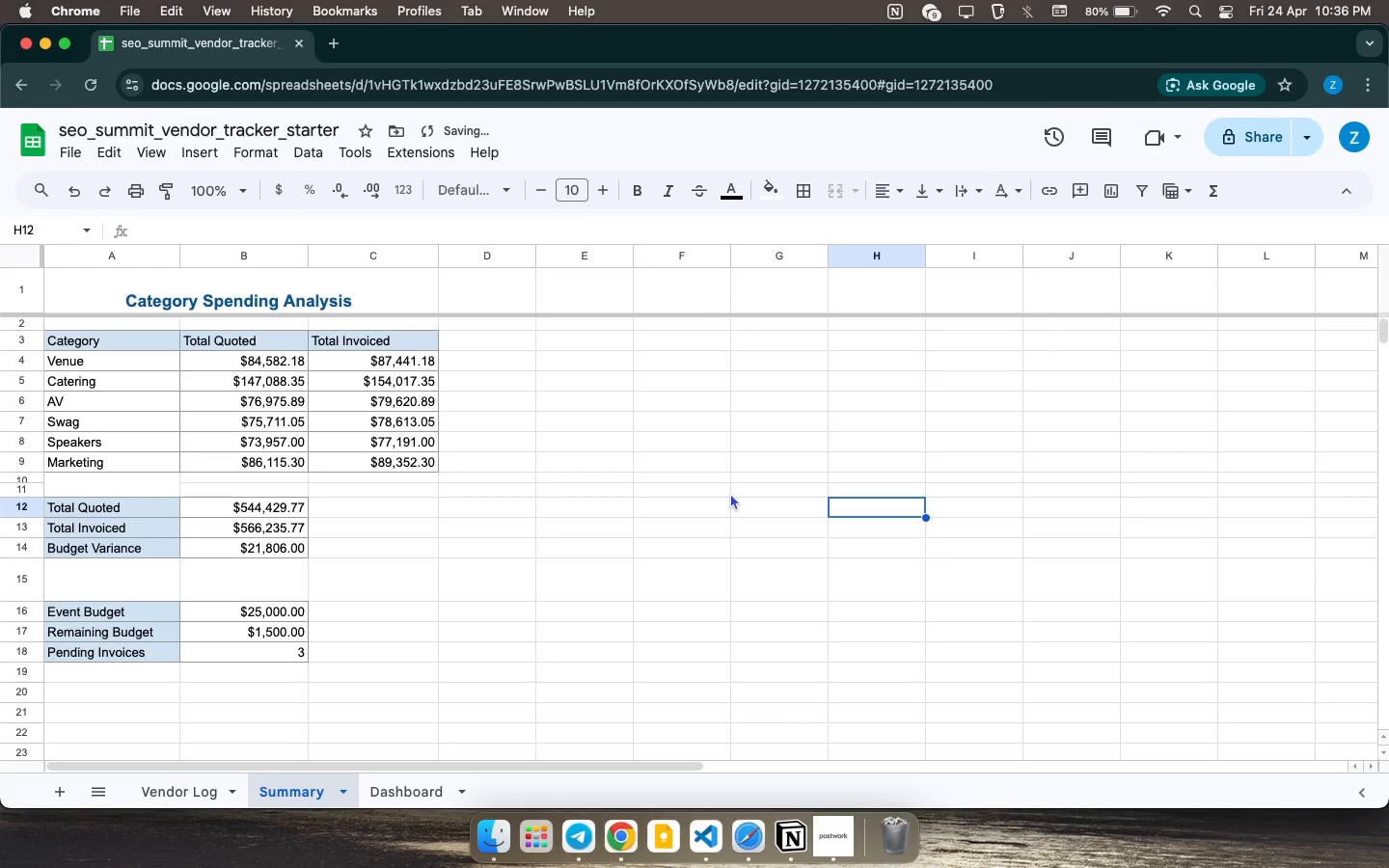 
key(Backspace)
 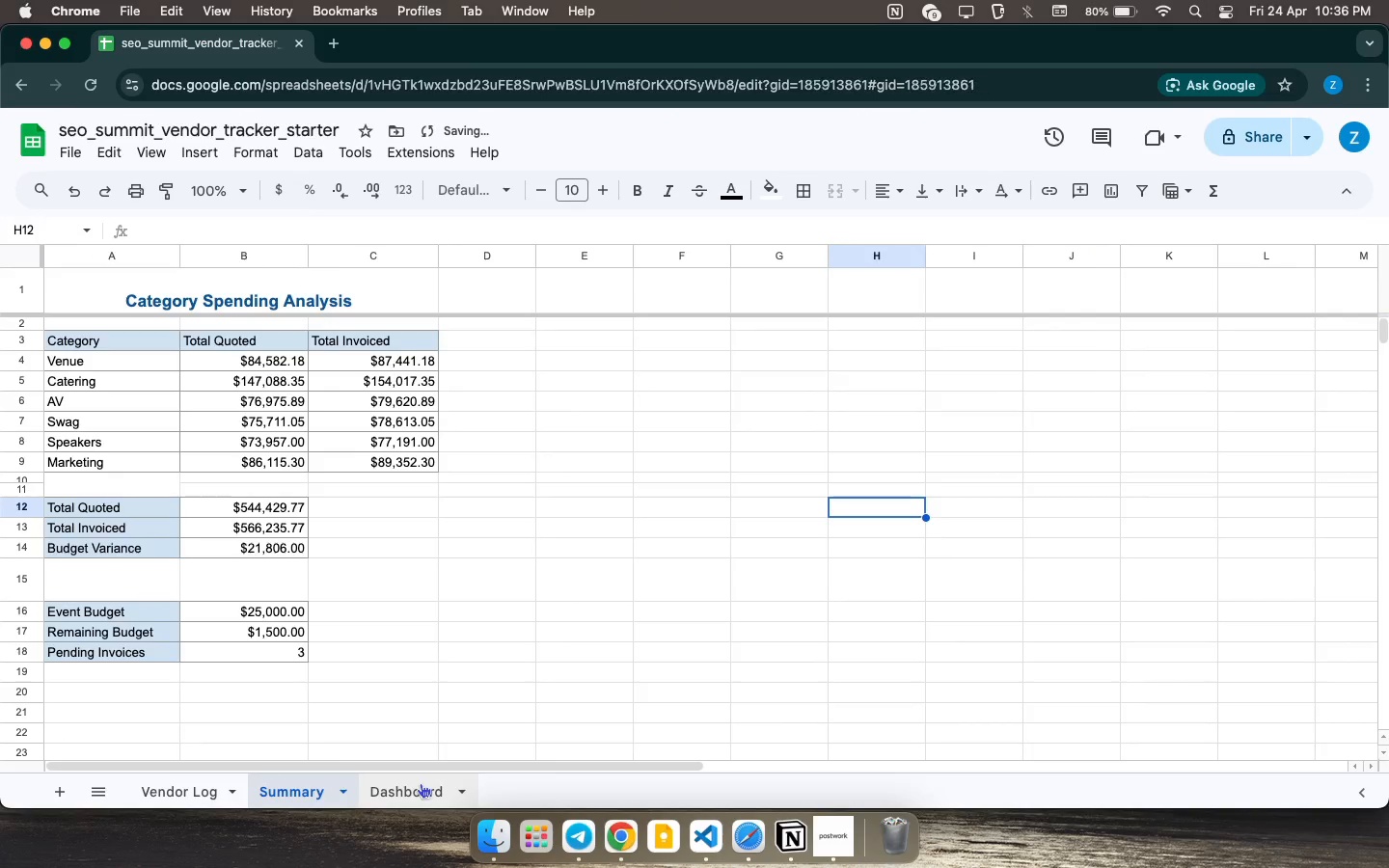 
scroll: coordinate [614, 717], scroll_direction: up, amount: 51.0
 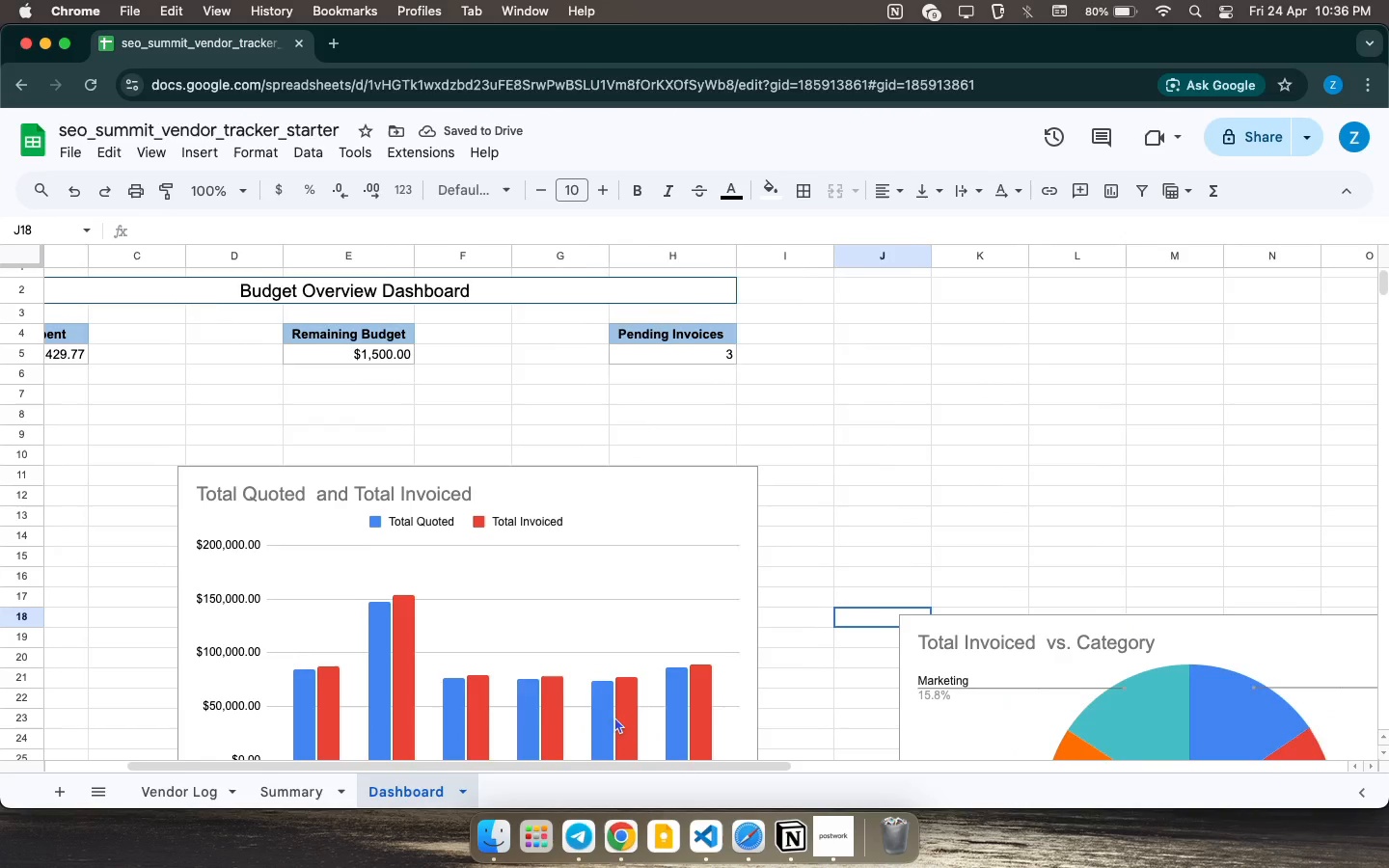 
left_click_drag(start_coordinate=[631, 520], to_coordinate=[314, 503])
 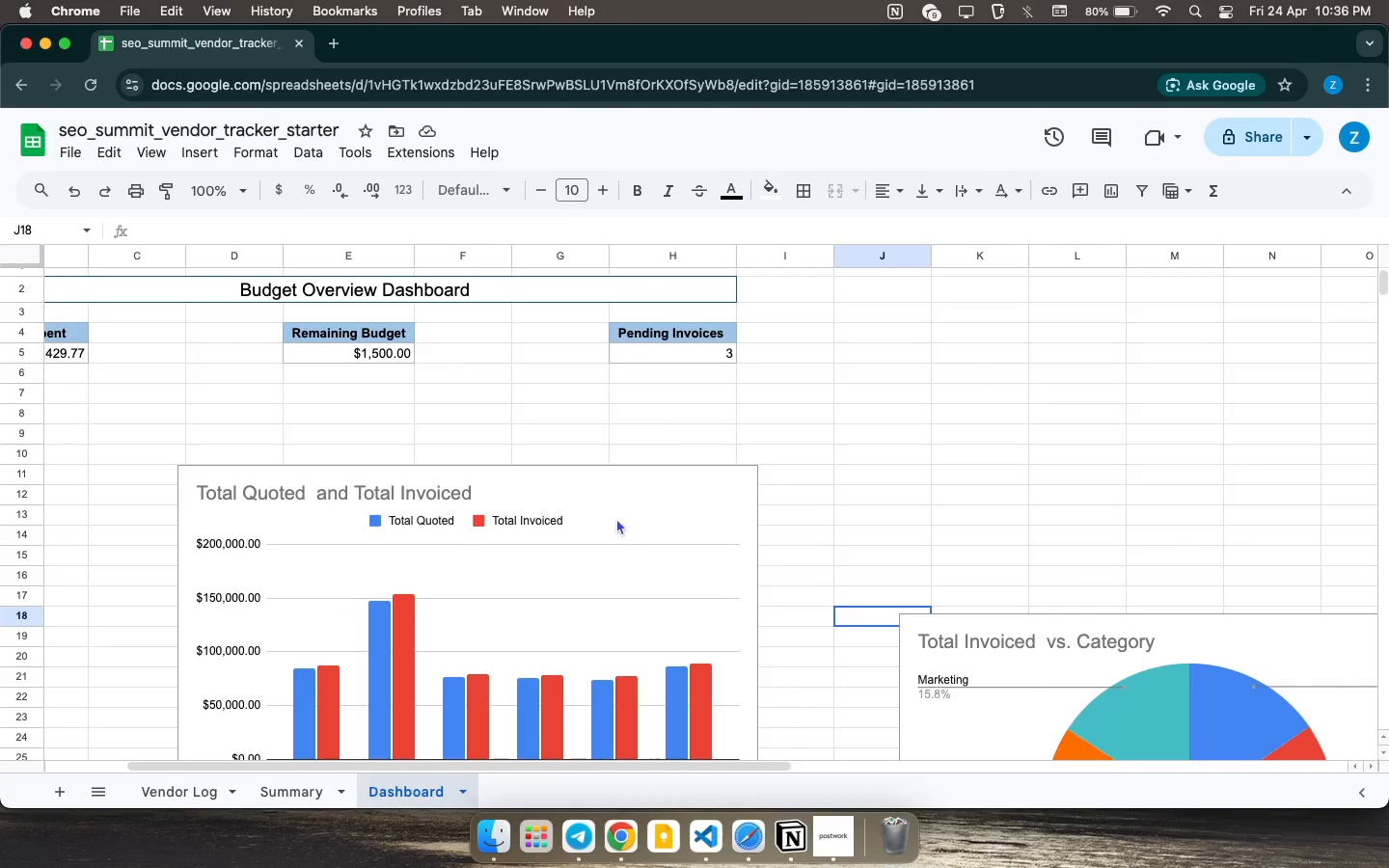 
left_click_drag(start_coordinate=[638, 459], to_coordinate=[323, 472])
 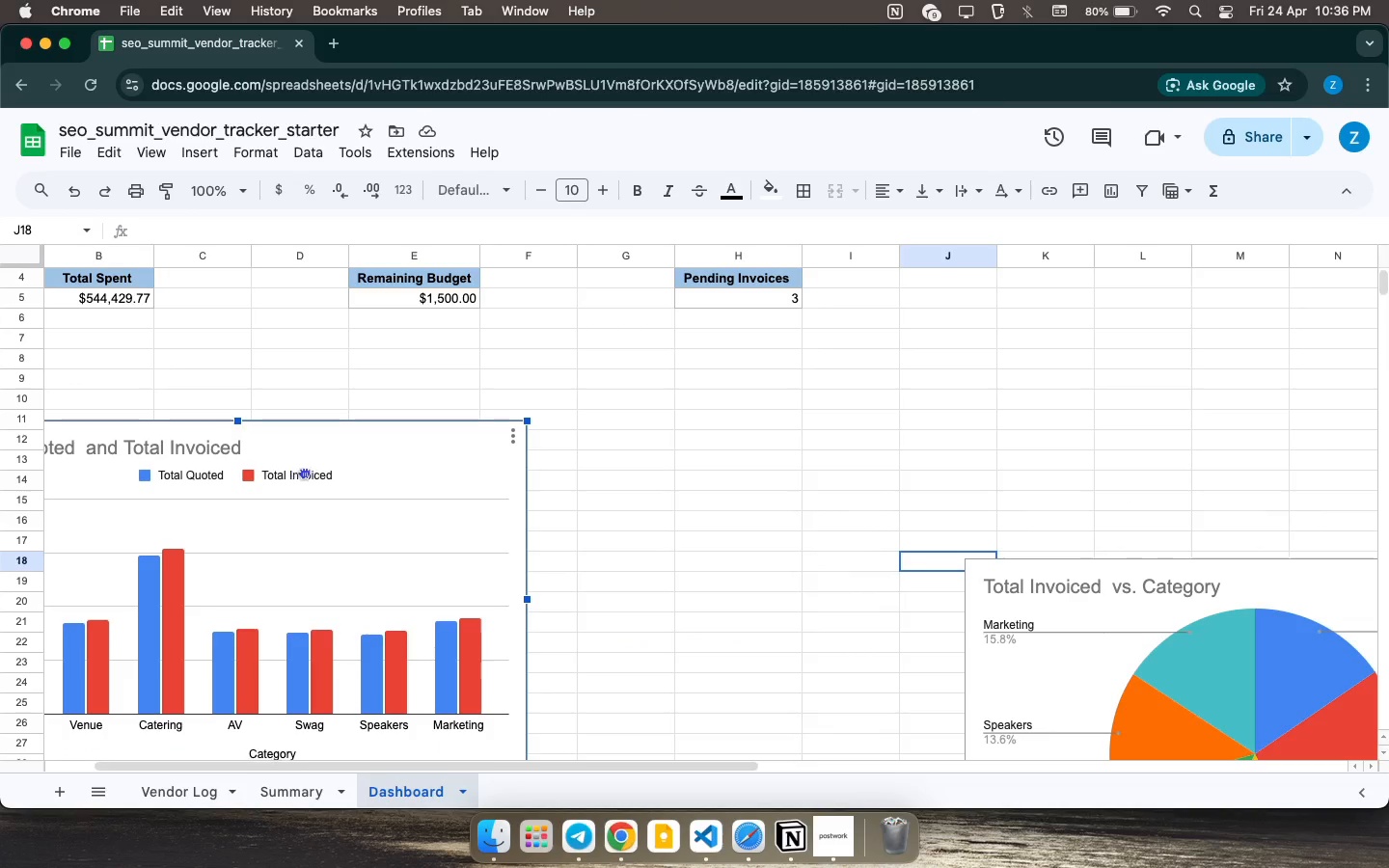 
left_click_drag(start_coordinate=[1202, 557], to_coordinate=[987, 538])
 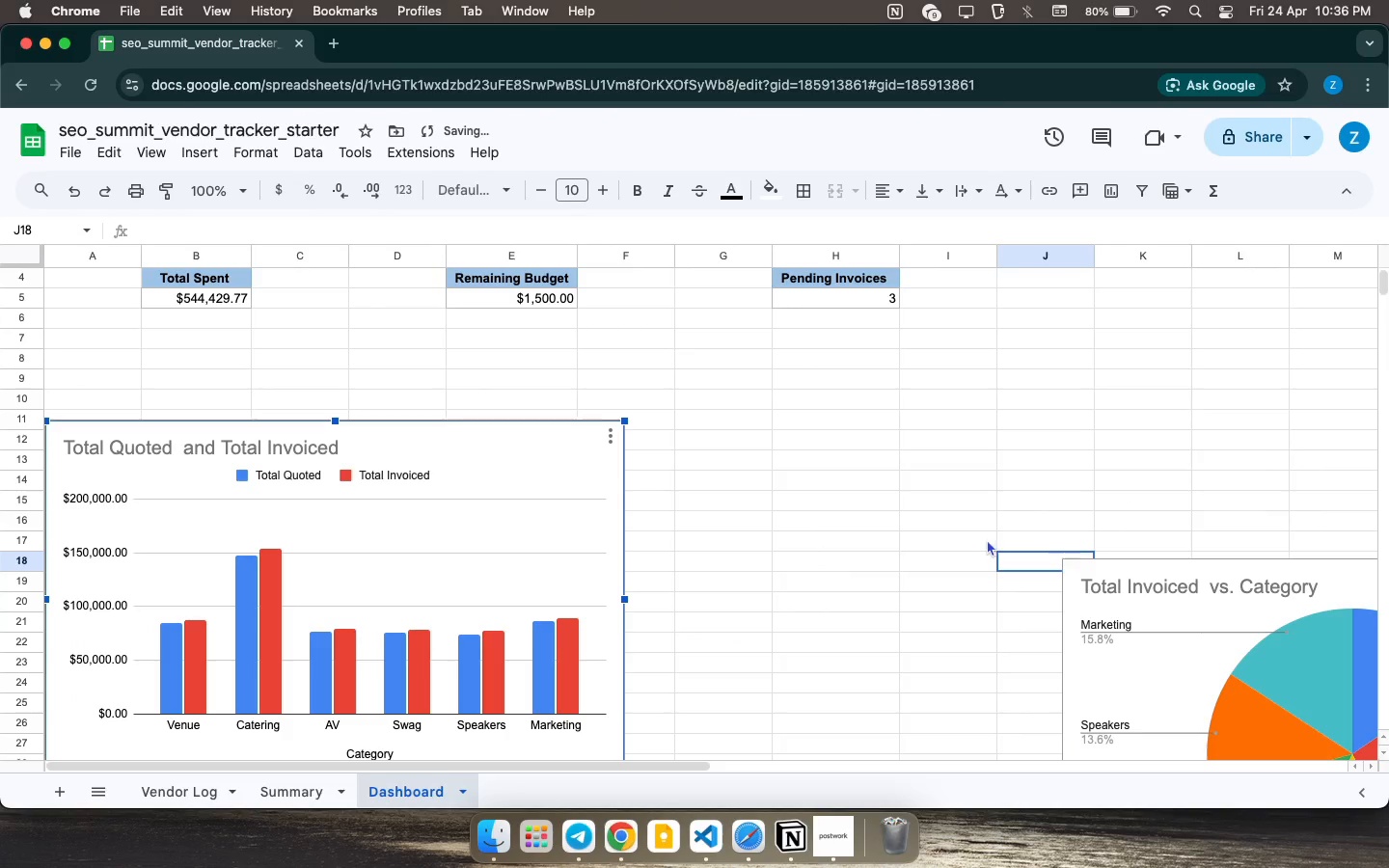 
double_click([1131, 572])
 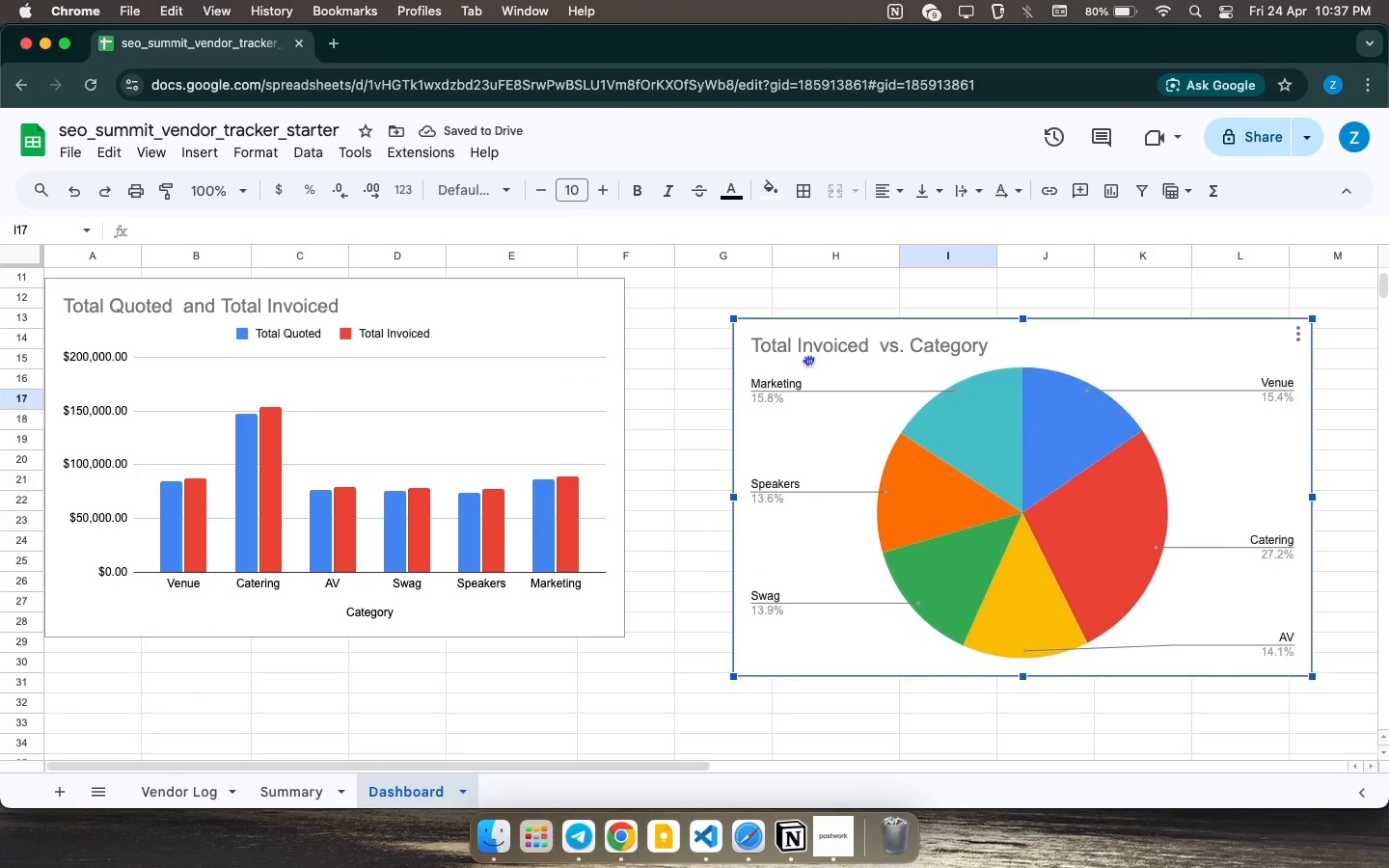 
left_click_drag(start_coordinate=[1143, 461], to_coordinate=[800, 325])
 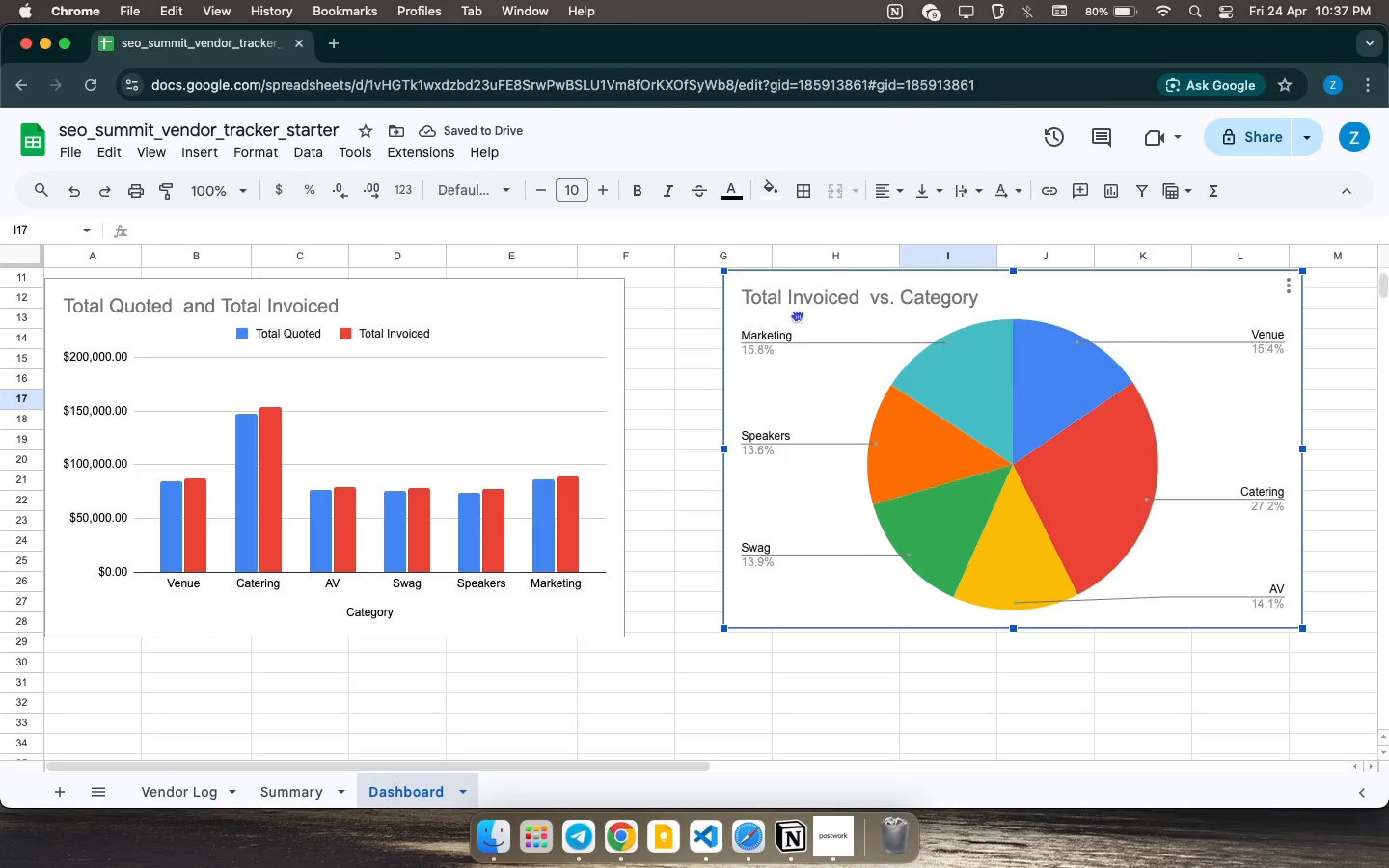 
scroll: coordinate [687, 419], scroll_direction: up, amount: 5.0
 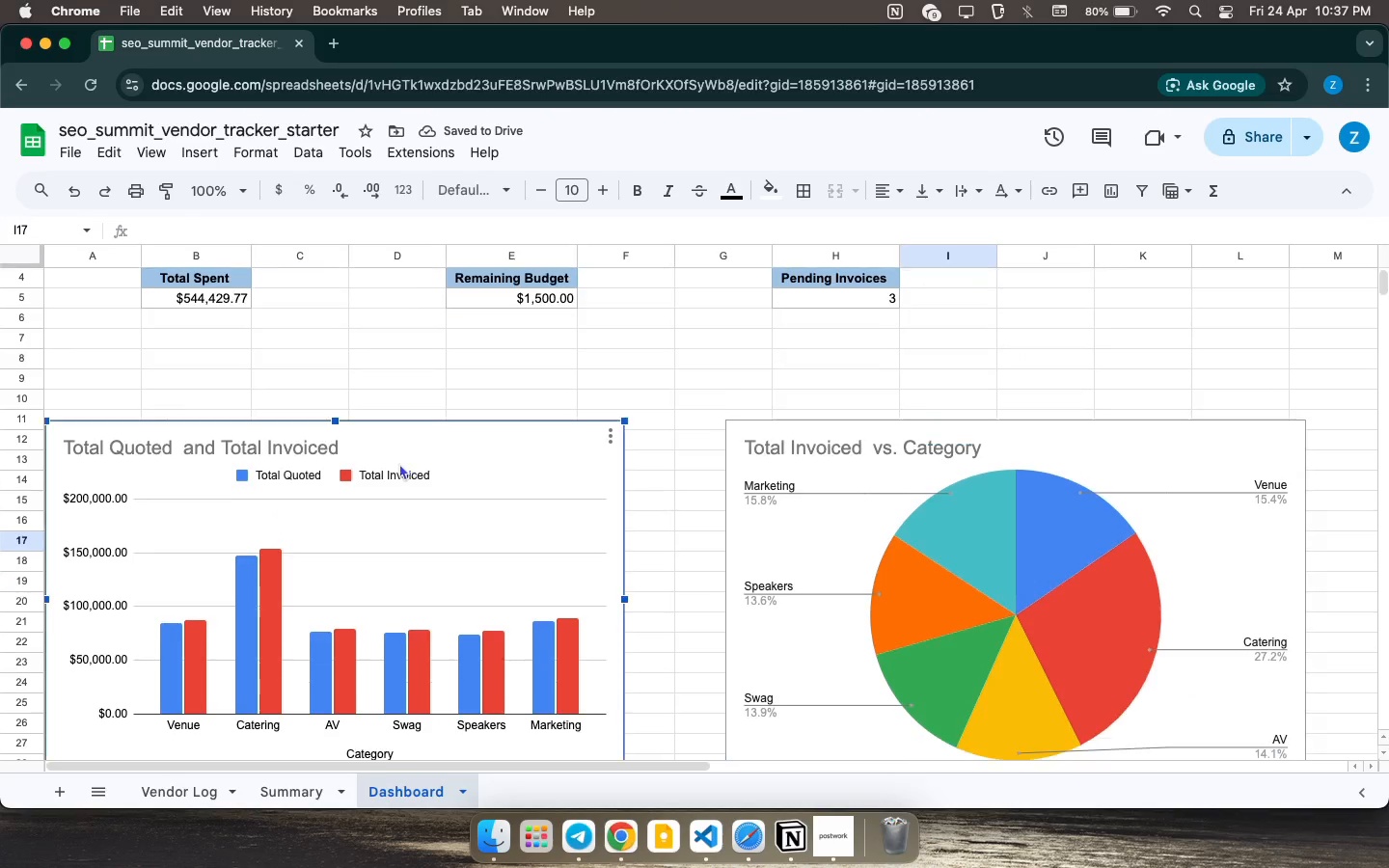 
double_click([287, 446])
 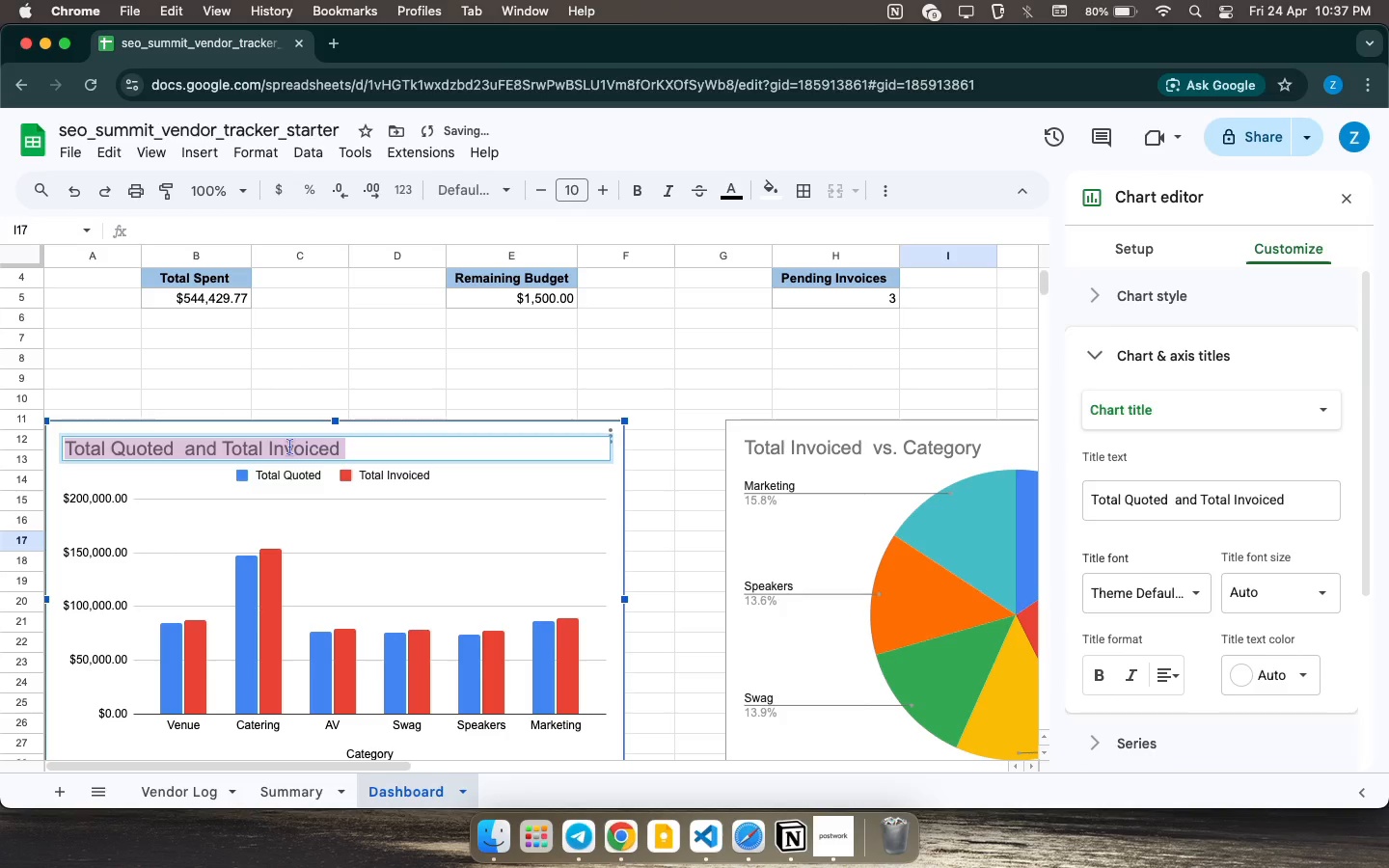 
key(Meta+CommandLeft)
 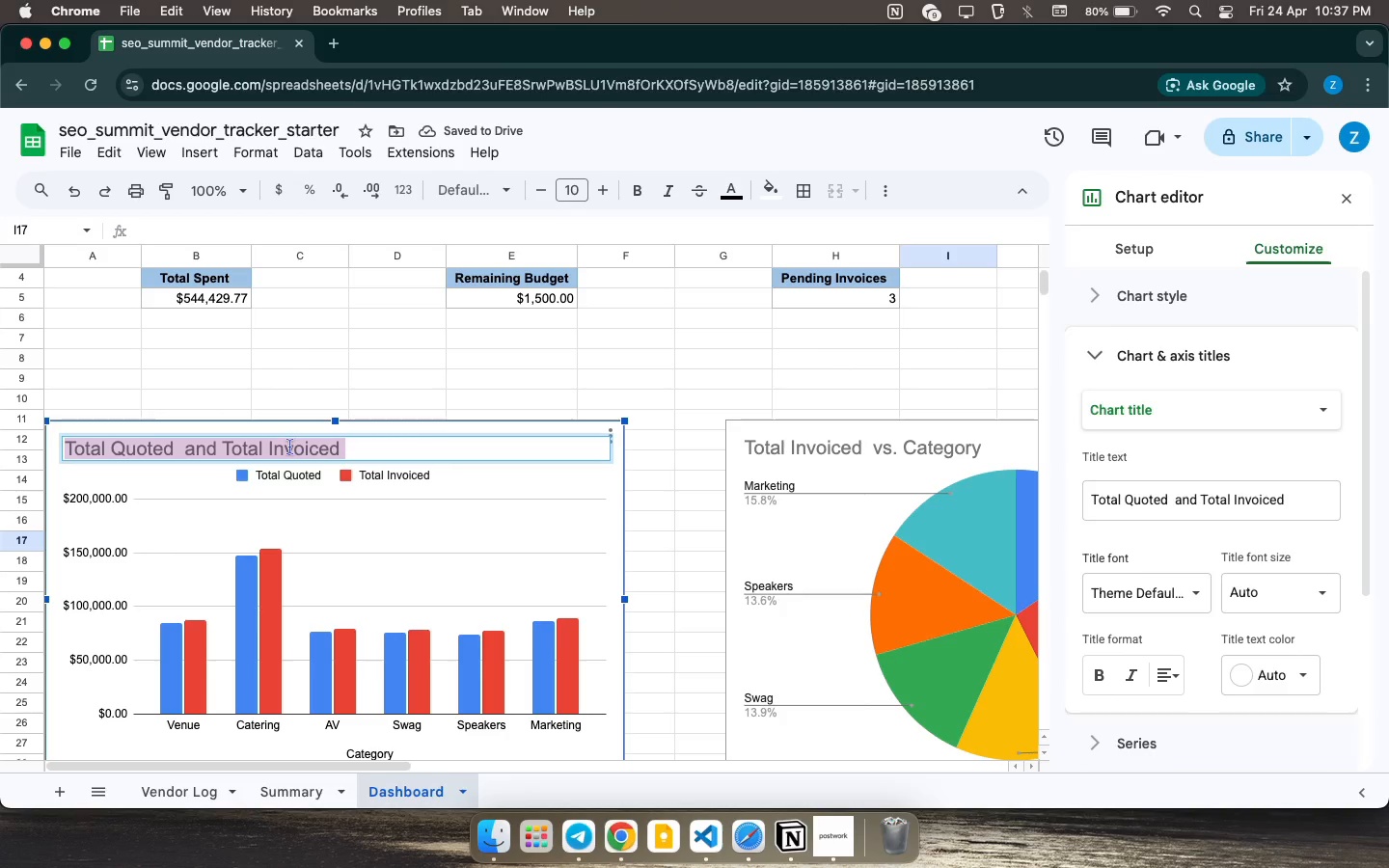 
type(Top Vendor Spending )
key(Backspace)
type(: )
key(Tab)
type(Q)
key(Backspace)
 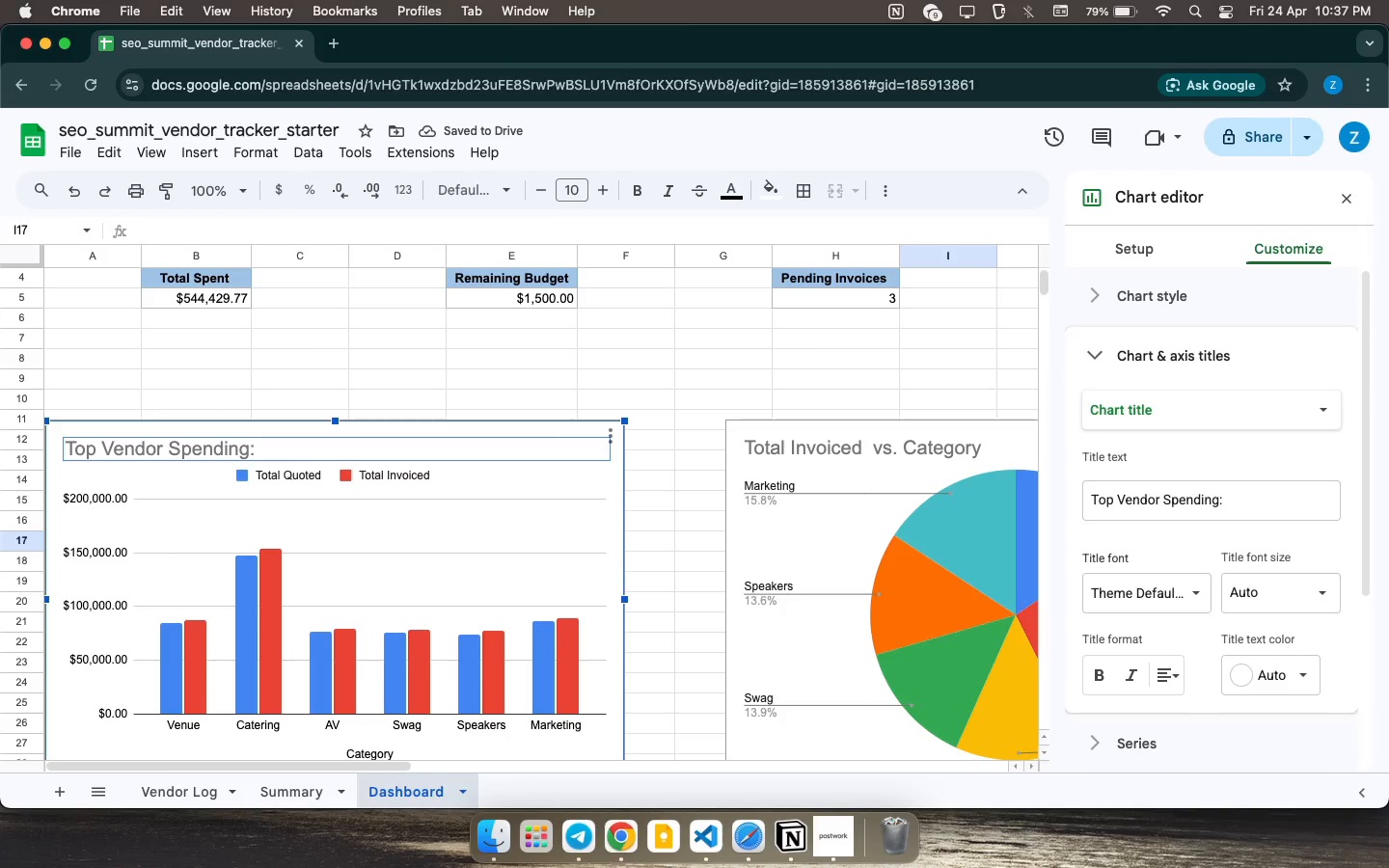 
key(Meta+CommandLeft)
 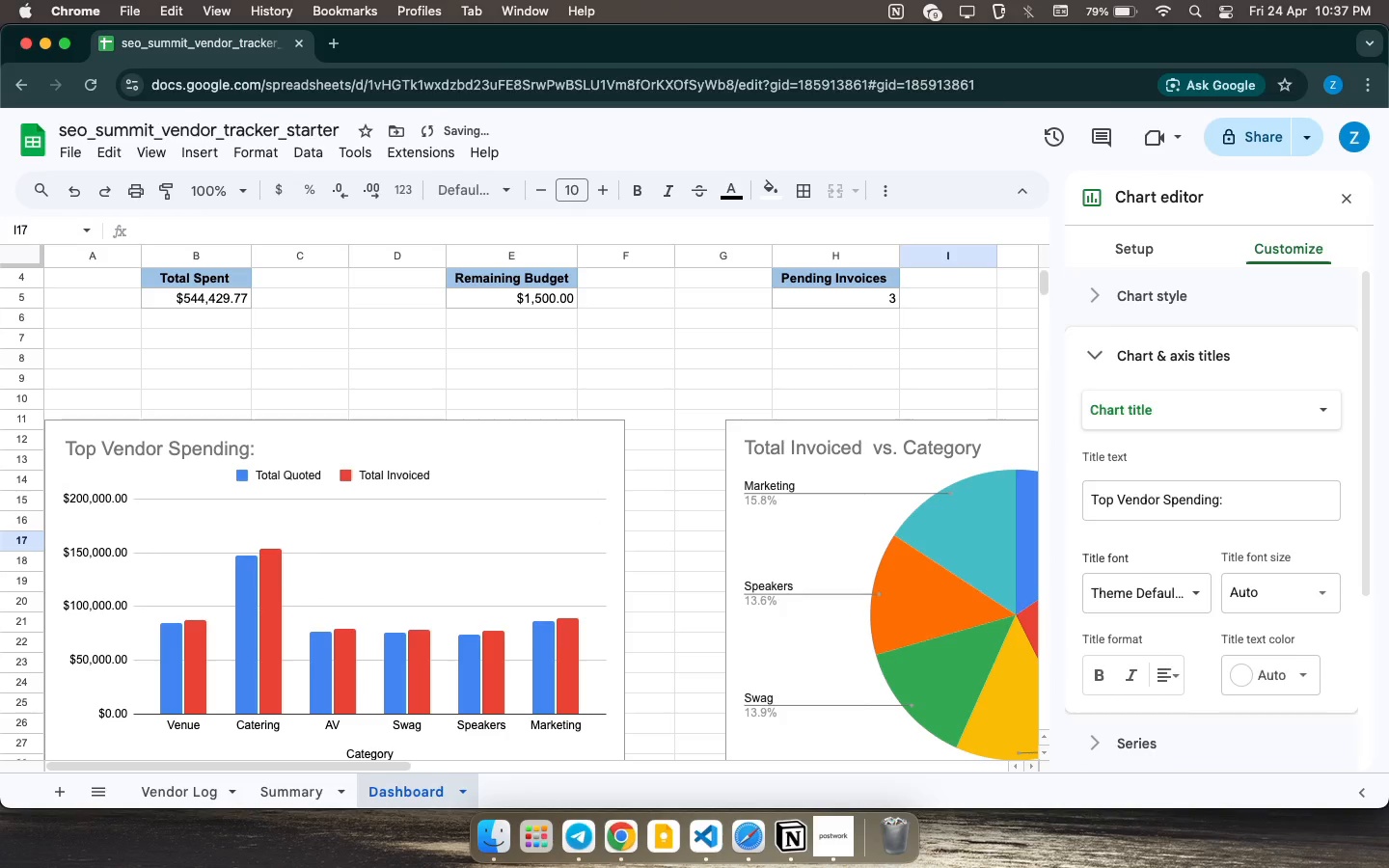 
key(Meta+Z)
 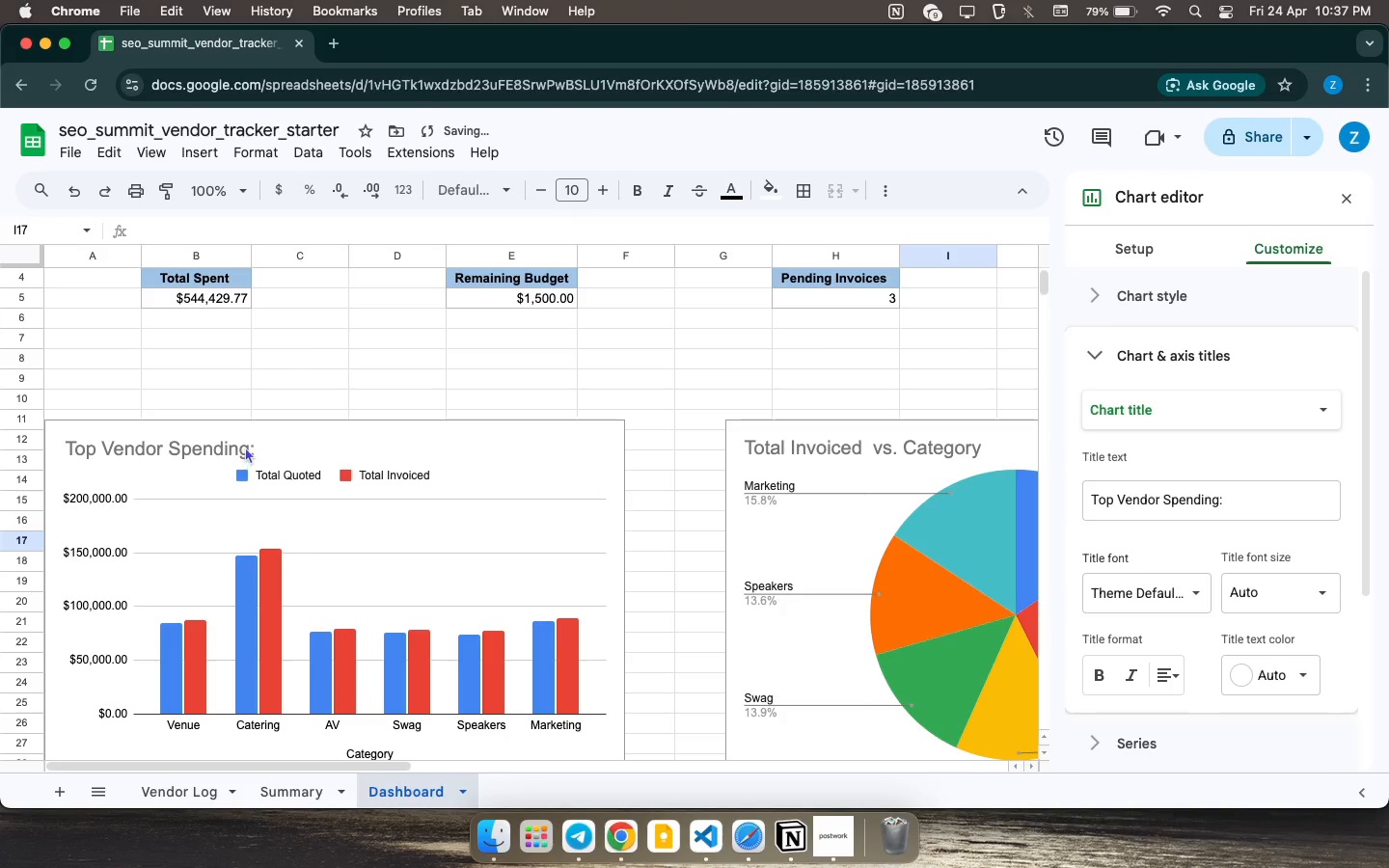 
double_click([245, 447])
 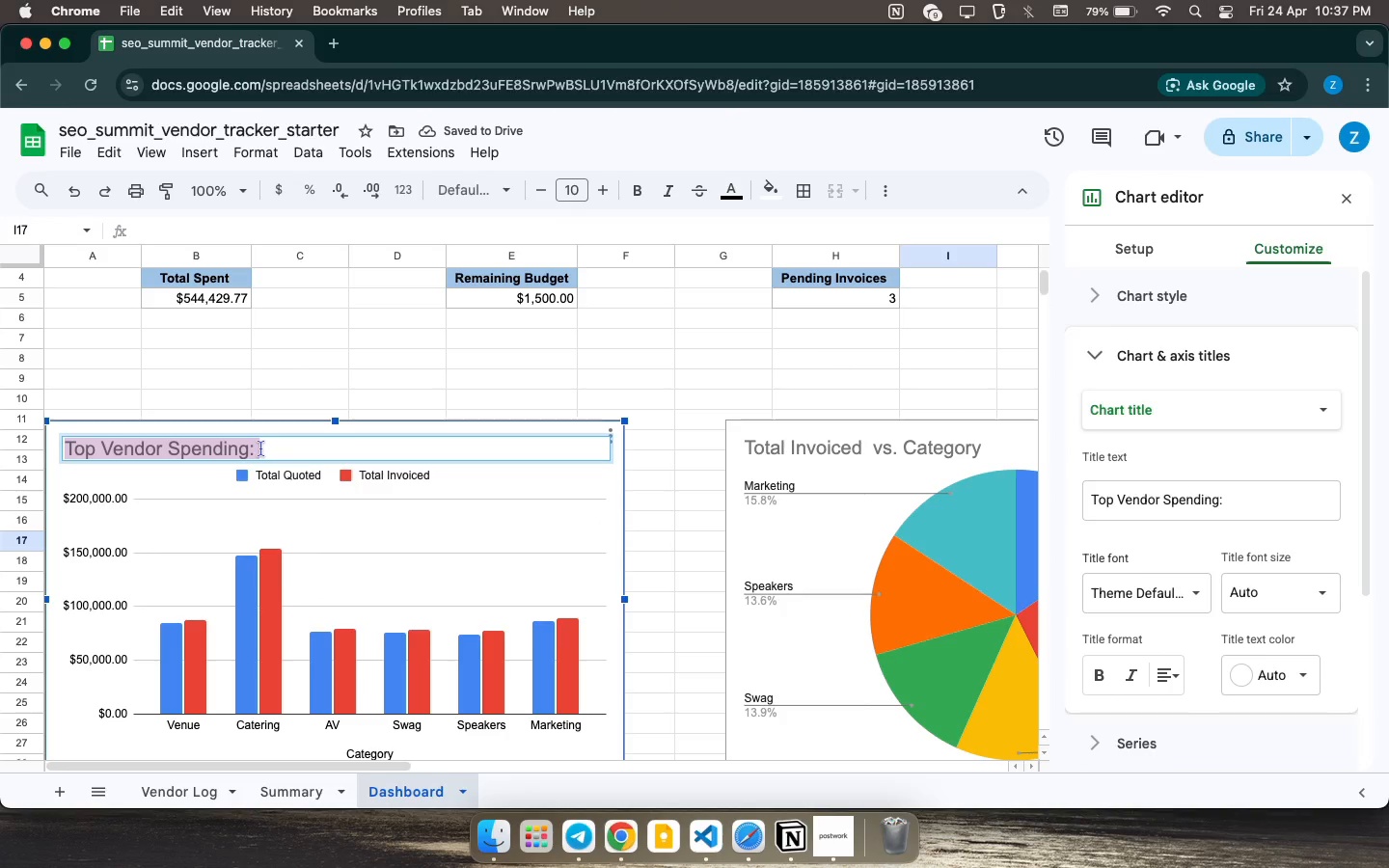 
double_click([261, 448])
 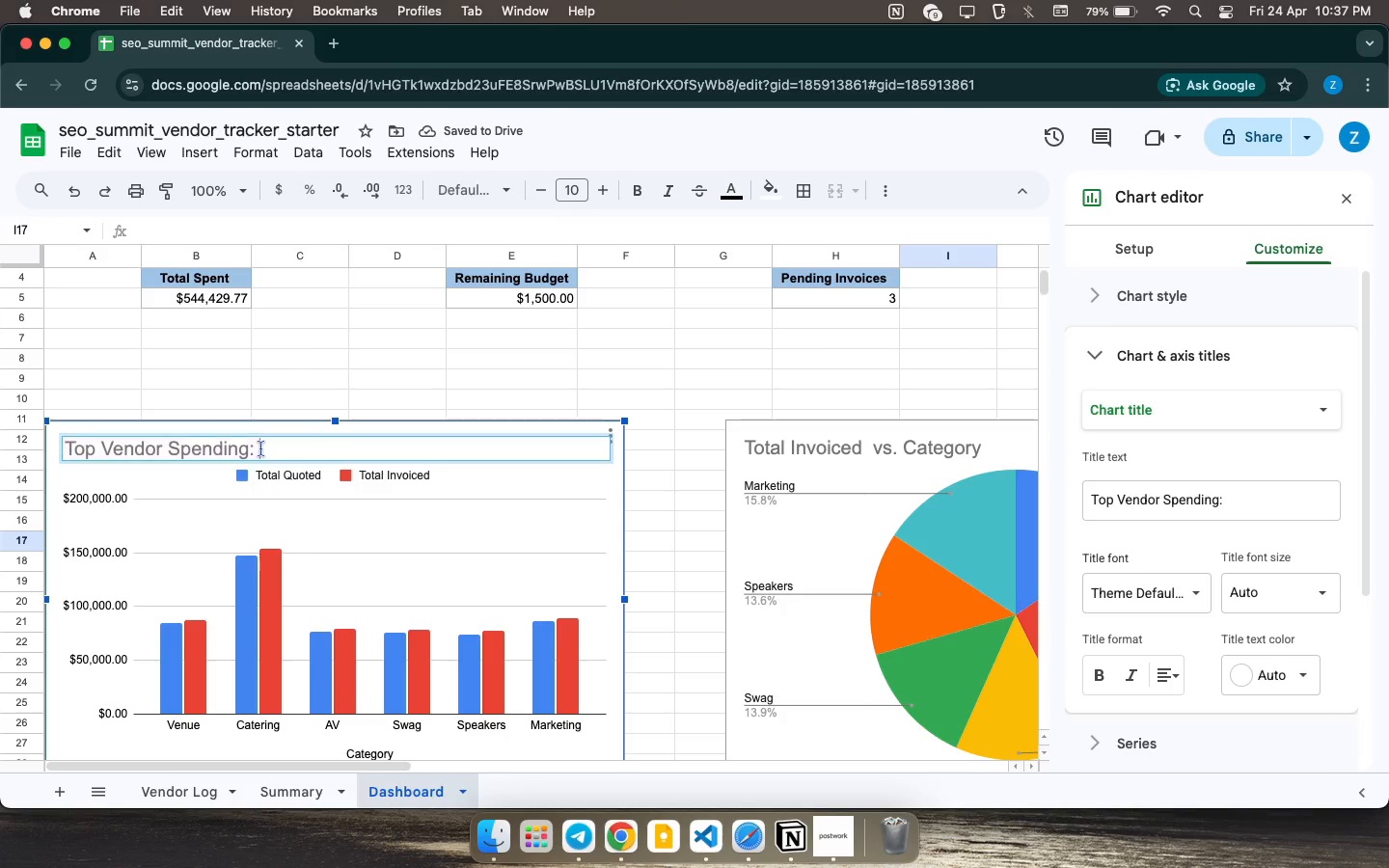 
left_click([261, 448])
 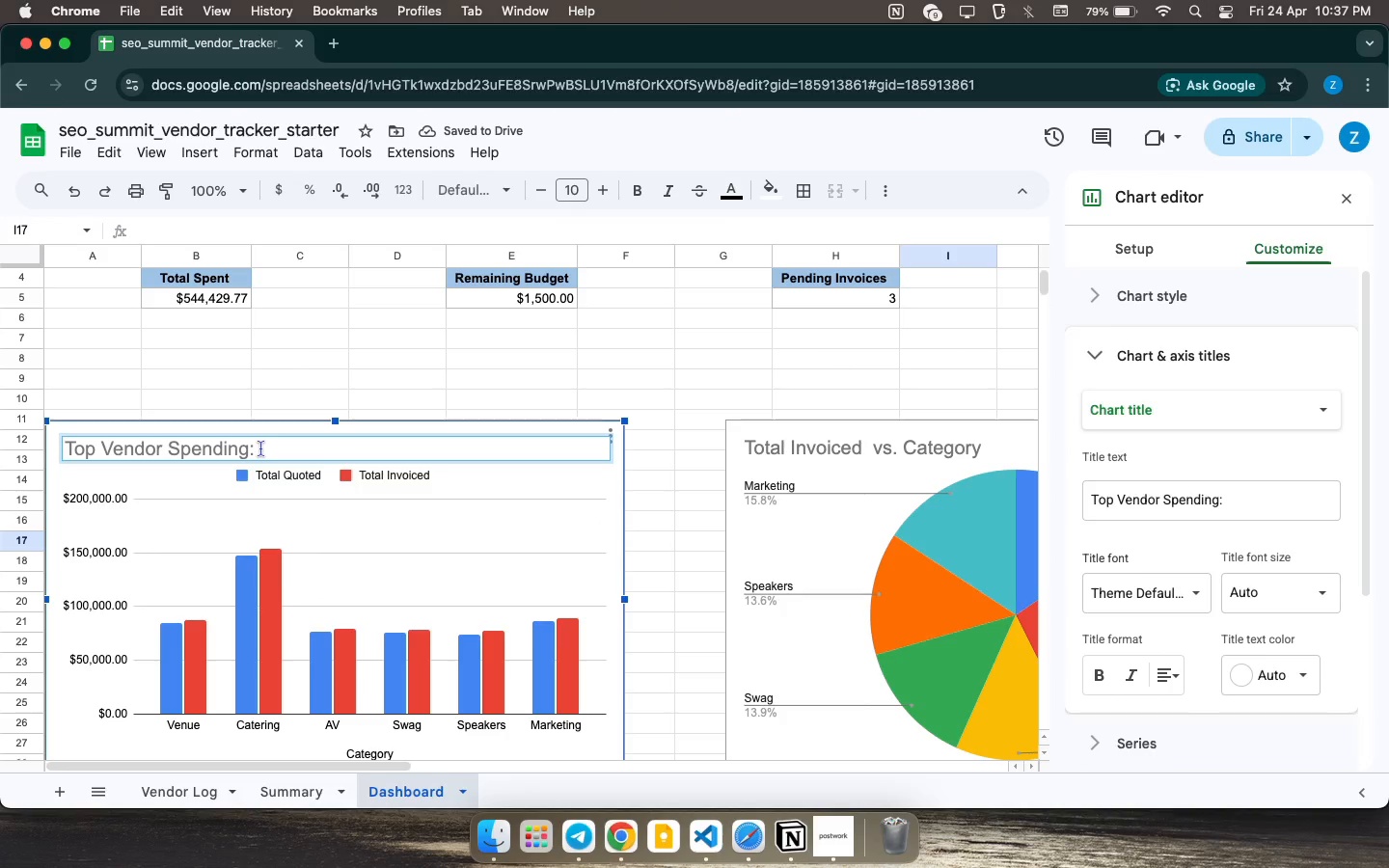 
type(Quoted vs Invoicde)
key(Backspace)
key(Backspace)
type(ed)
 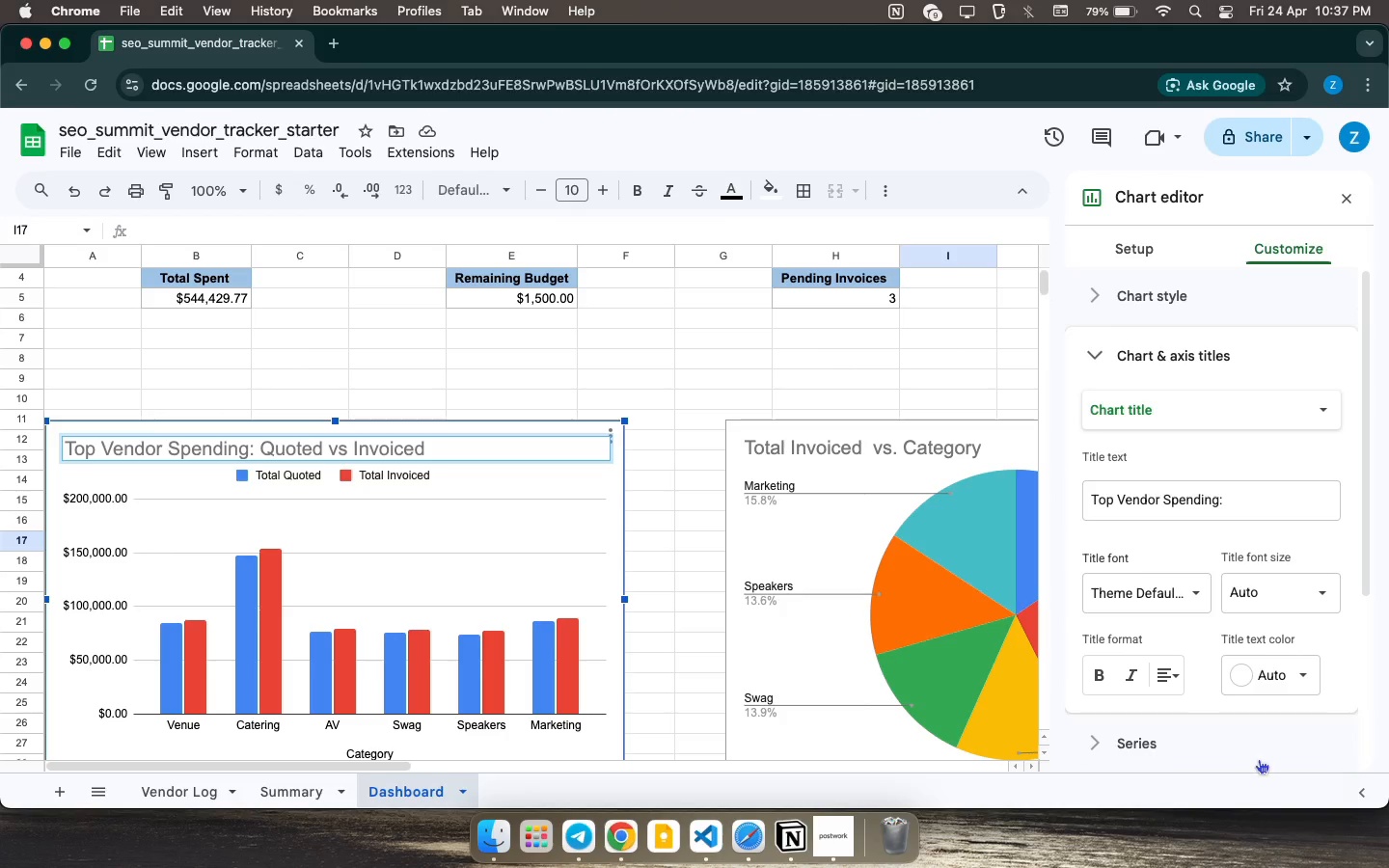 
left_click([1168, 671])
 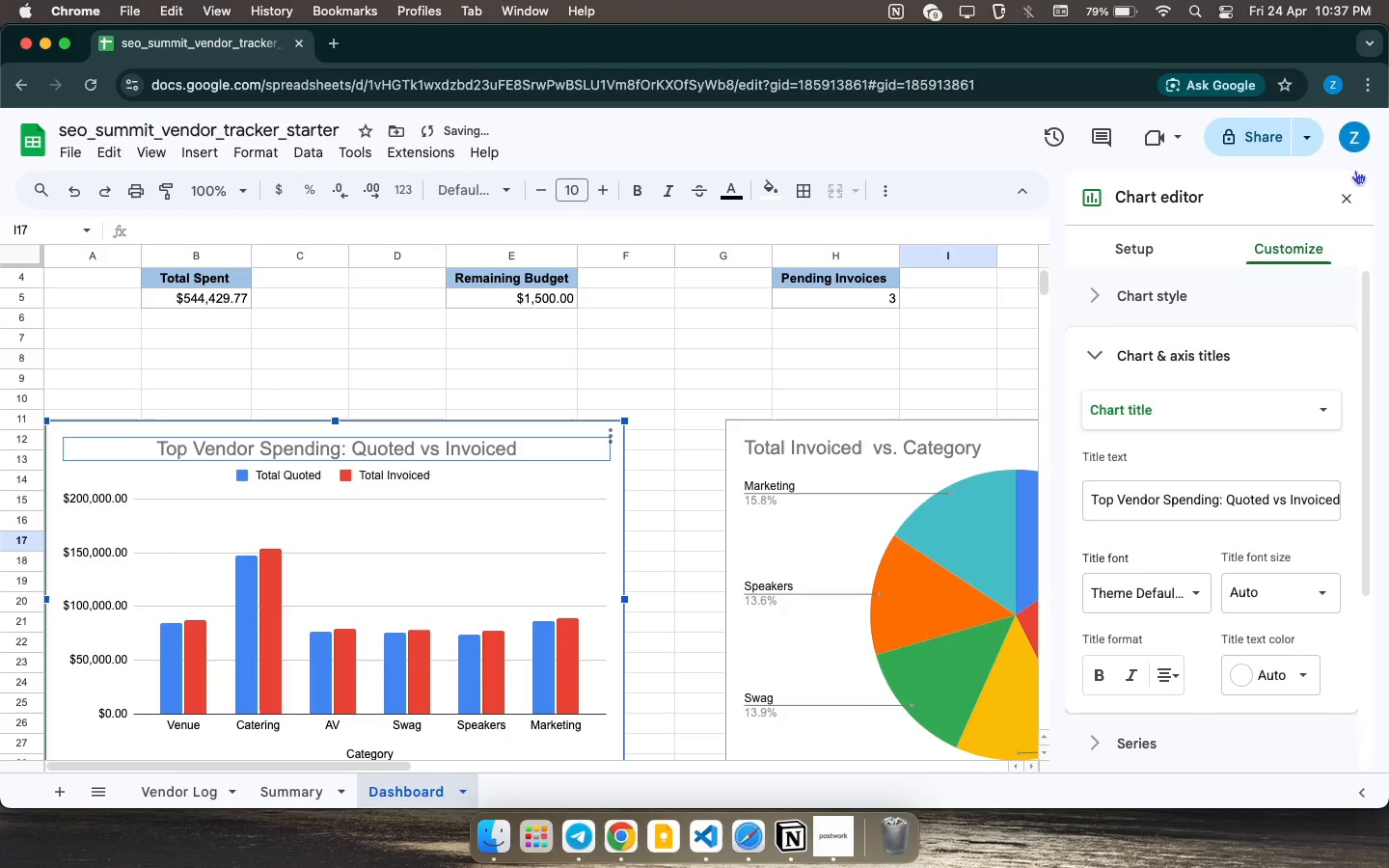 
left_click([1354, 193])
 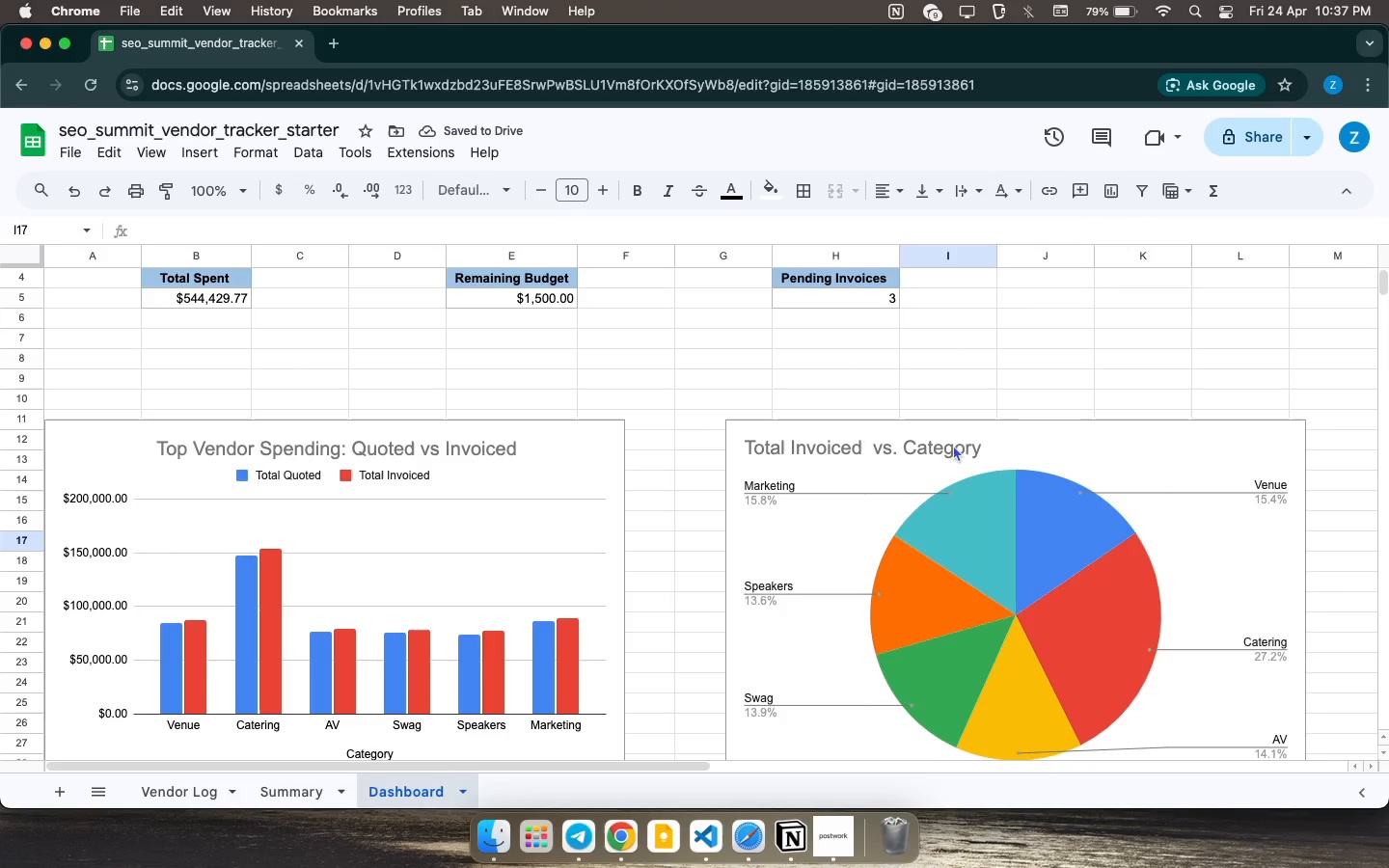 
double_click([953, 445])
 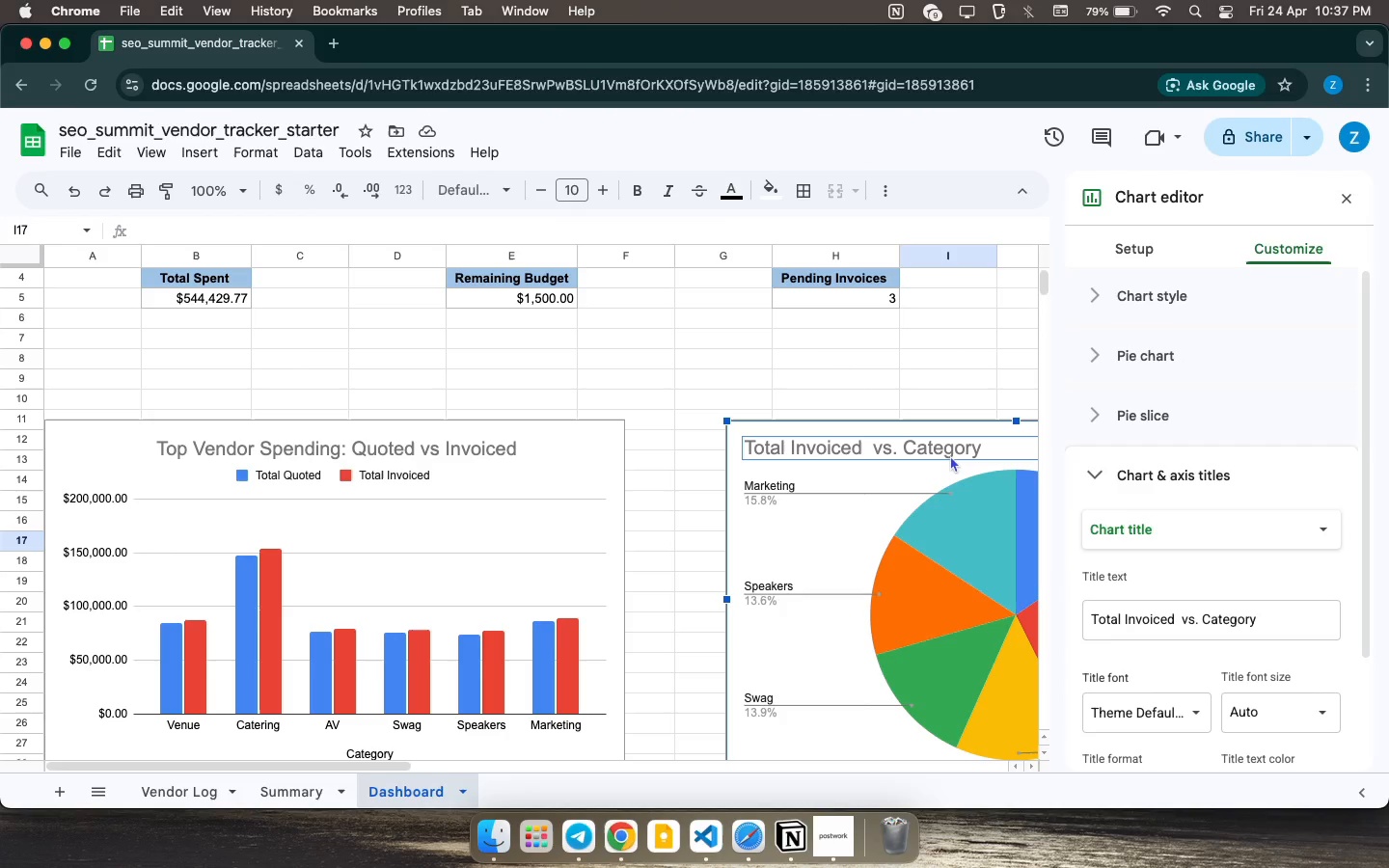 
double_click([946, 449])
 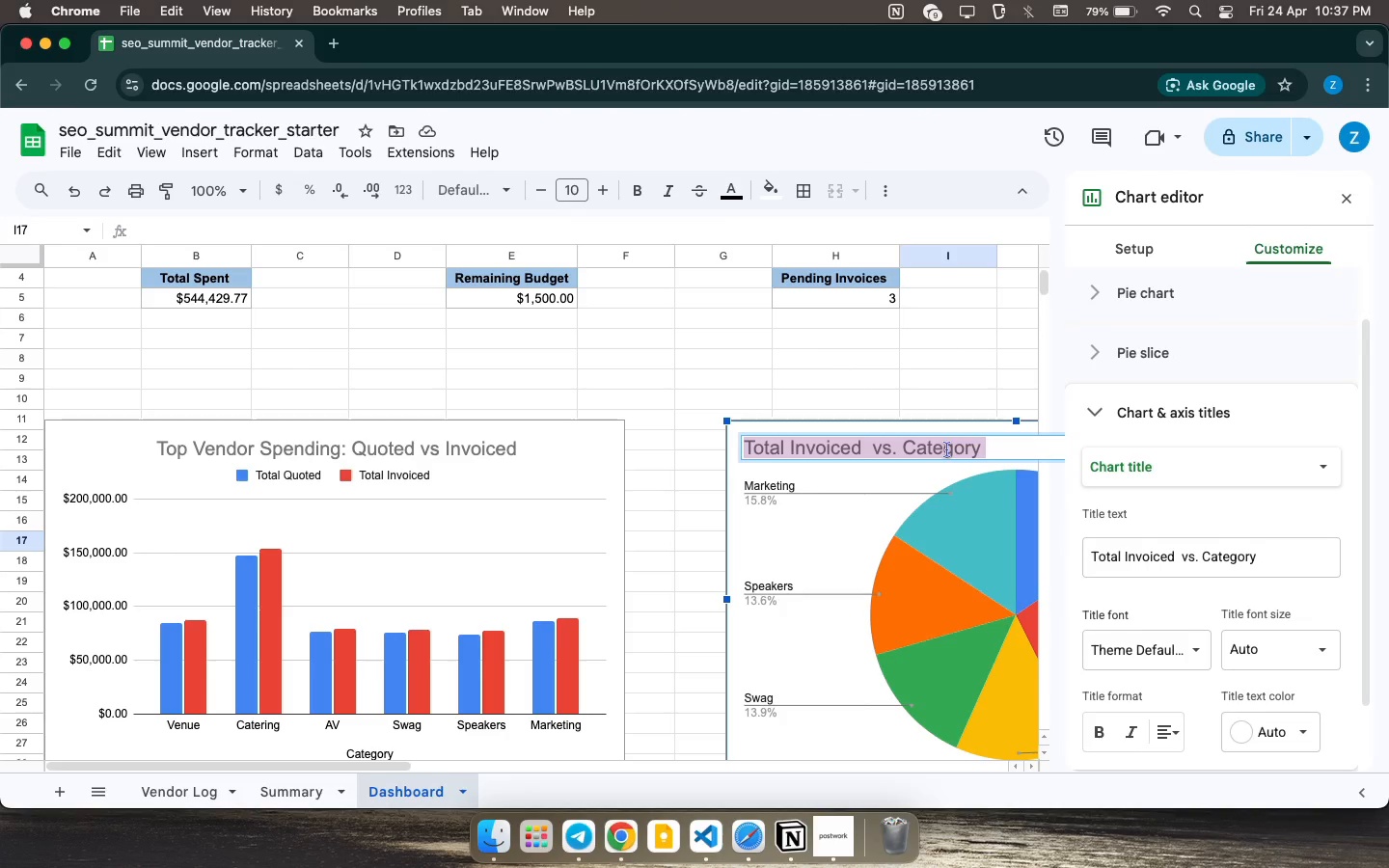 
type(Invoiced Spend per Category)
 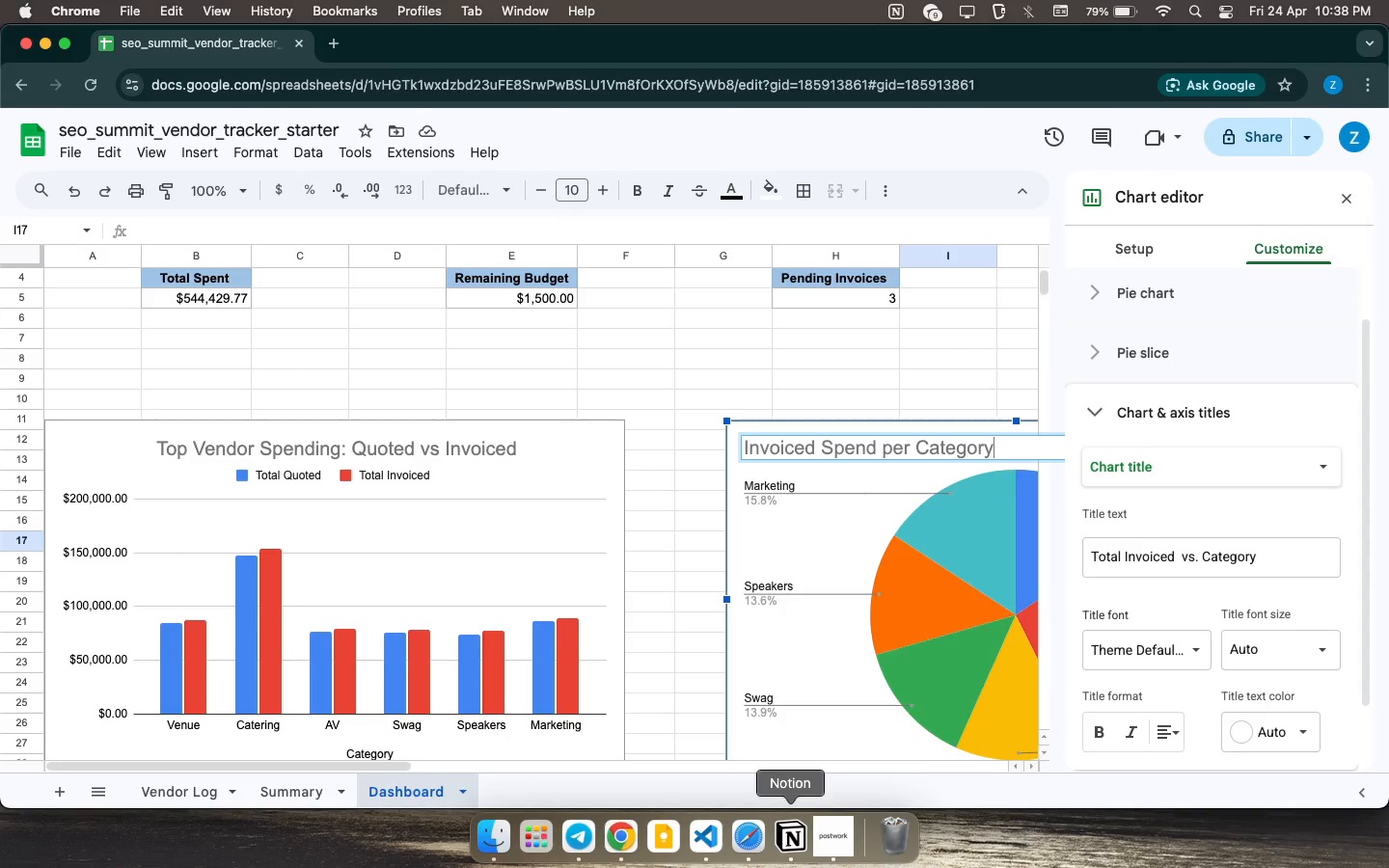 
left_click([1179, 731])
 